 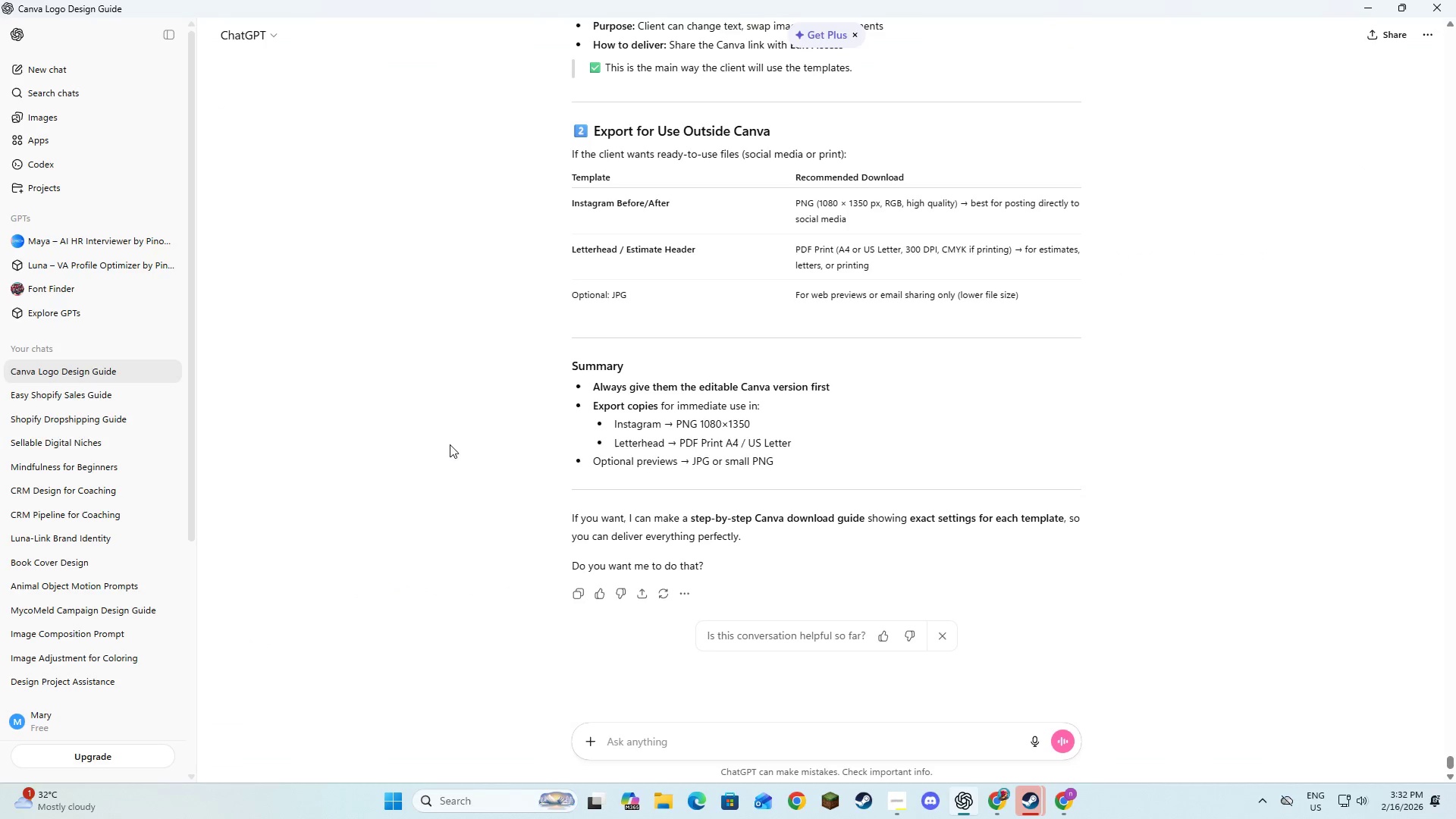 
key(Alt+Tab)
 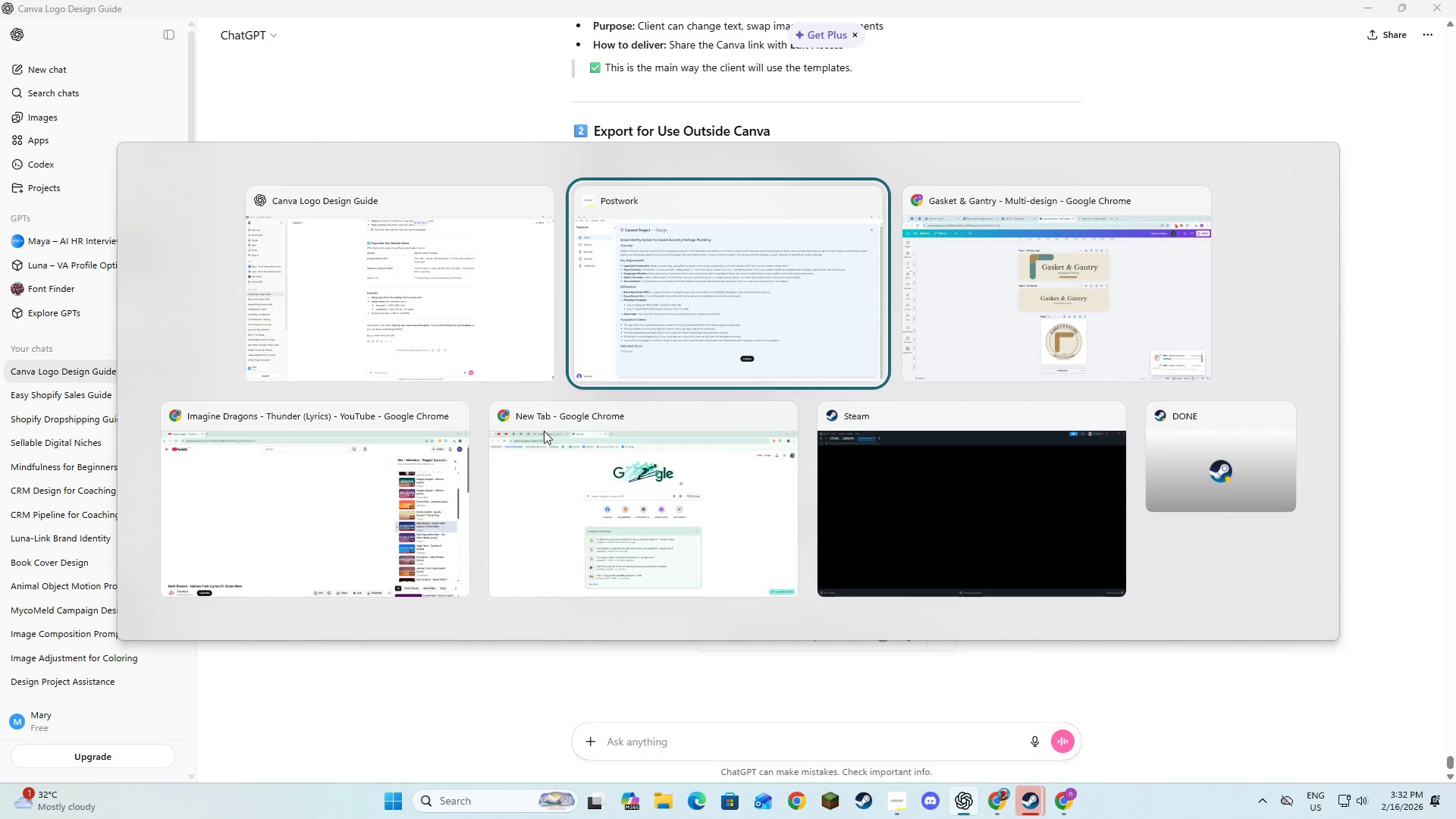 
key(Alt+Tab)
 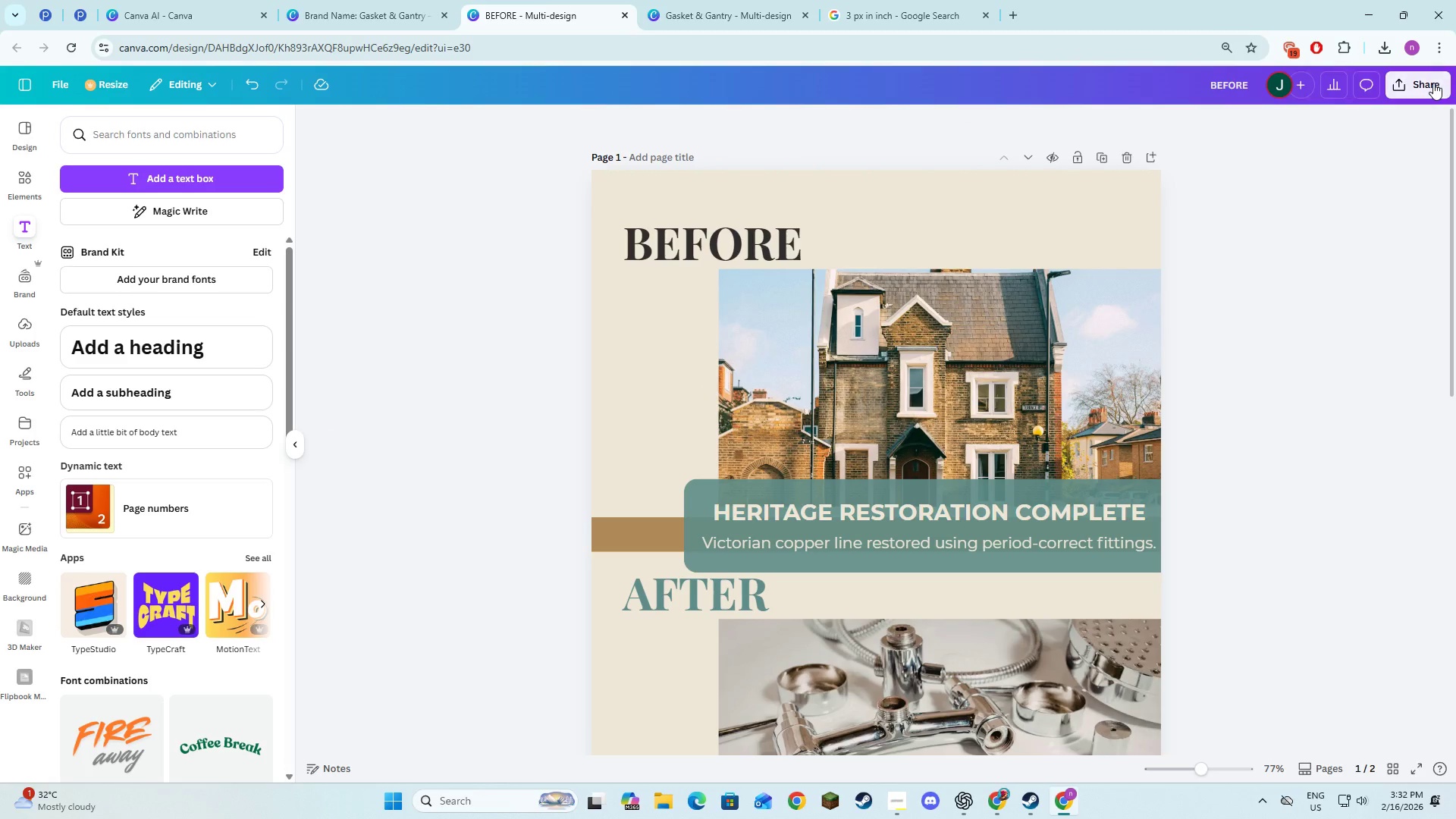 
left_click([1204, 331])
 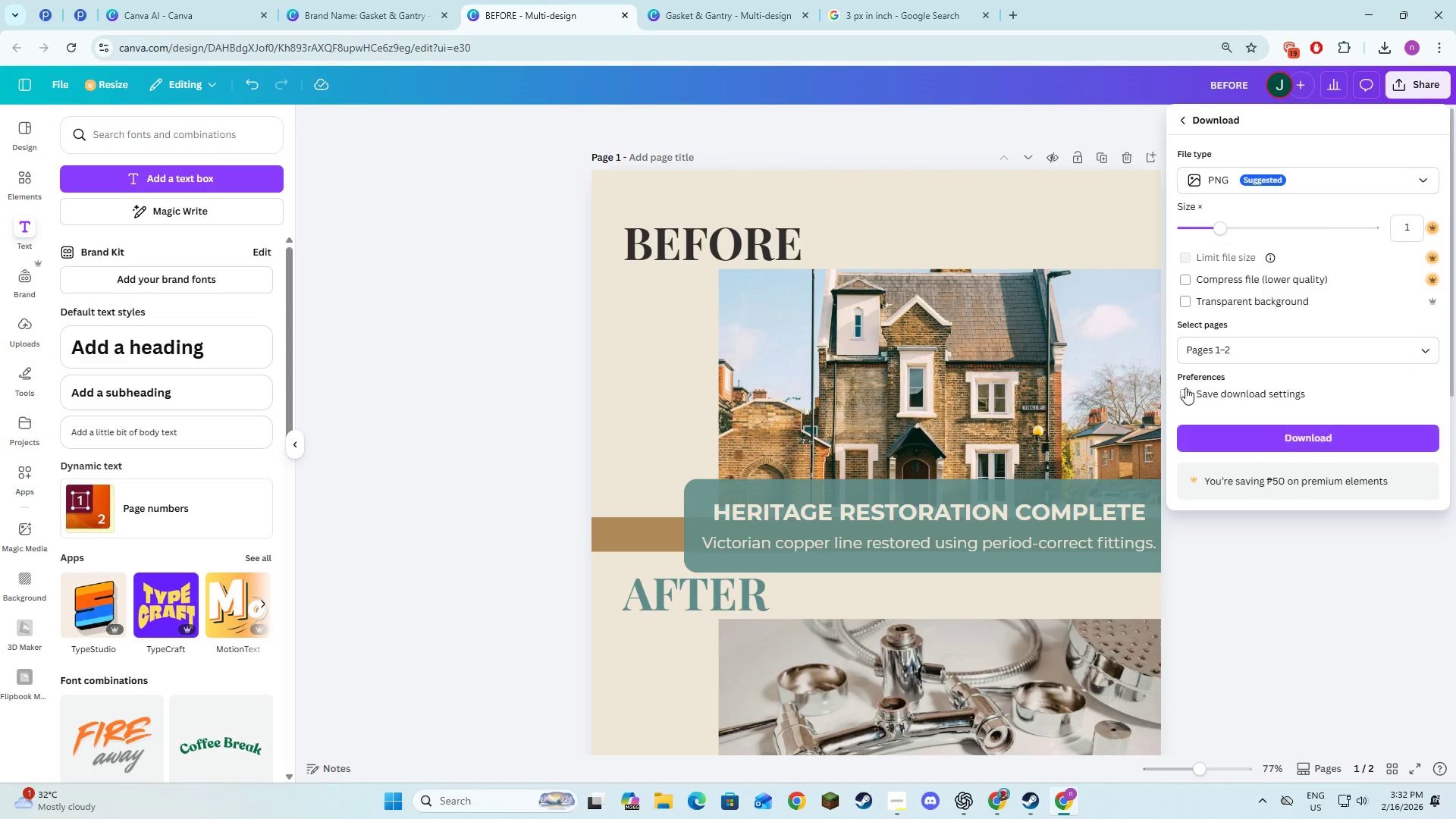 
left_click([1211, 358])
 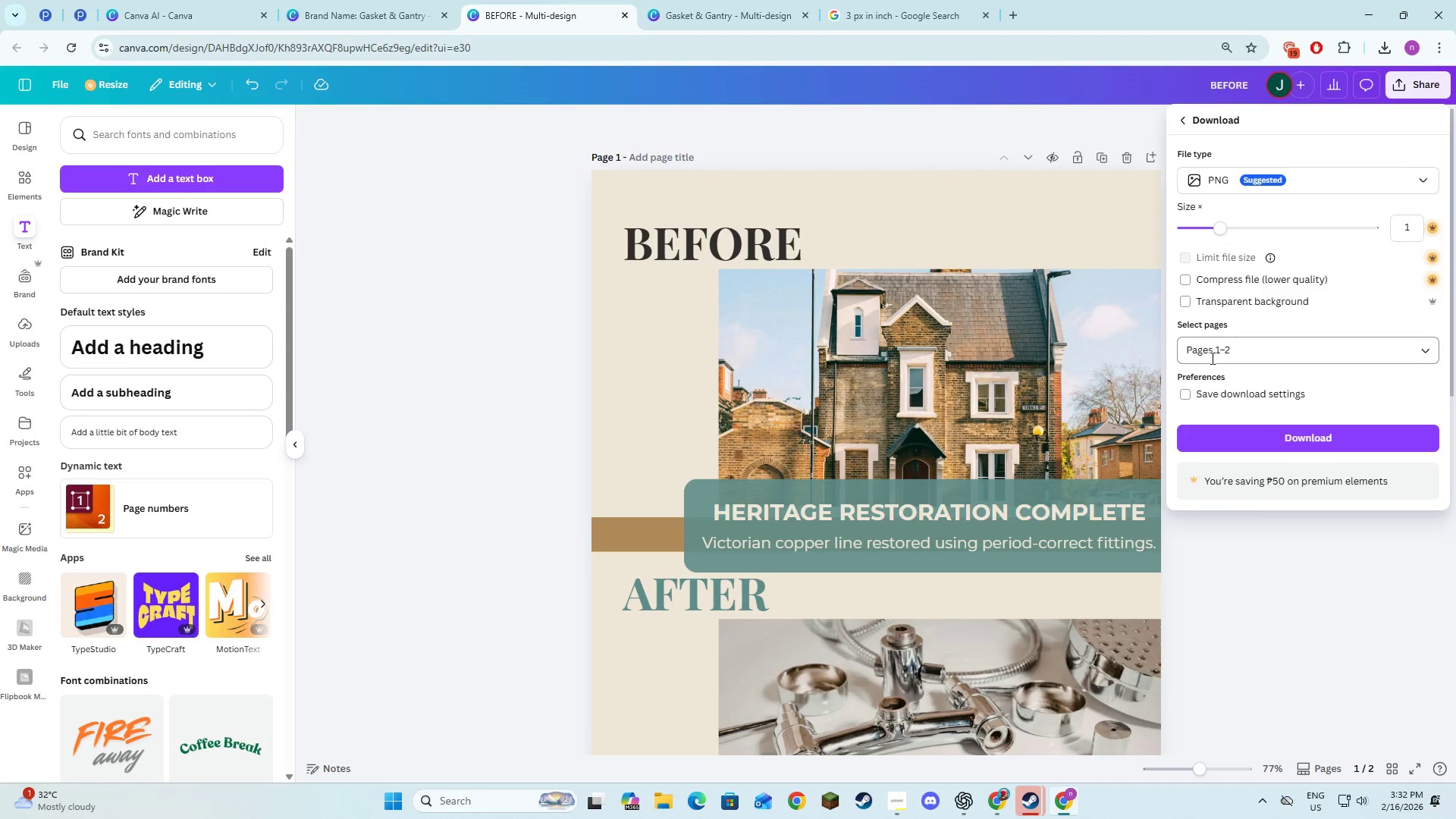 
mouse_move([1210, 352])
 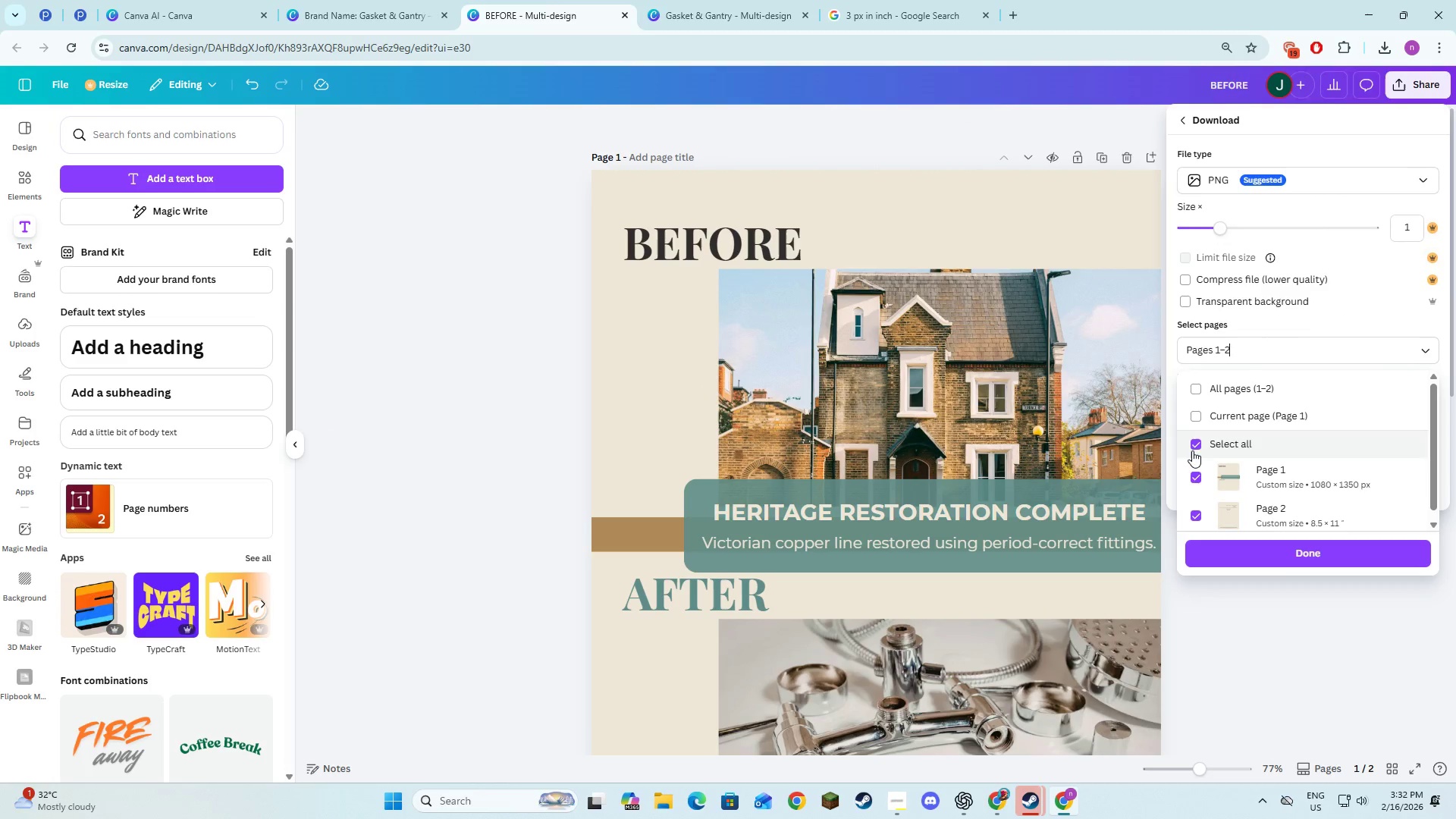 
left_click([1192, 450])
 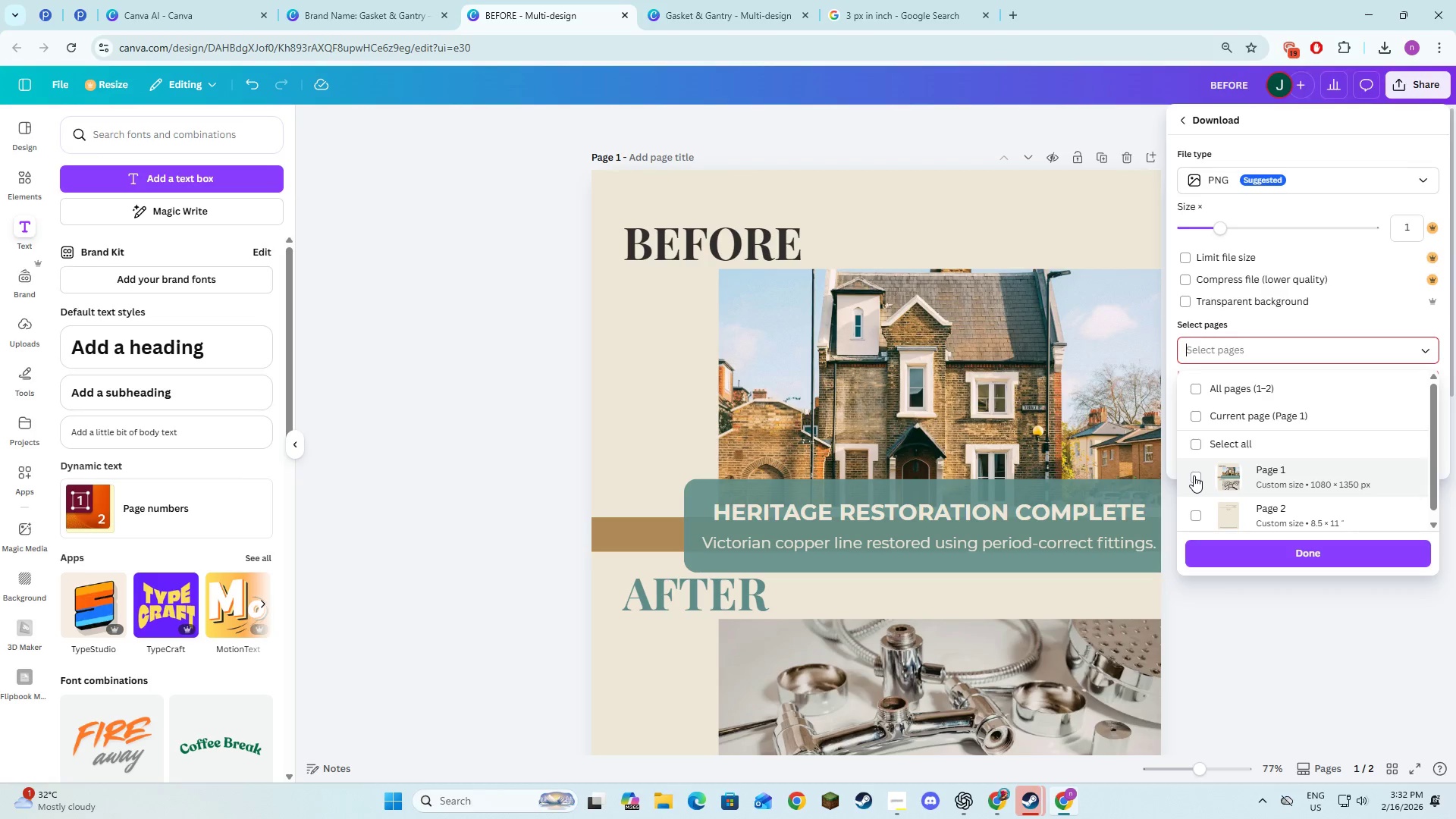 
left_click([1194, 475])
 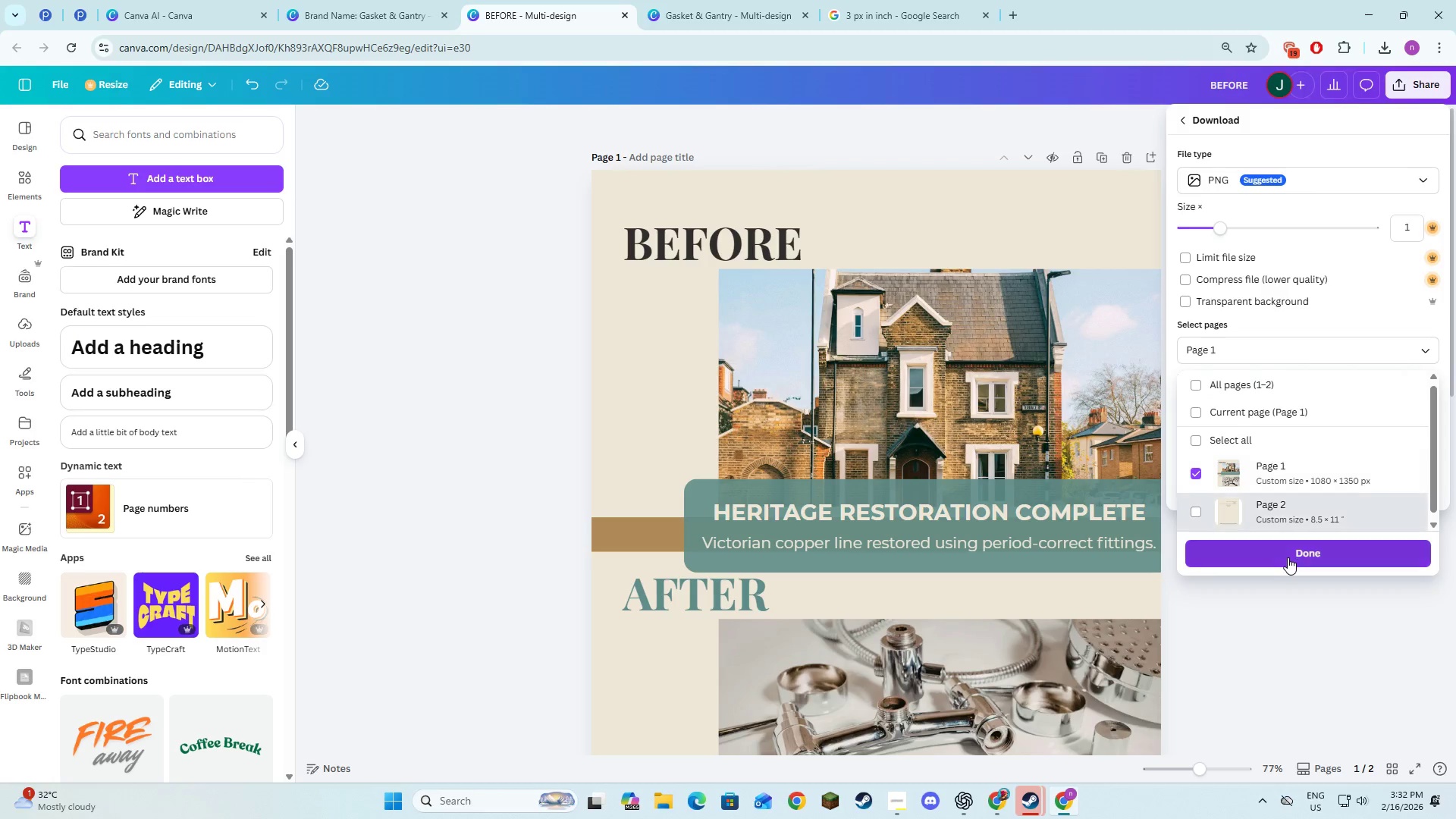 
left_click([1288, 557])
 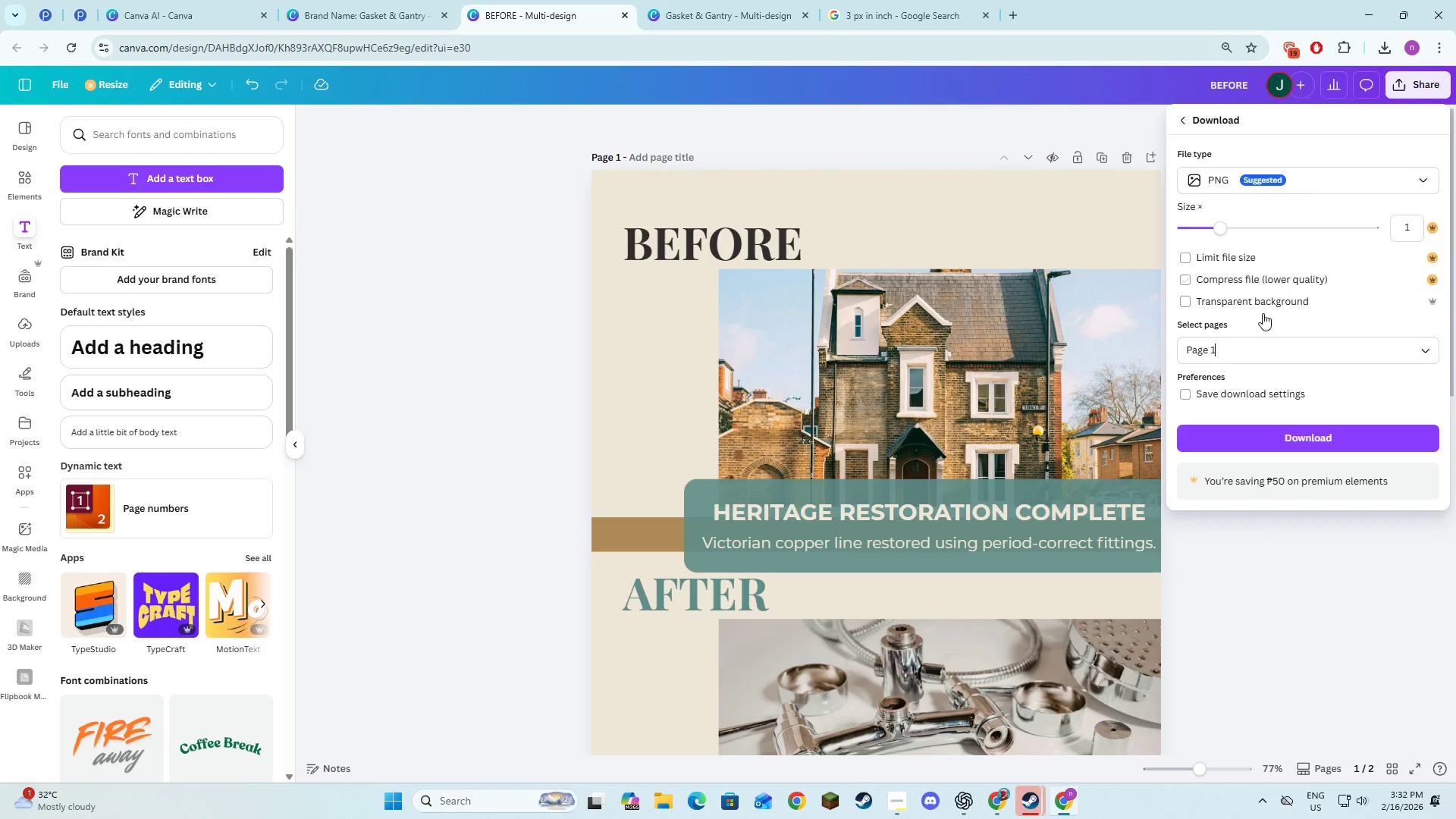 
double_click([1279, 435])
 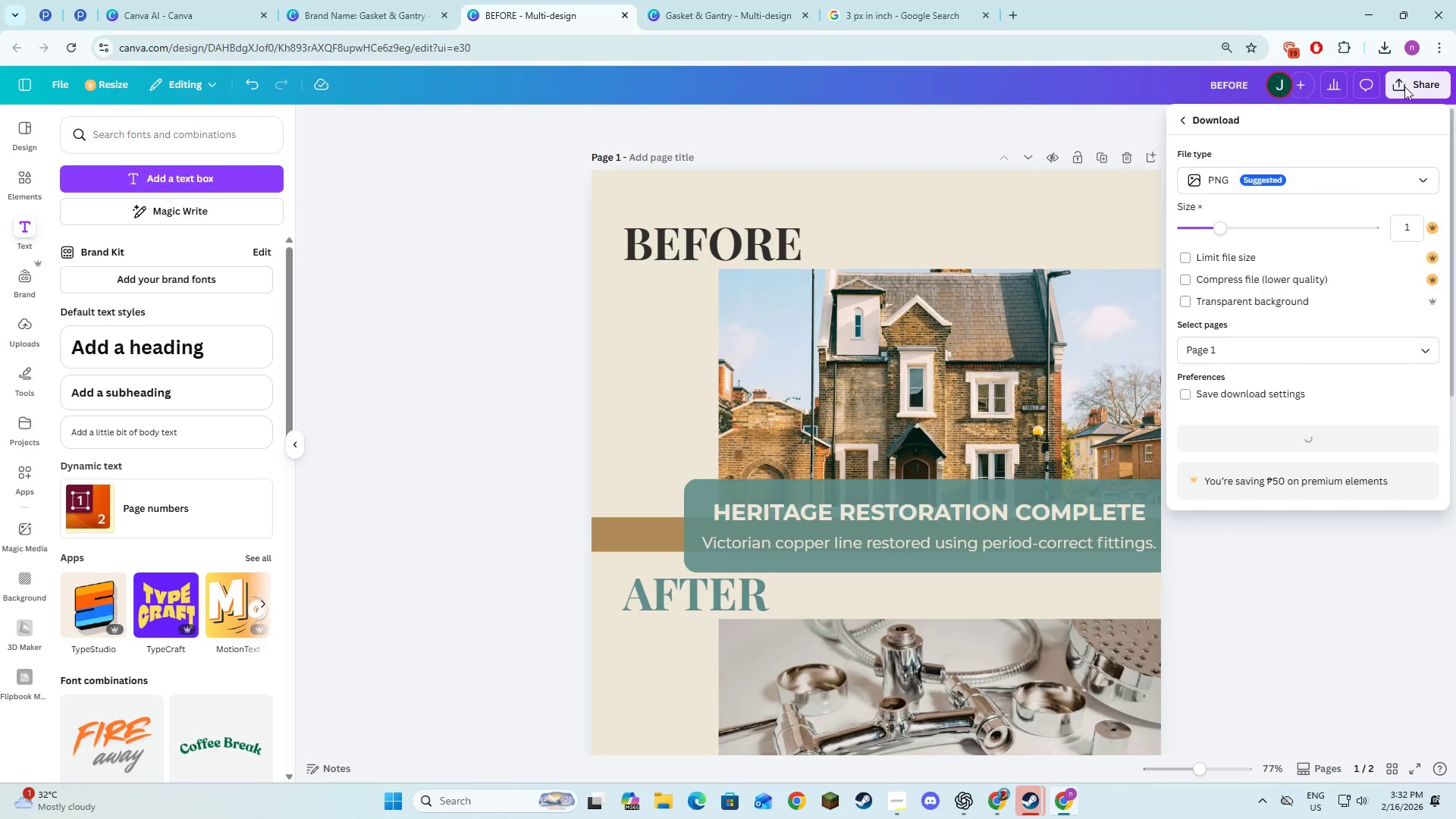 
wait(8.47)
 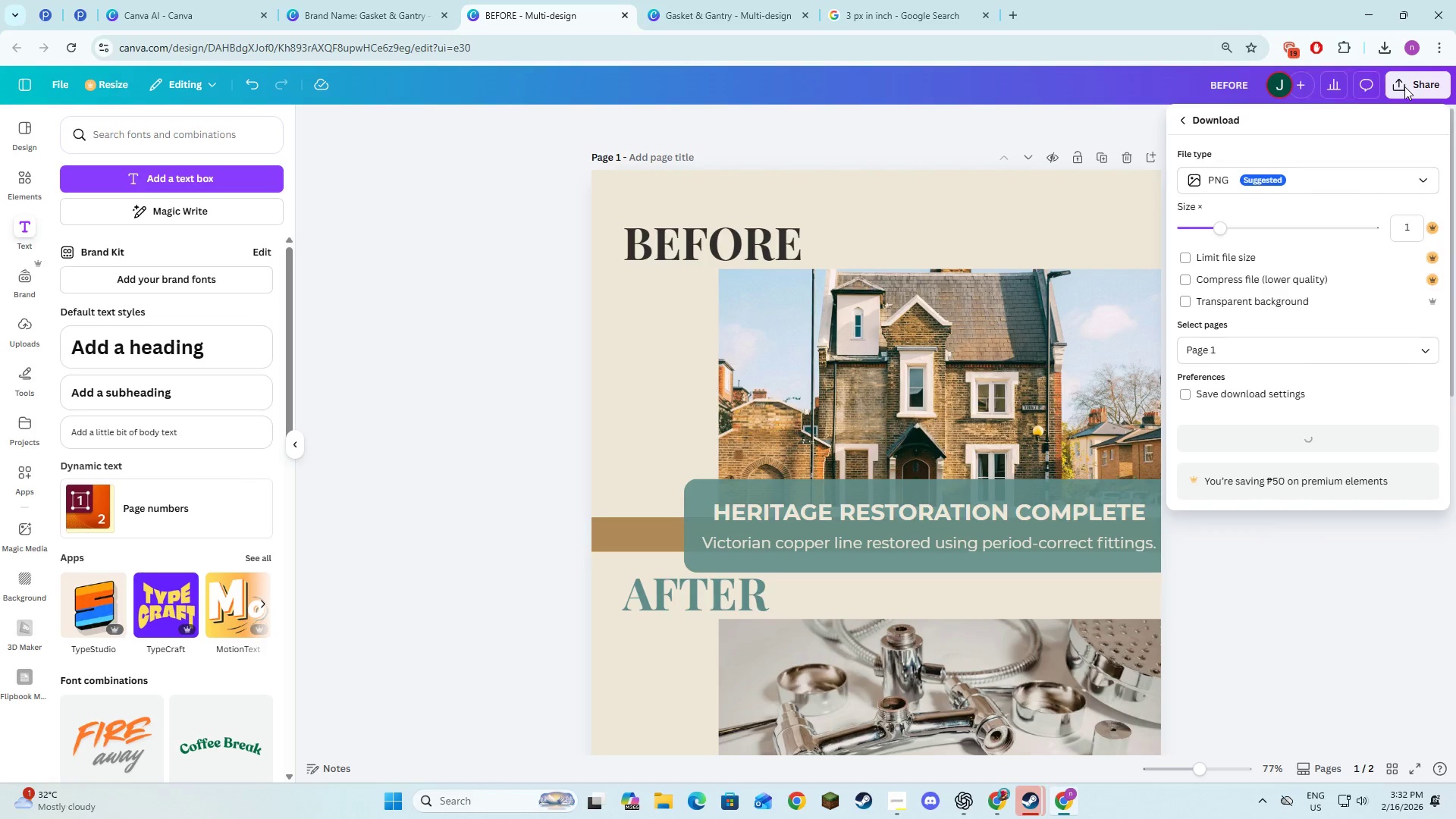 
left_click_drag(start_coordinate=[1428, 107], to_coordinate=[1436, 111])
 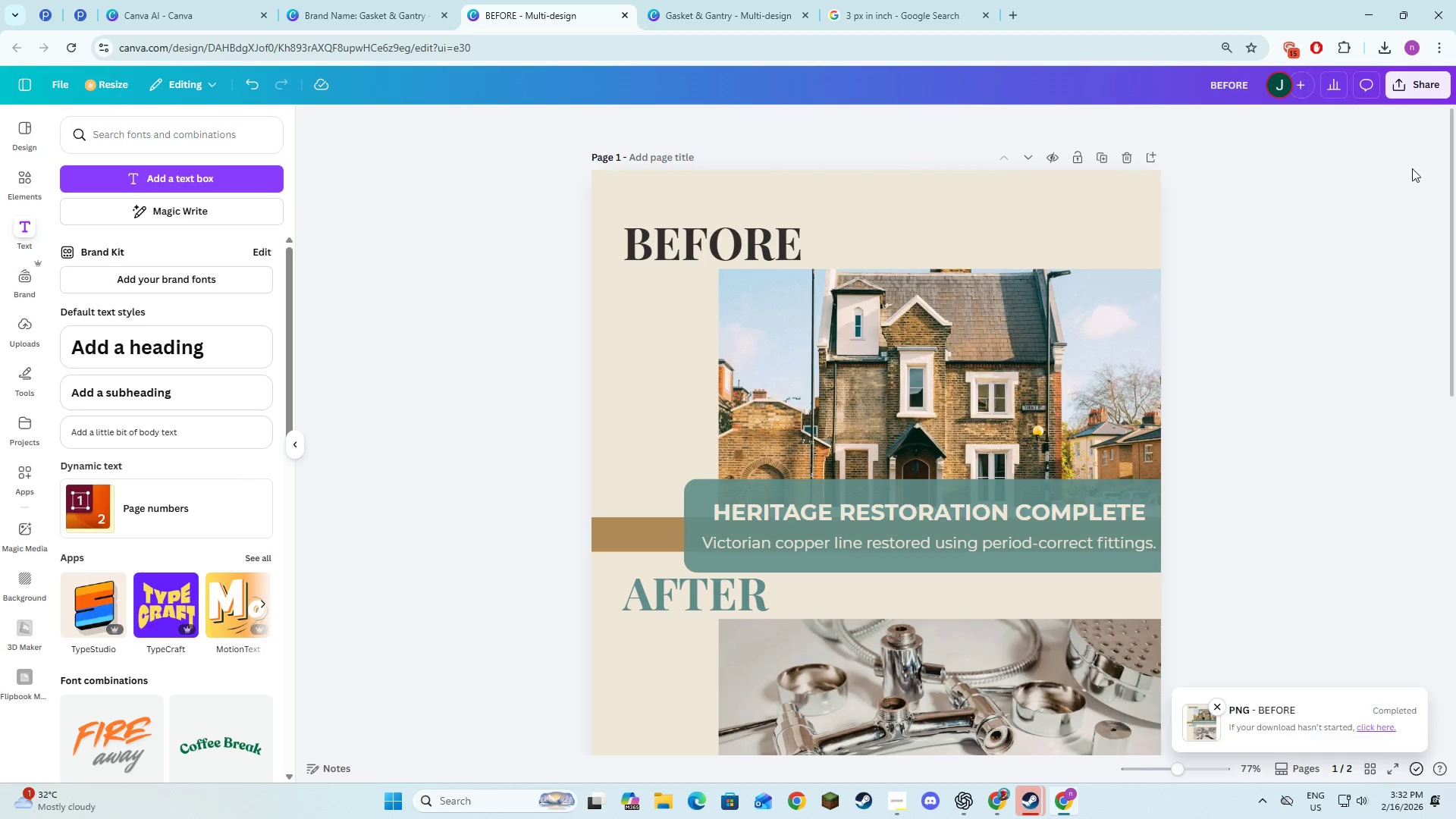 
left_click([1419, 102])
 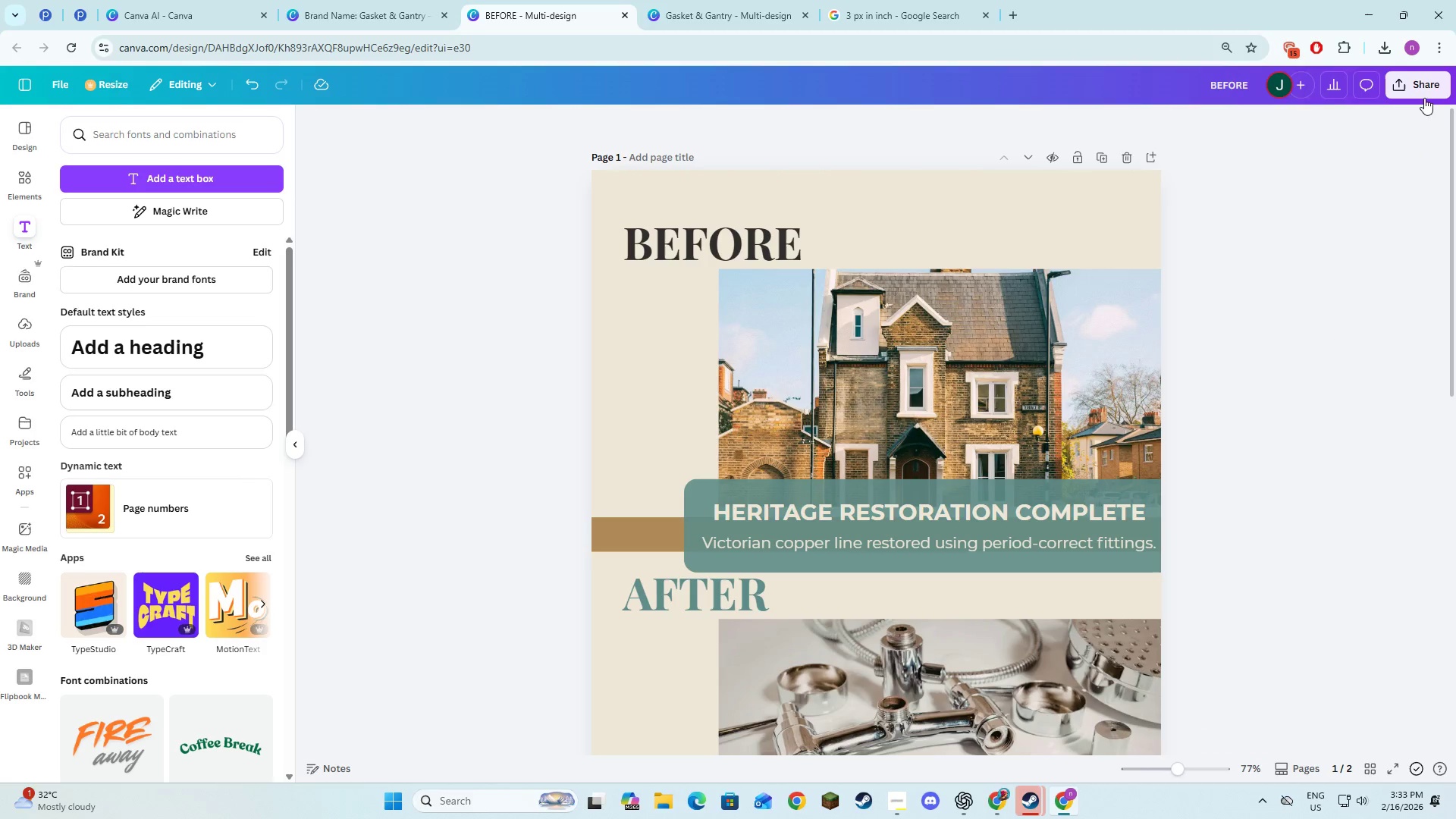 
left_click([1424, 85])
 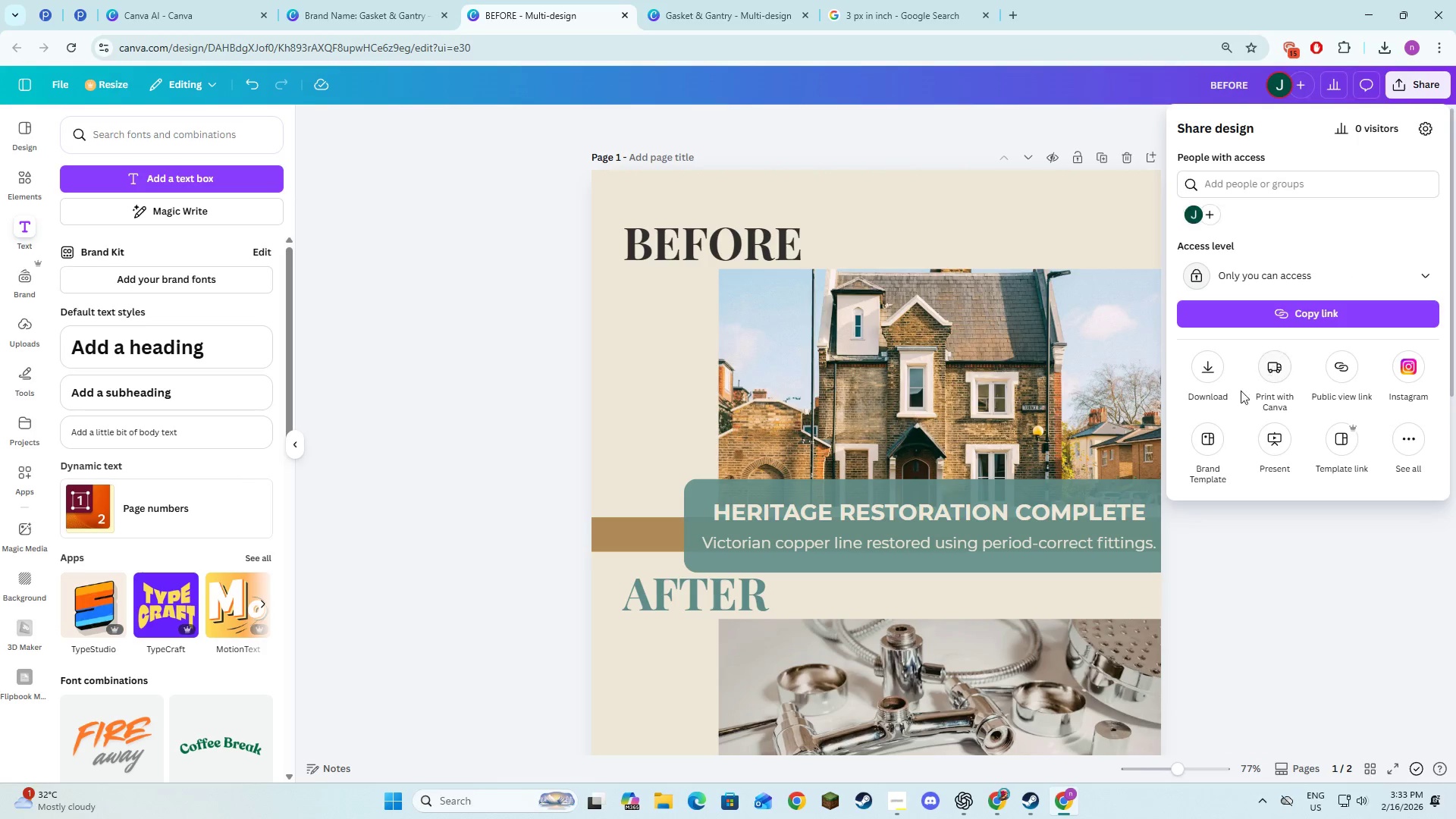 
left_click([1199, 372])
 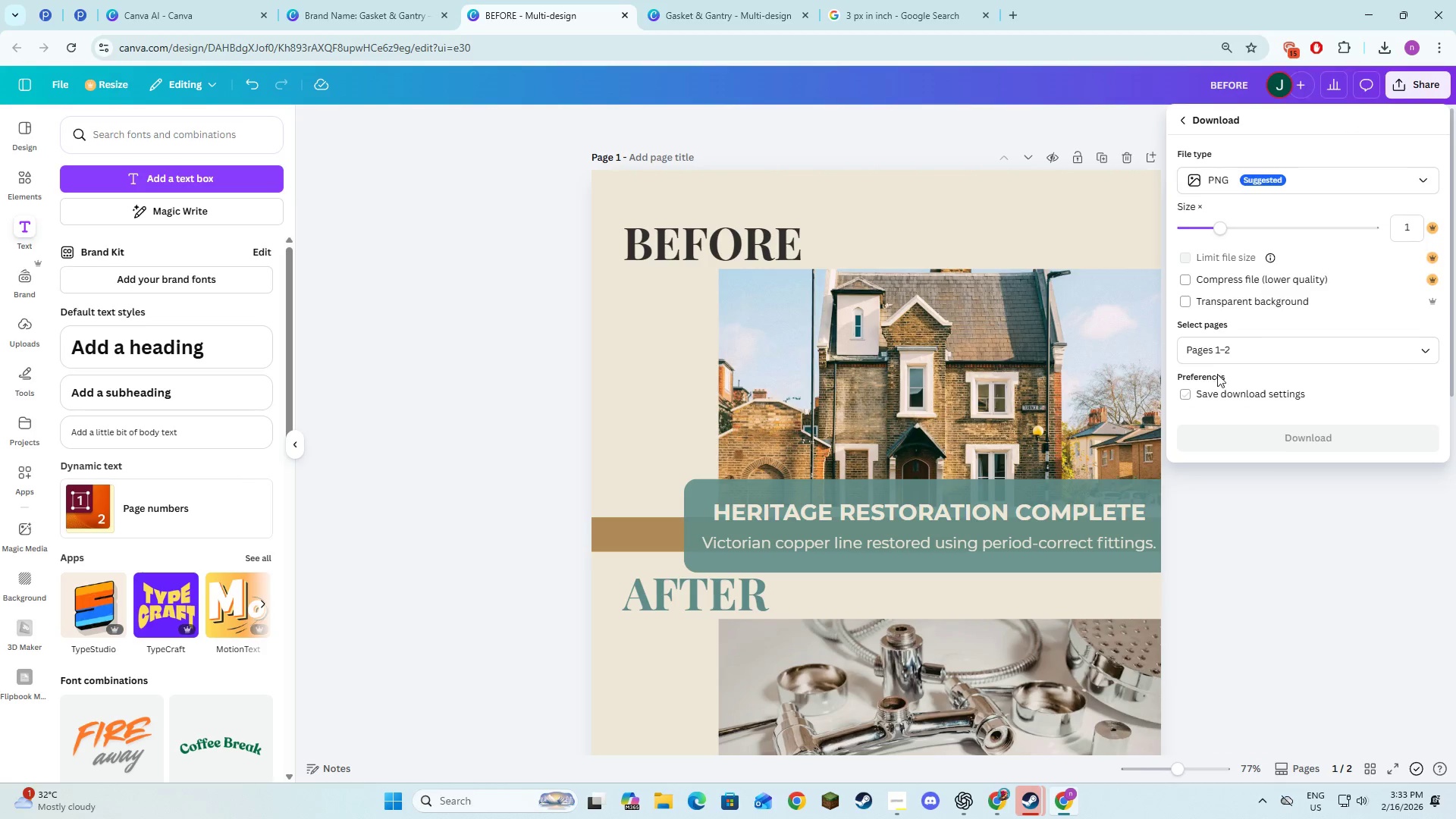 
left_click([1216, 348])
 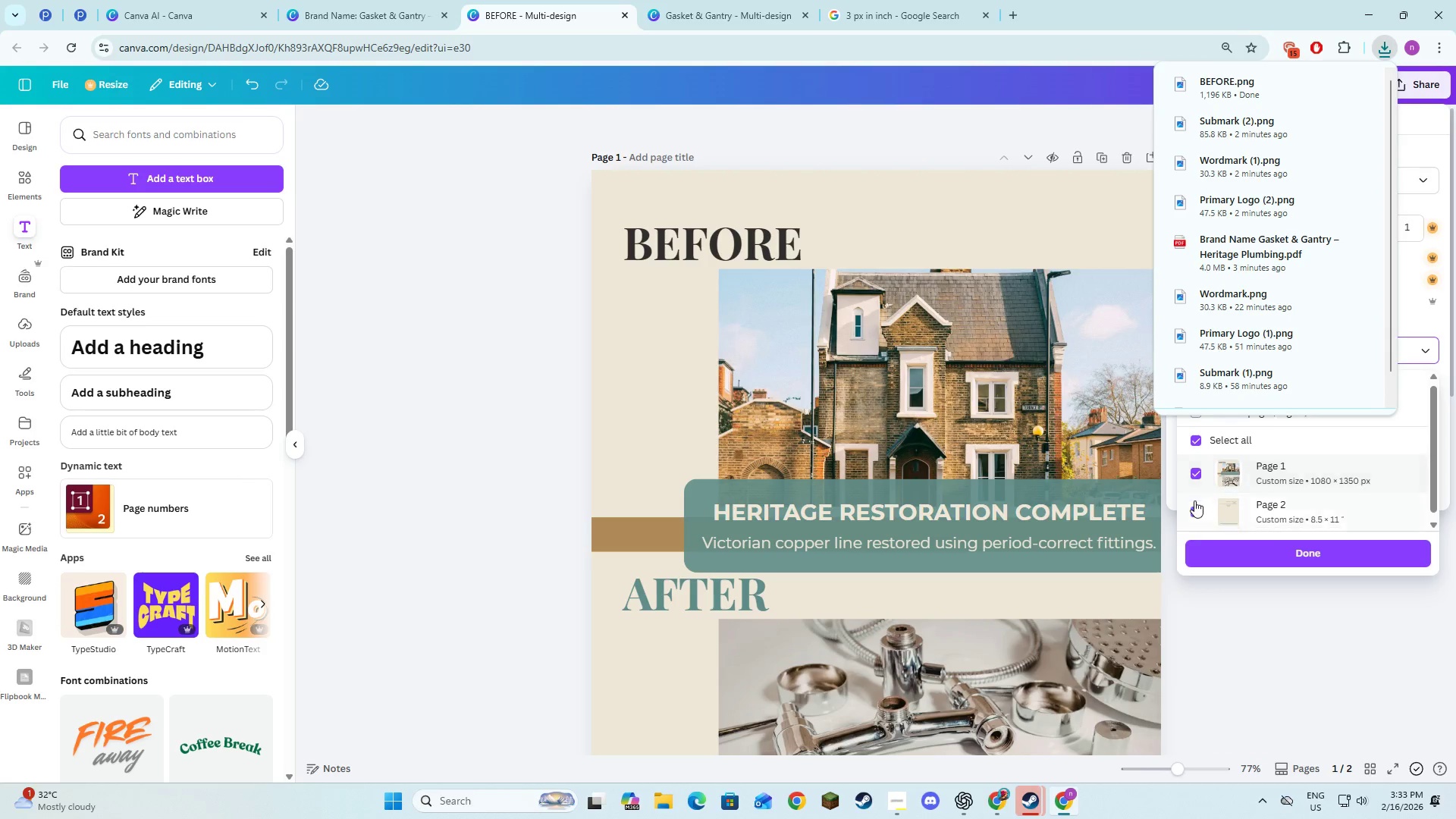 
left_click([1189, 472])
 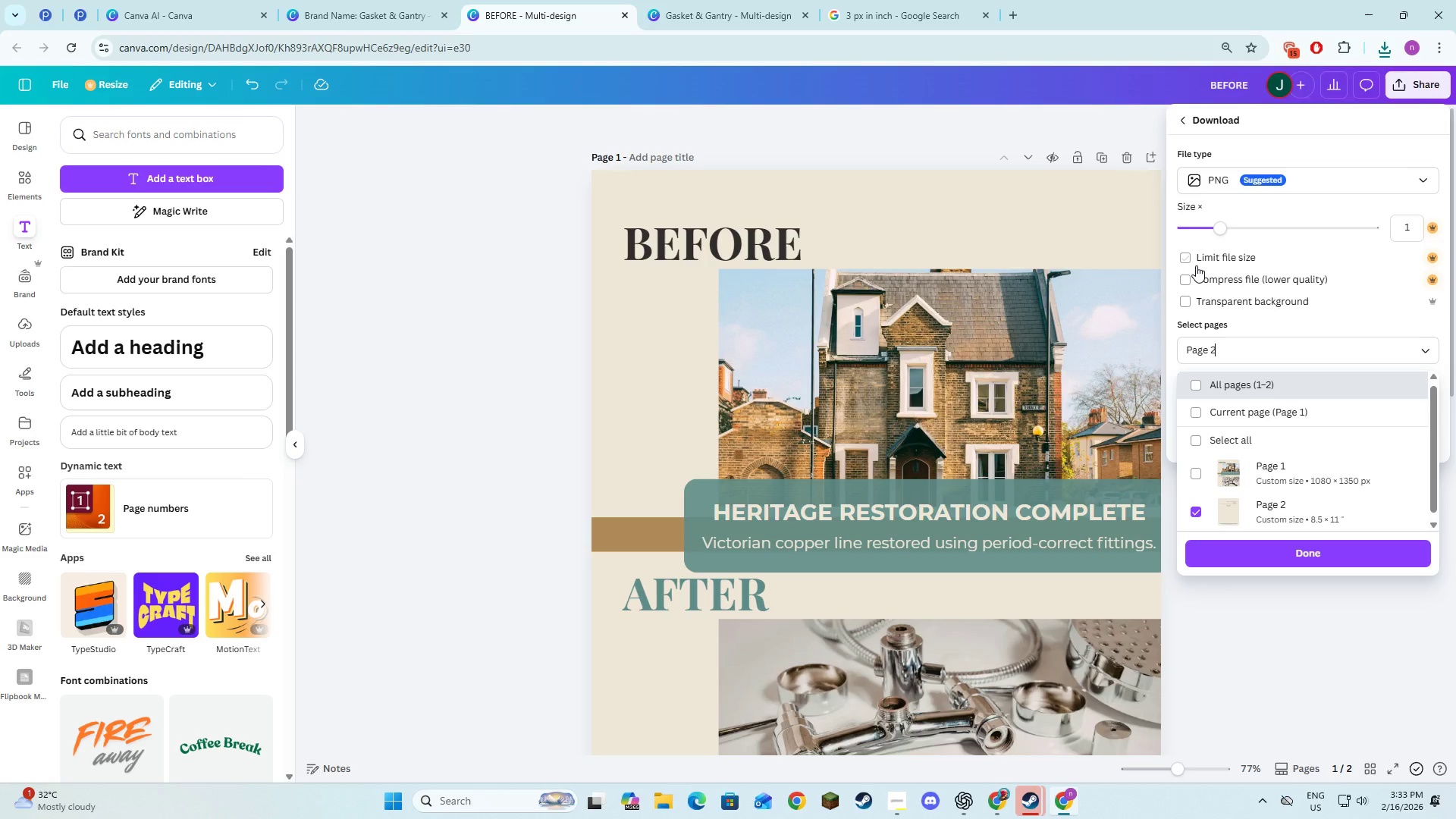 
left_click([1228, 188])
 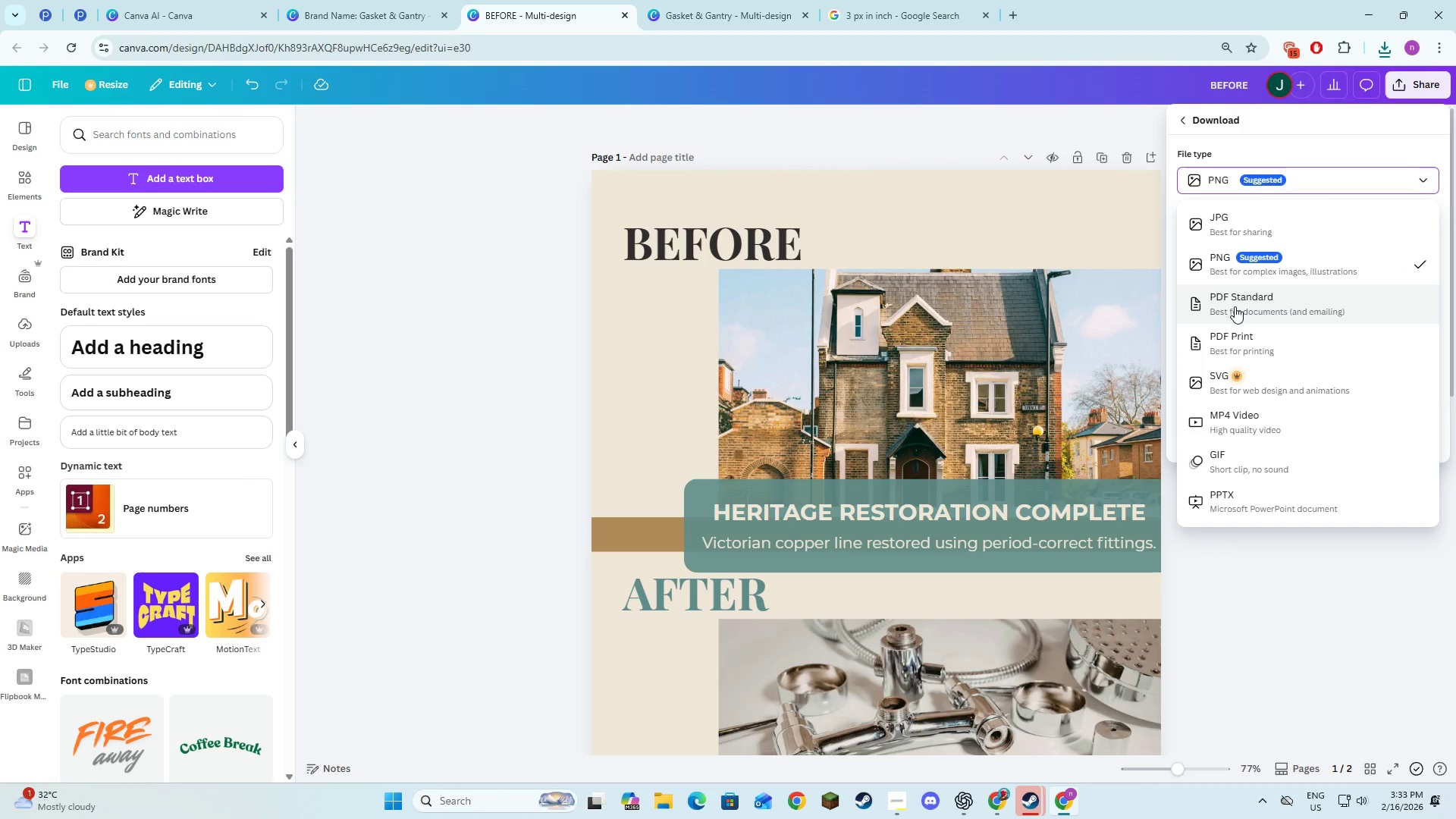 
left_click([1235, 306])
 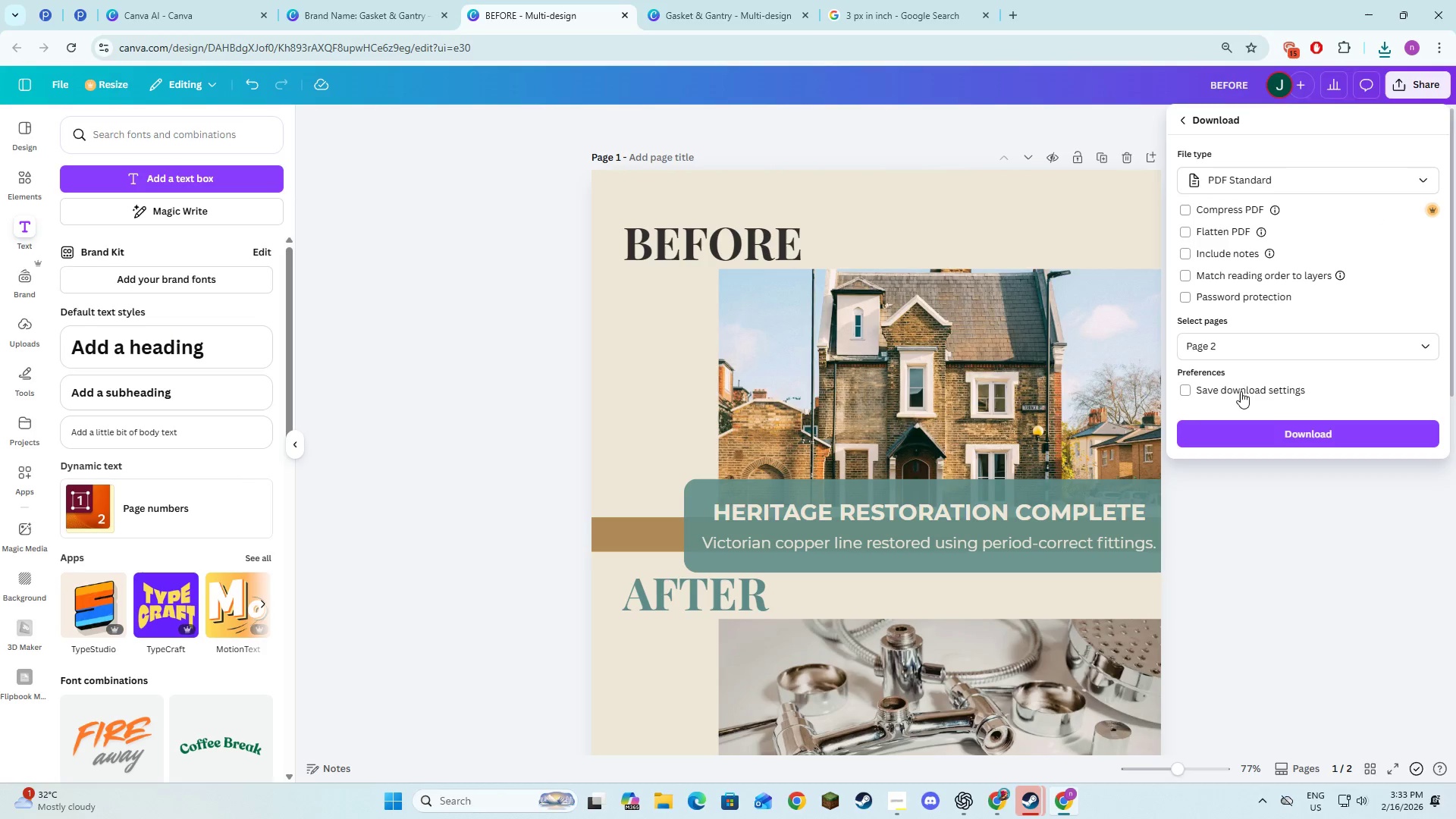 
left_click([1229, 355])
 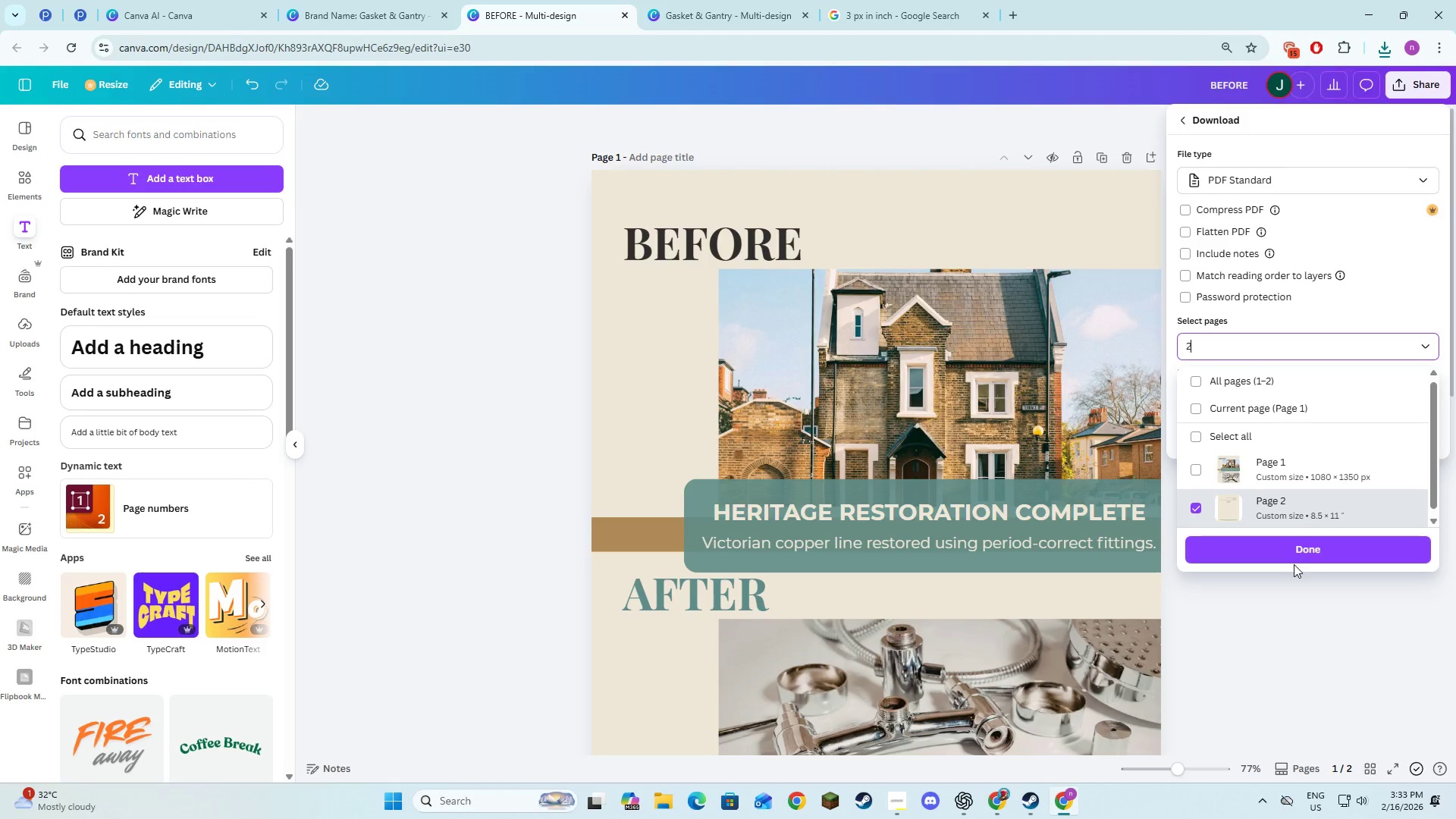 
left_click([1287, 436])
 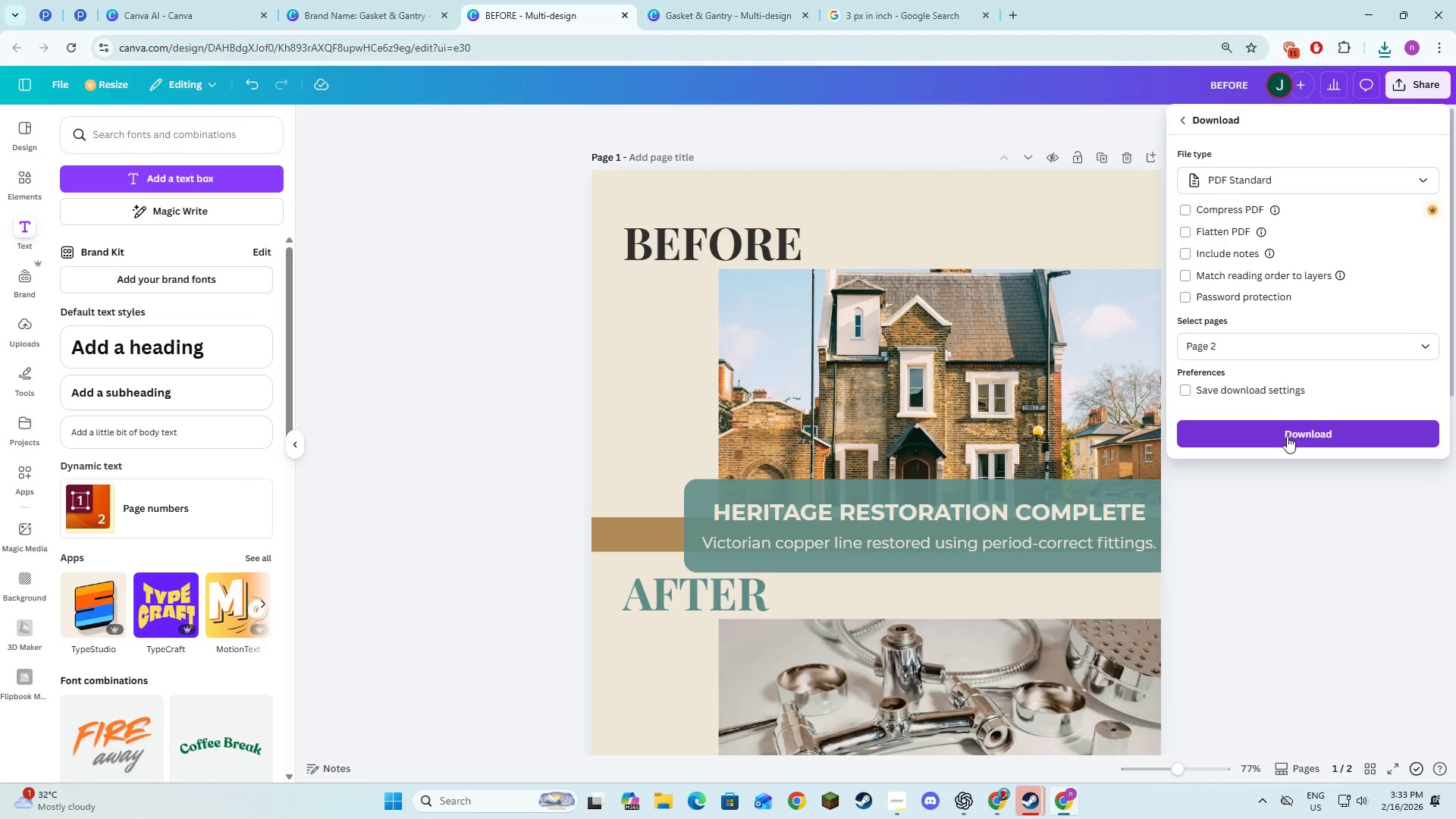 
mouse_move([1285, 544])
 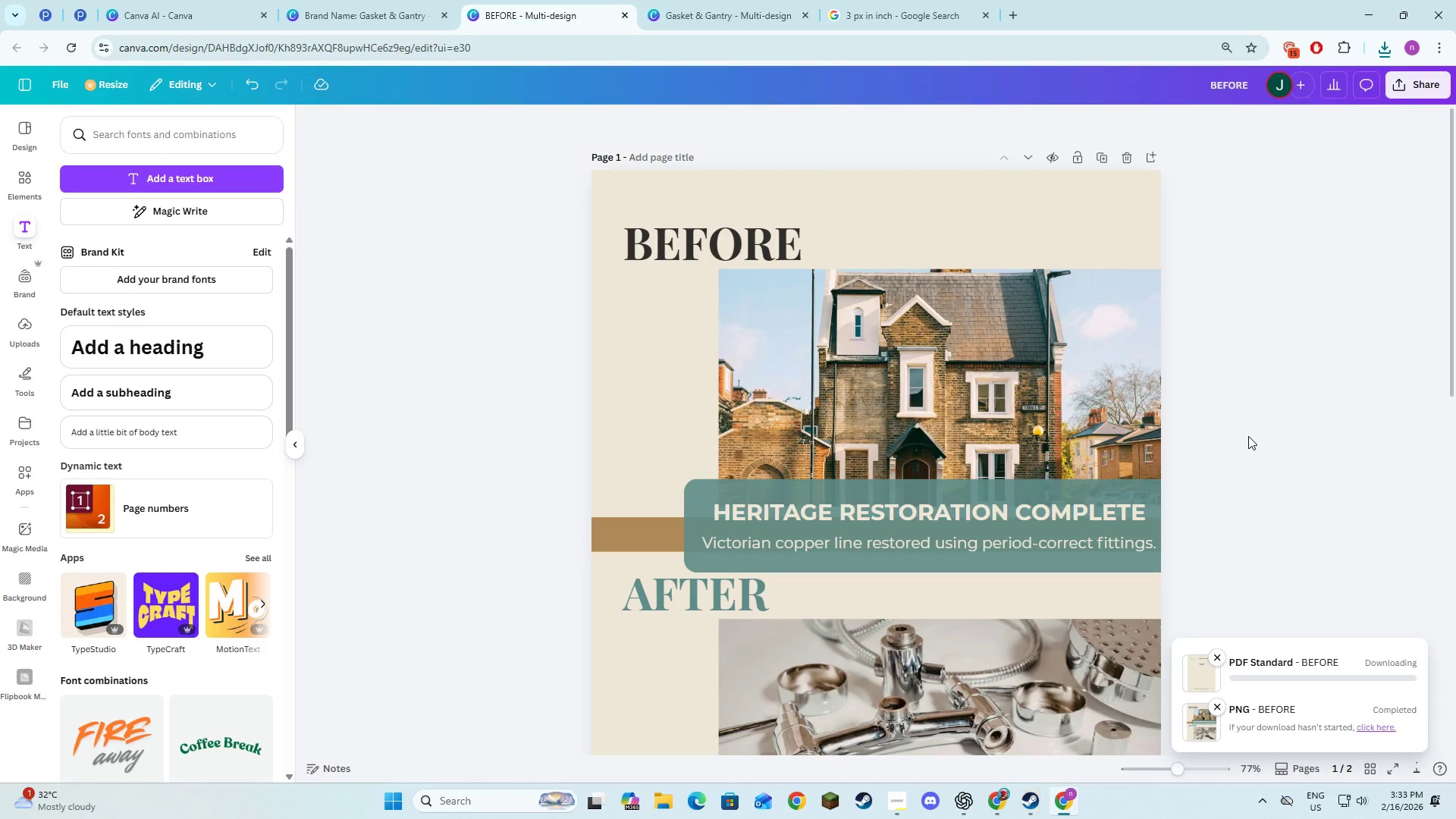 
key(Alt+AltLeft)
 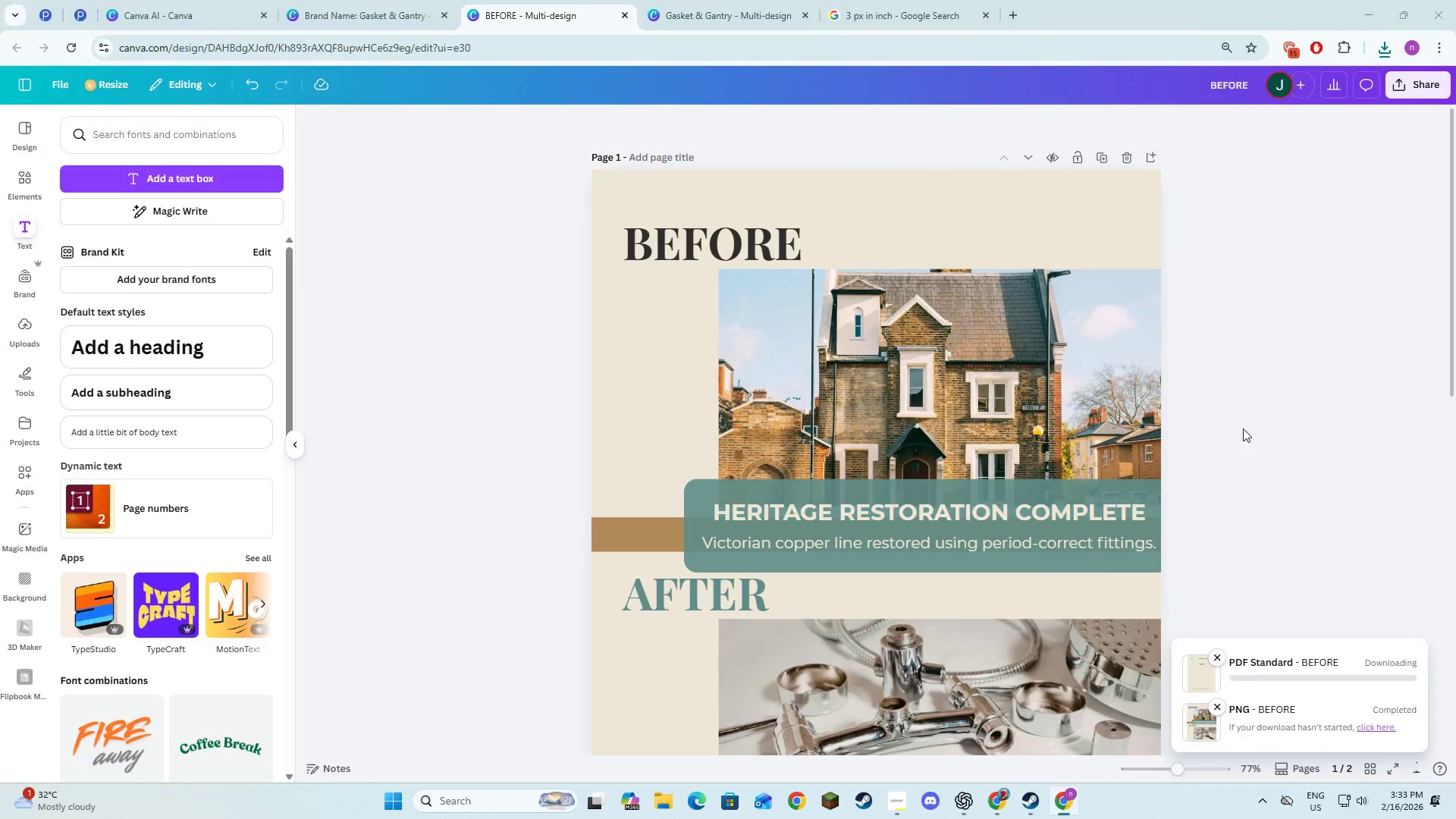 
key(Alt+Tab)
 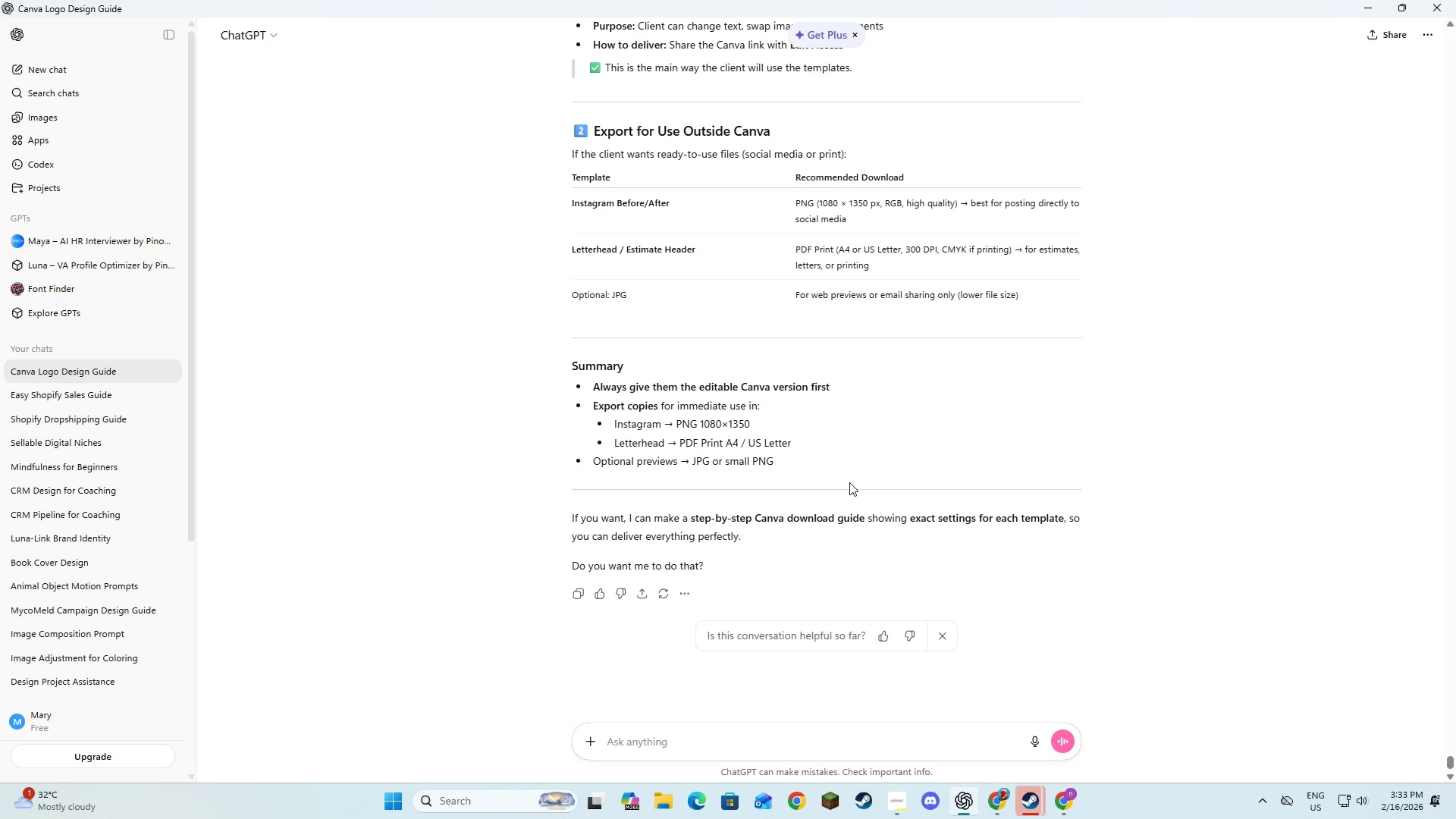 
left_click([779, 740])
 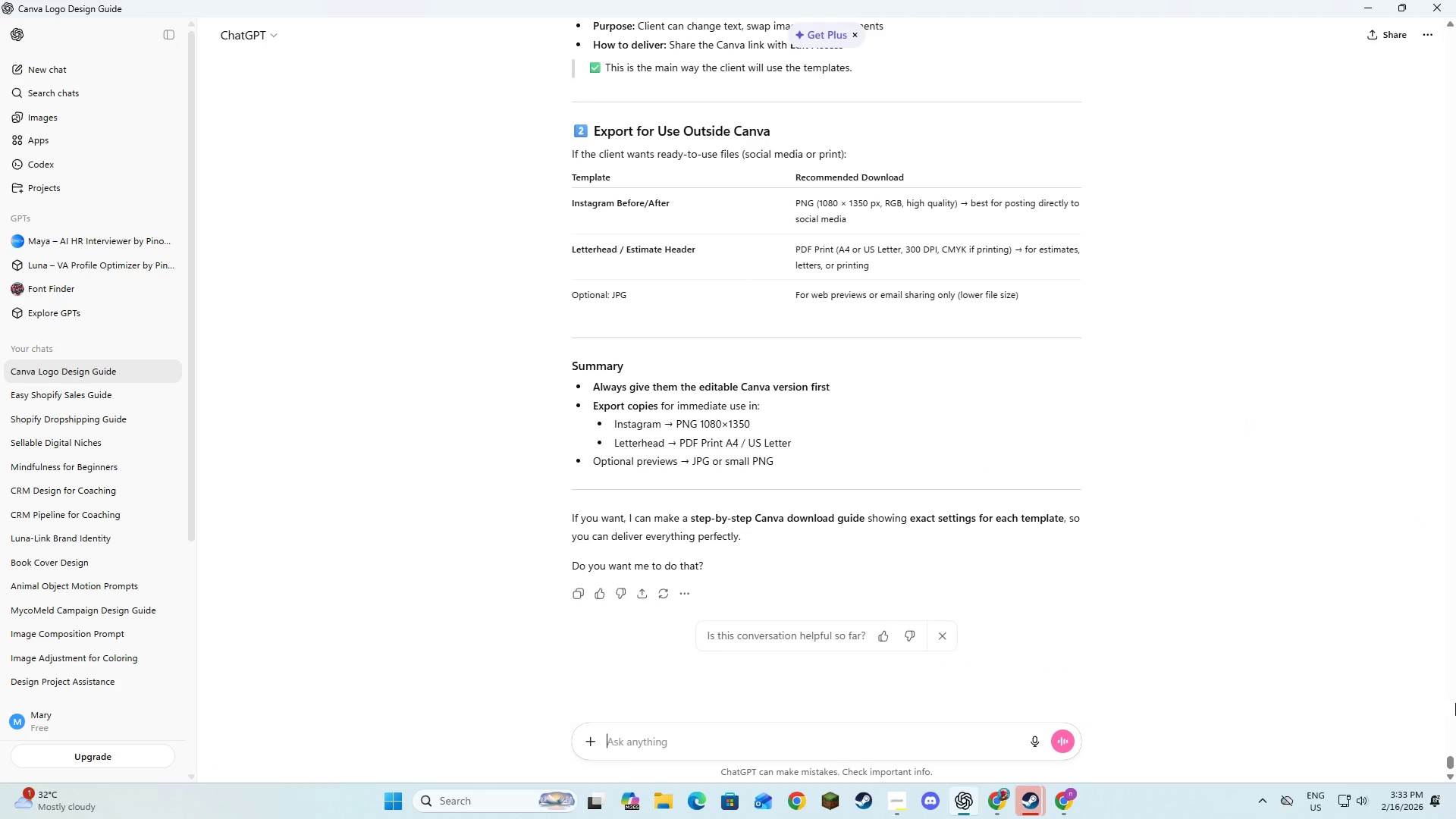 
scroll: coordinate [883, 484], scroll_direction: down, amount: 7.0
 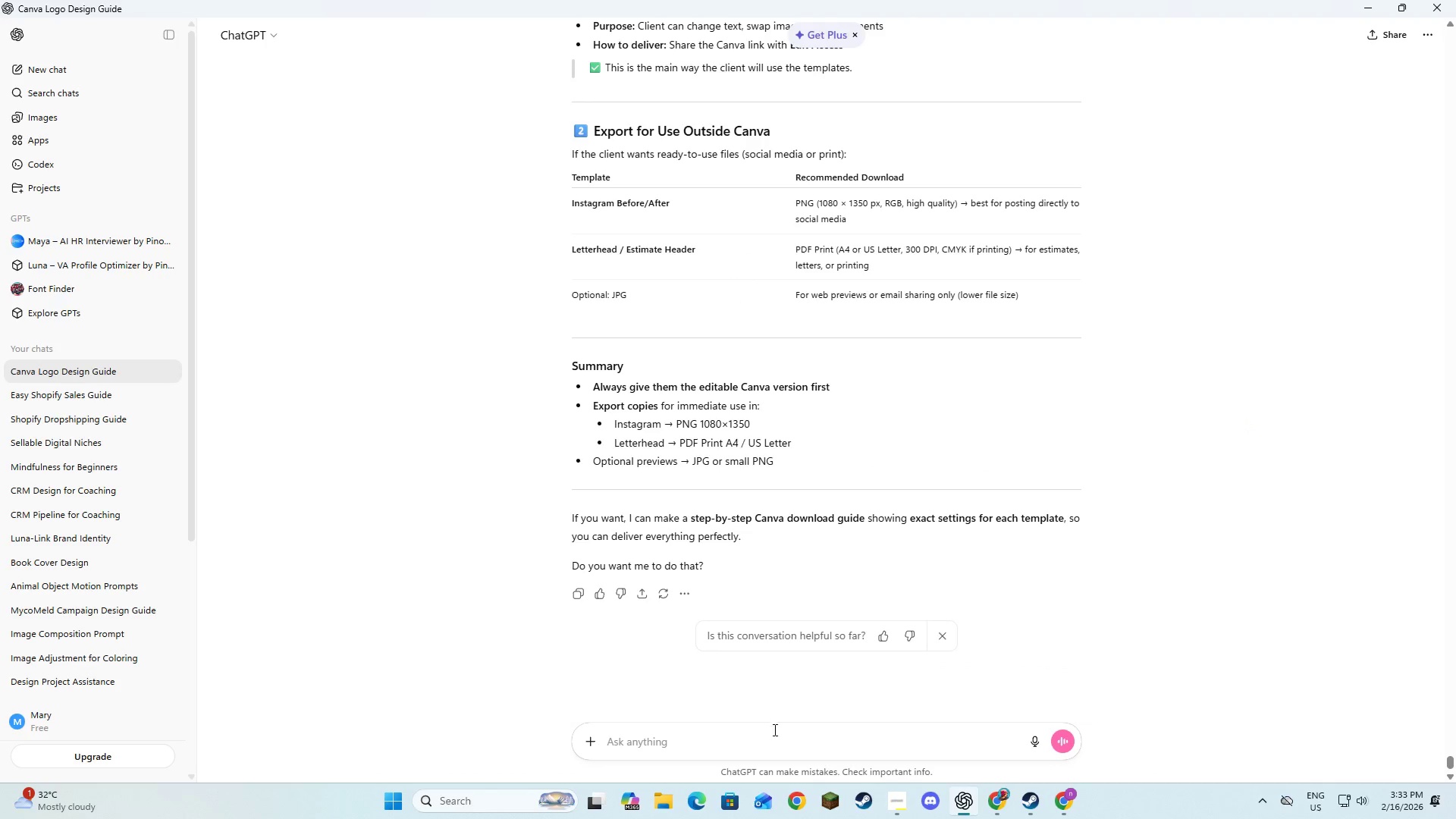 
left_click_drag(start_coordinate=[1455, 766], to_coordinate=[1444, 544])
 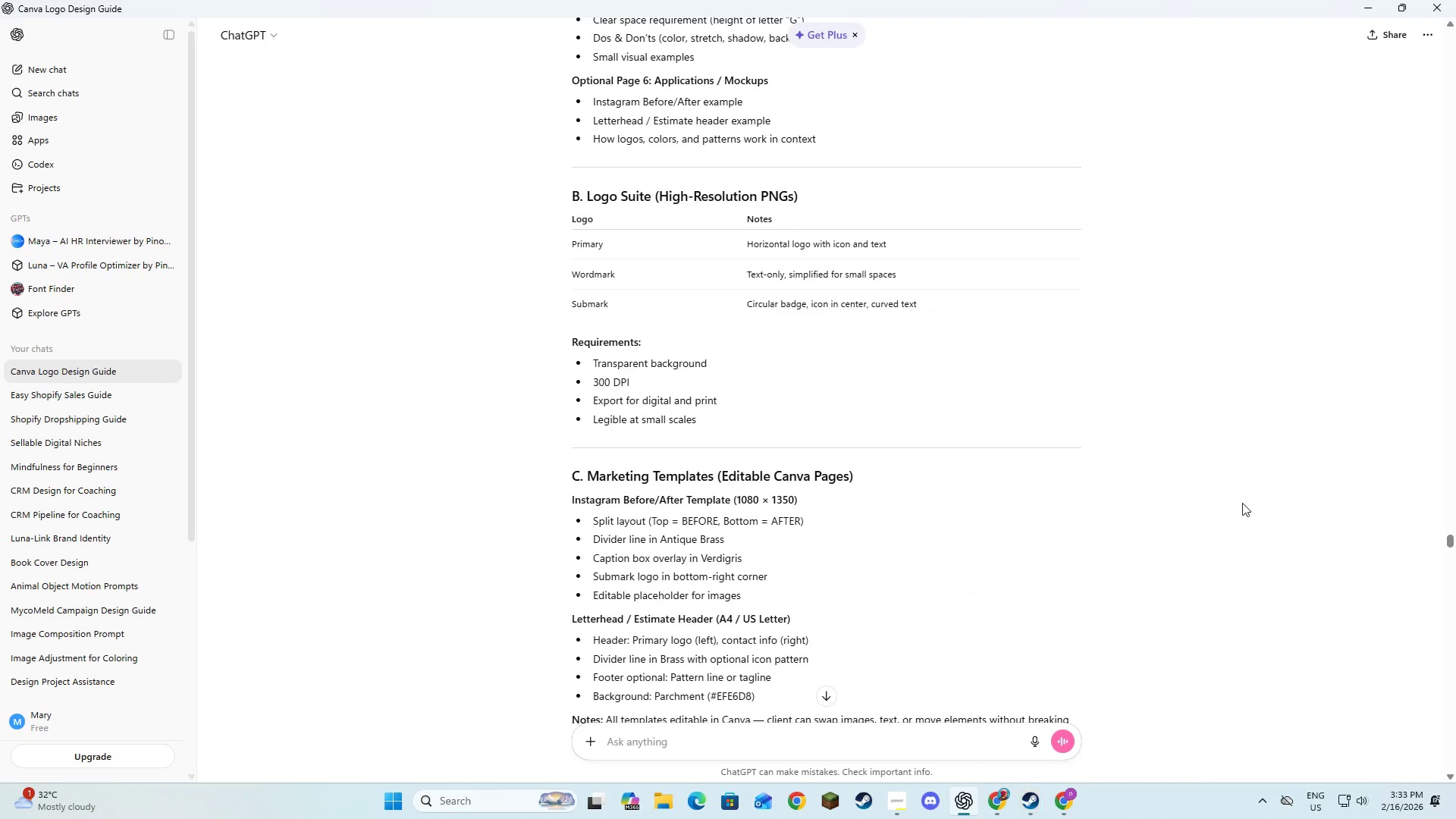 
scroll: coordinate [1248, 502], scroll_direction: up, amount: 7.0
 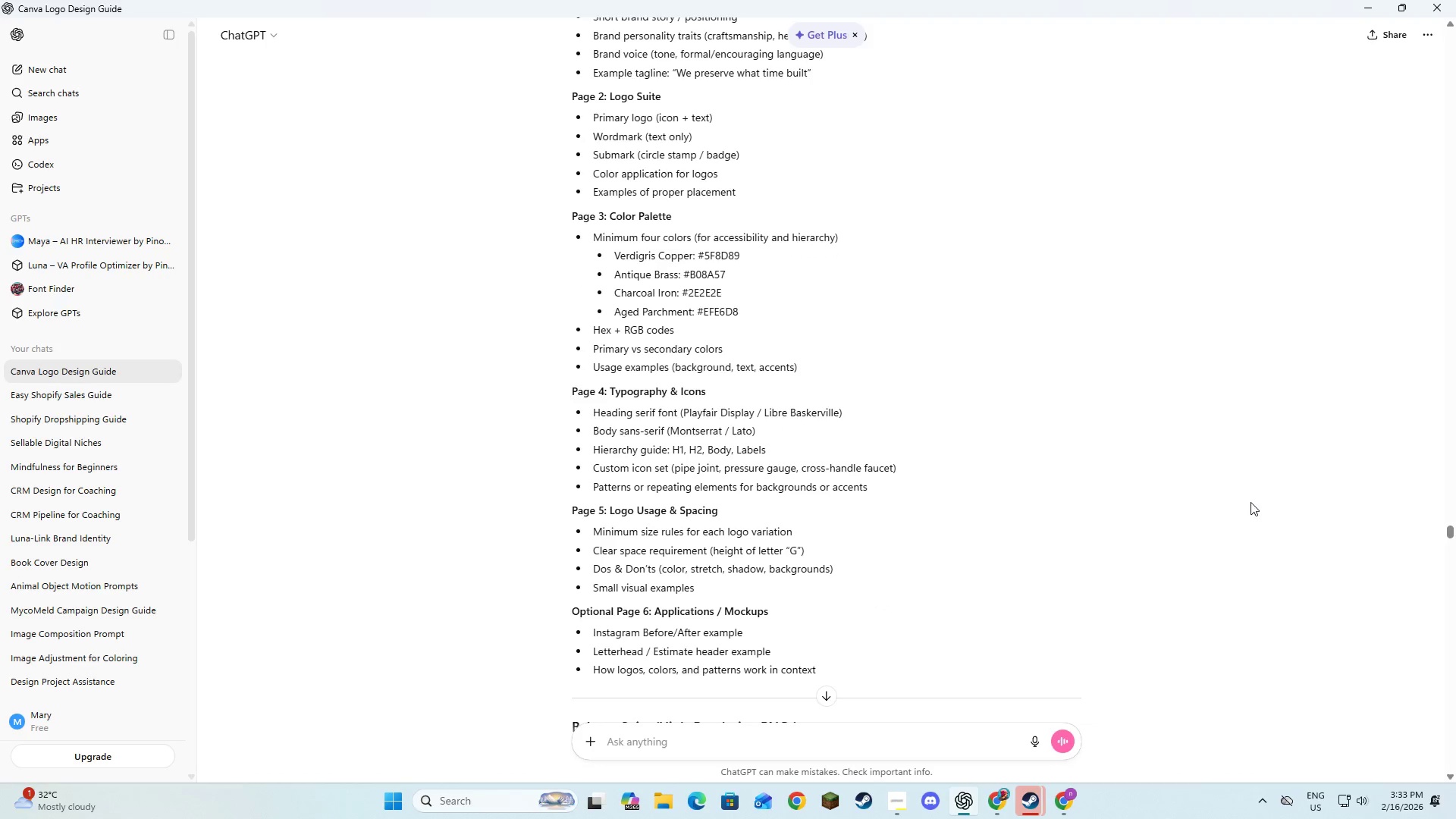 
scroll: coordinate [1257, 499], scroll_direction: down, amount: 11.0
 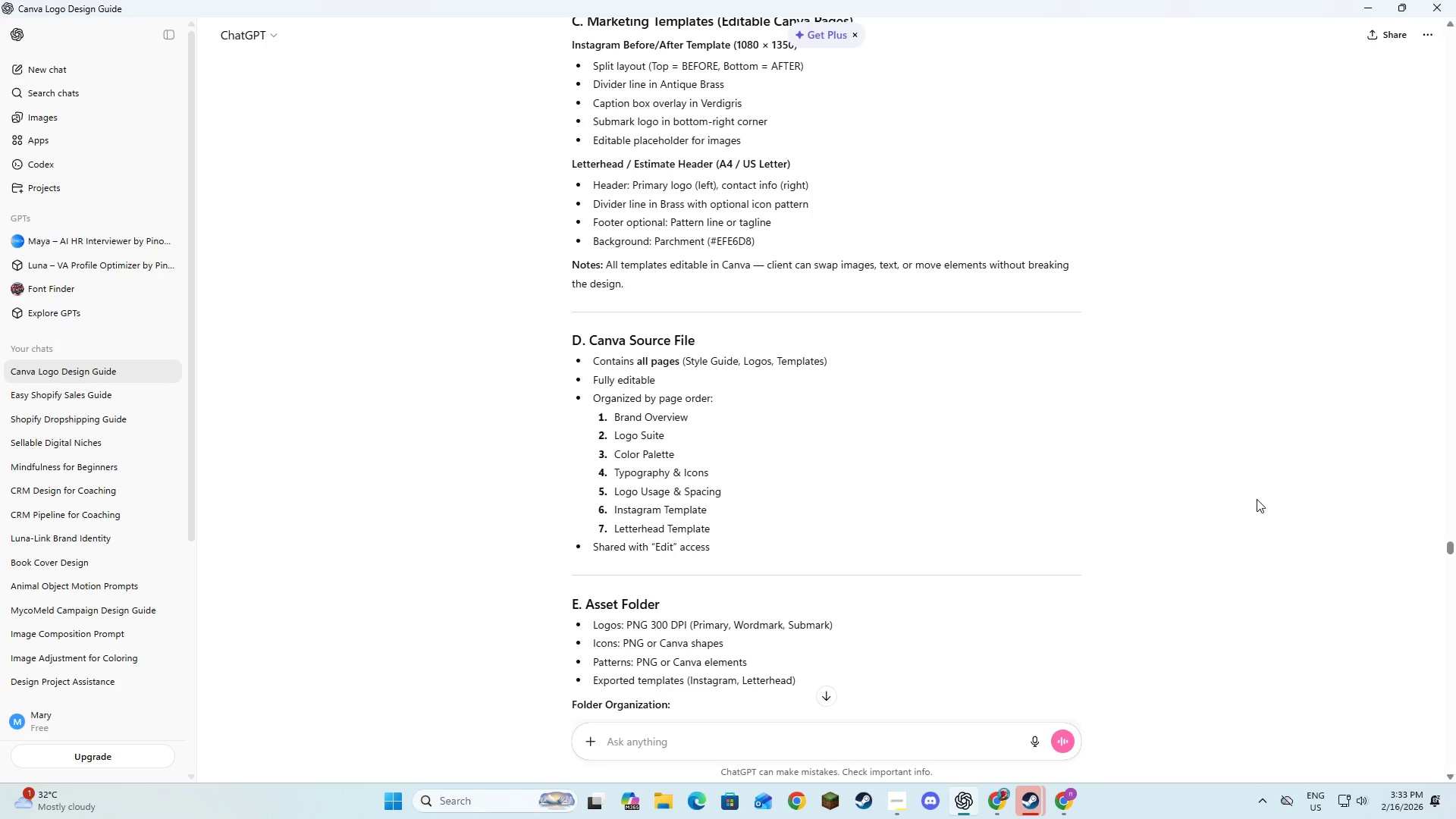 
wait(10.99)
 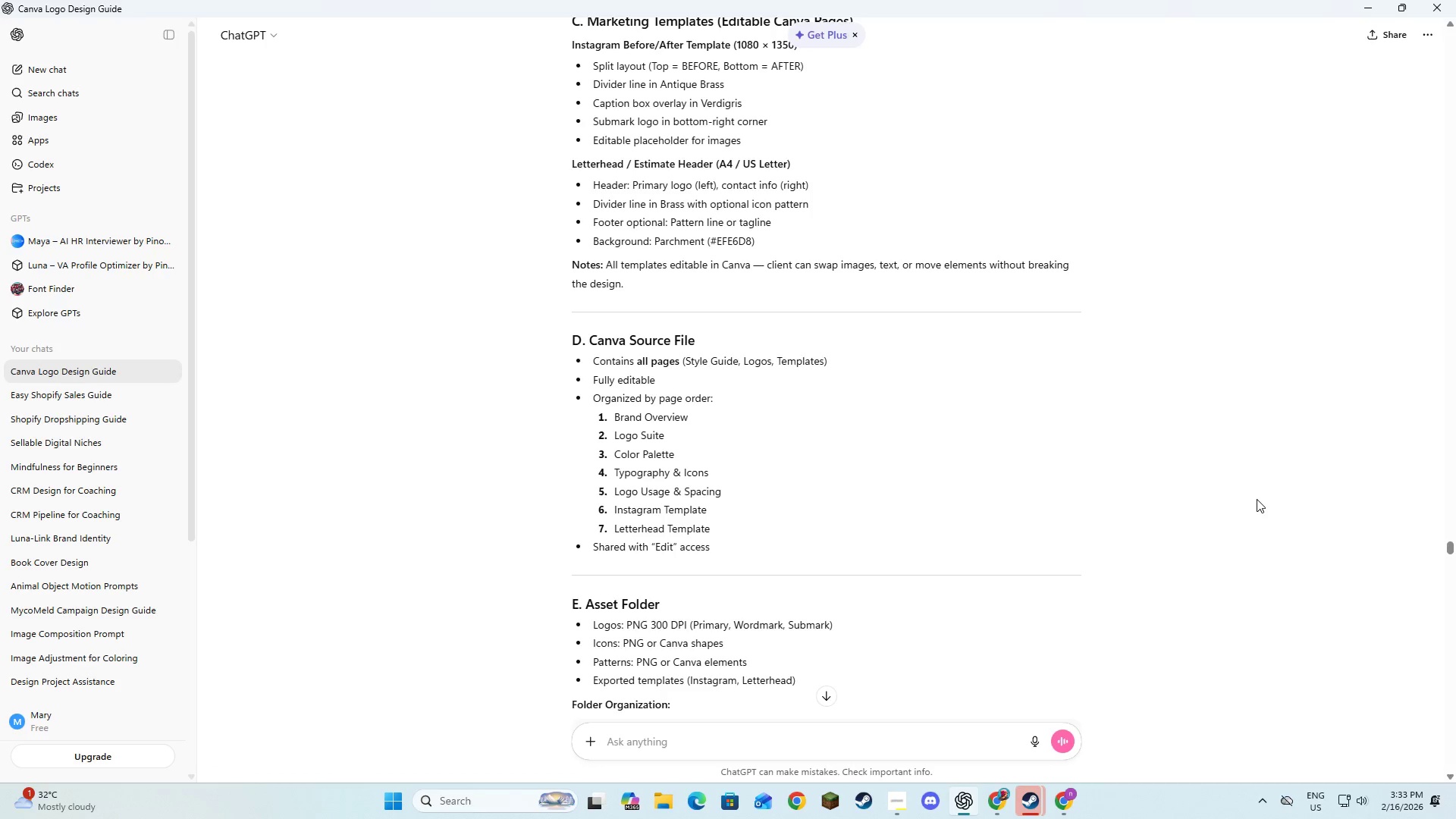 
left_click_drag(start_coordinate=[690, 347], to_coordinate=[653, 343])
 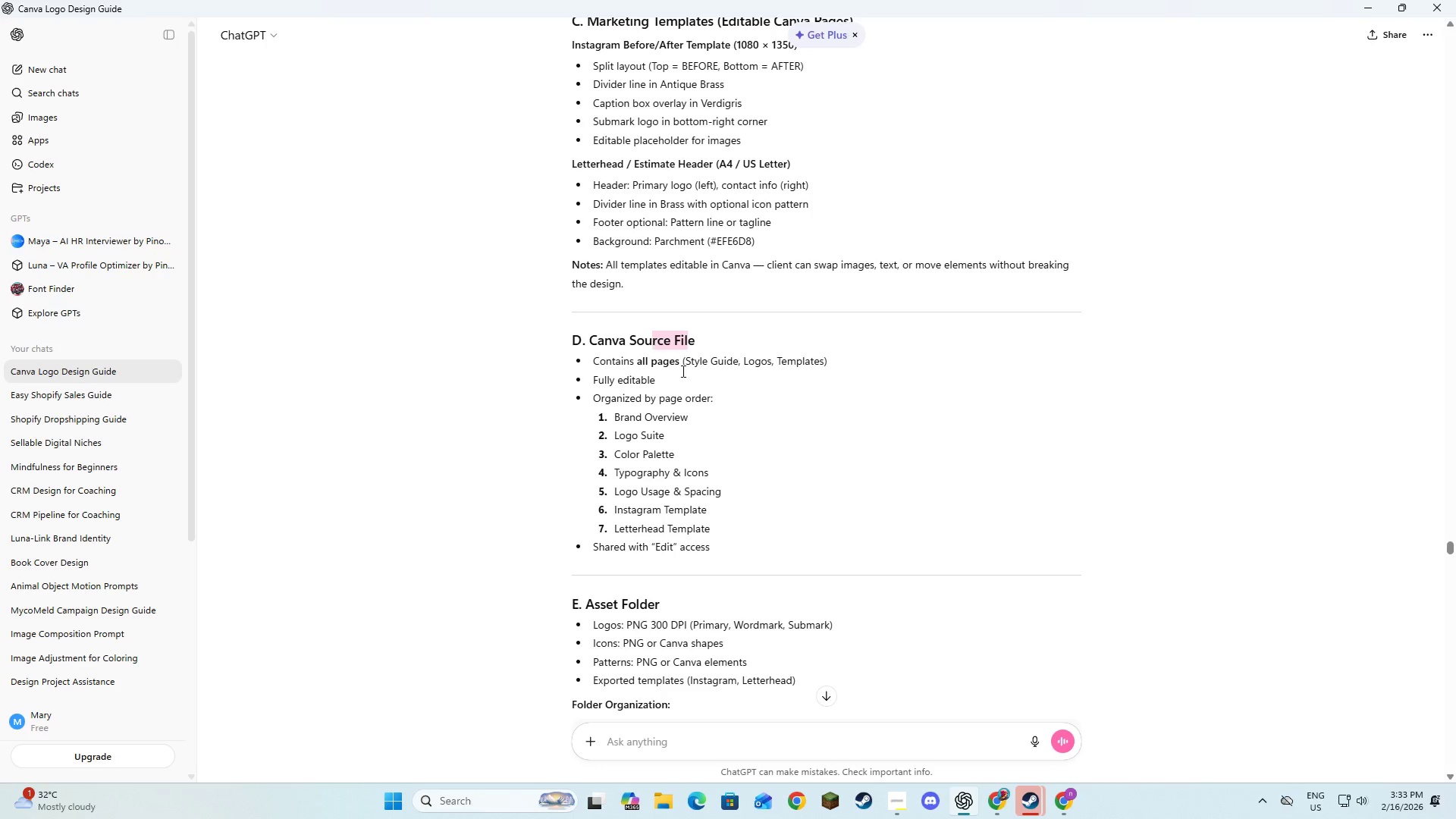 
left_click_drag(start_coordinate=[686, 381], to_coordinate=[688, 385])
 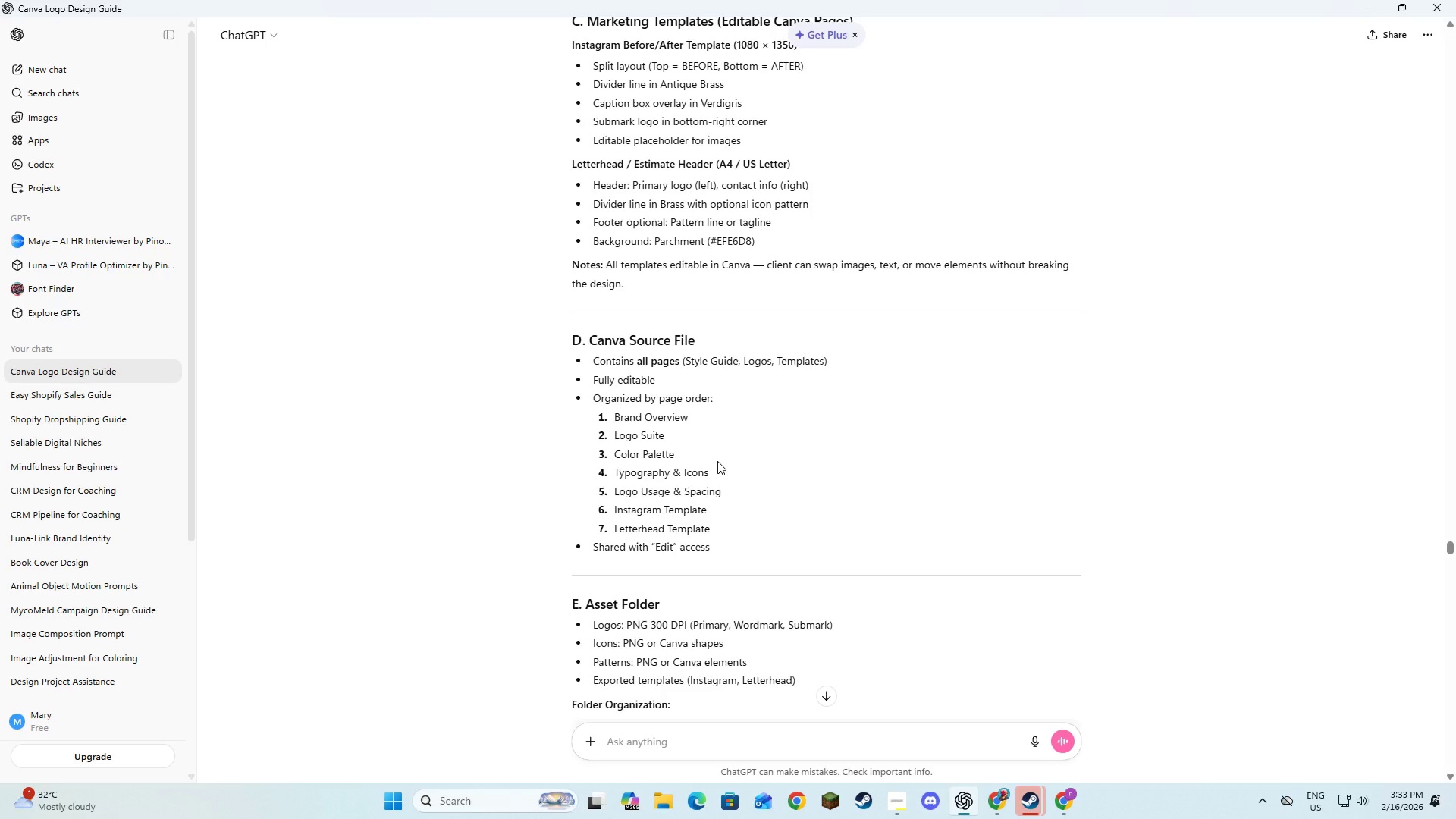 
key(Alt+AltLeft)
 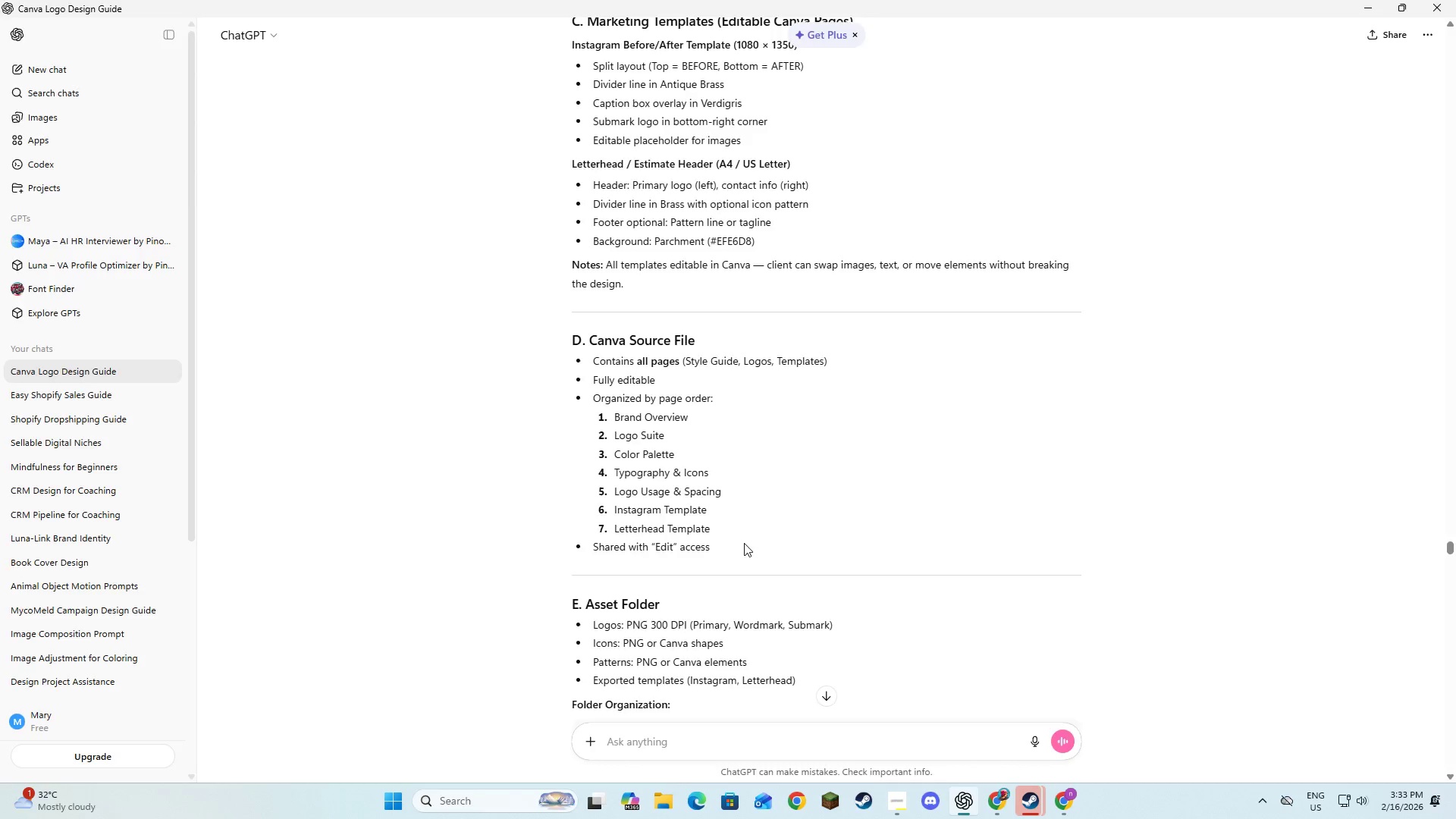 
key(Alt+Tab)
 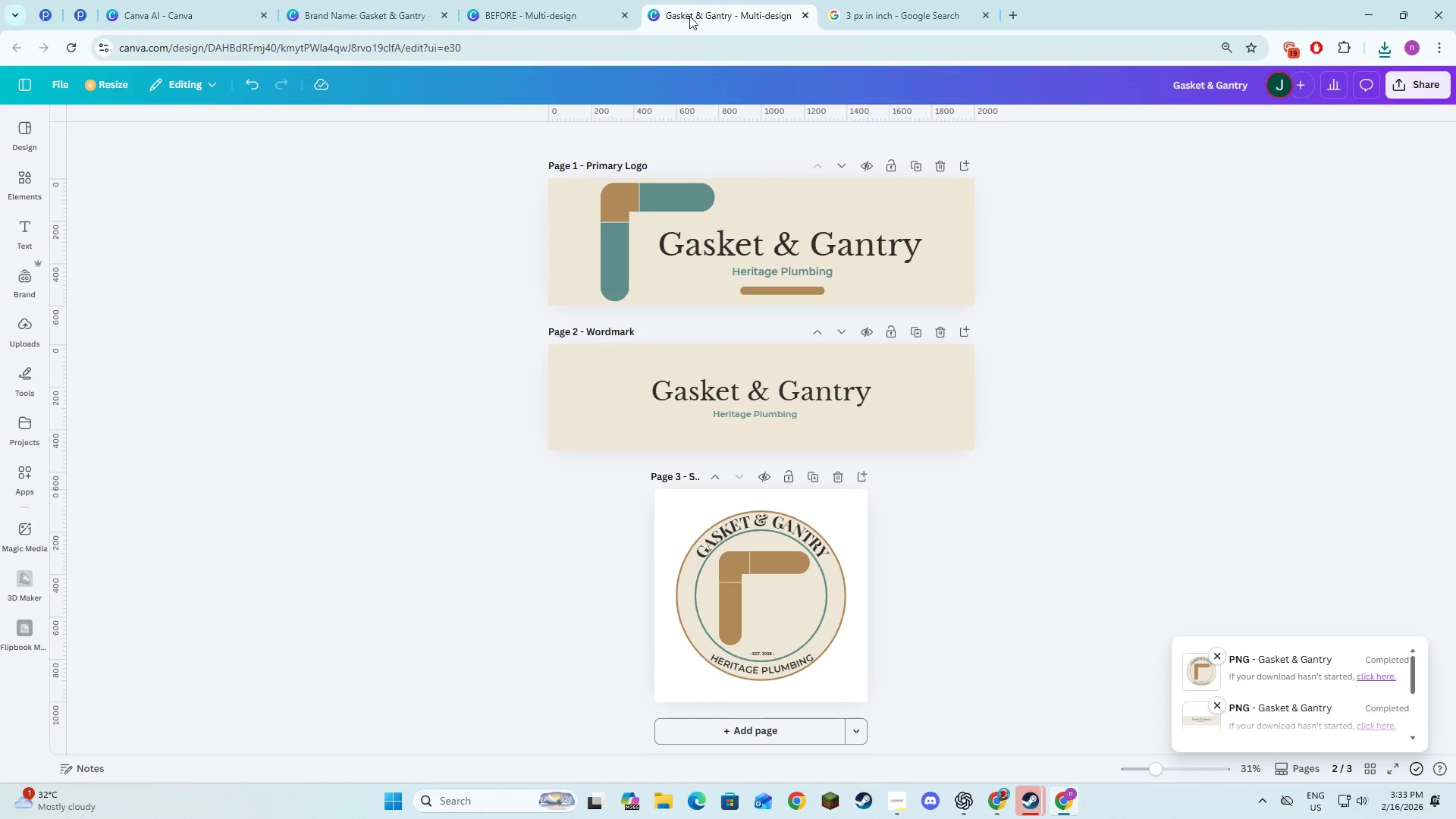 
left_click([1310, 473])
 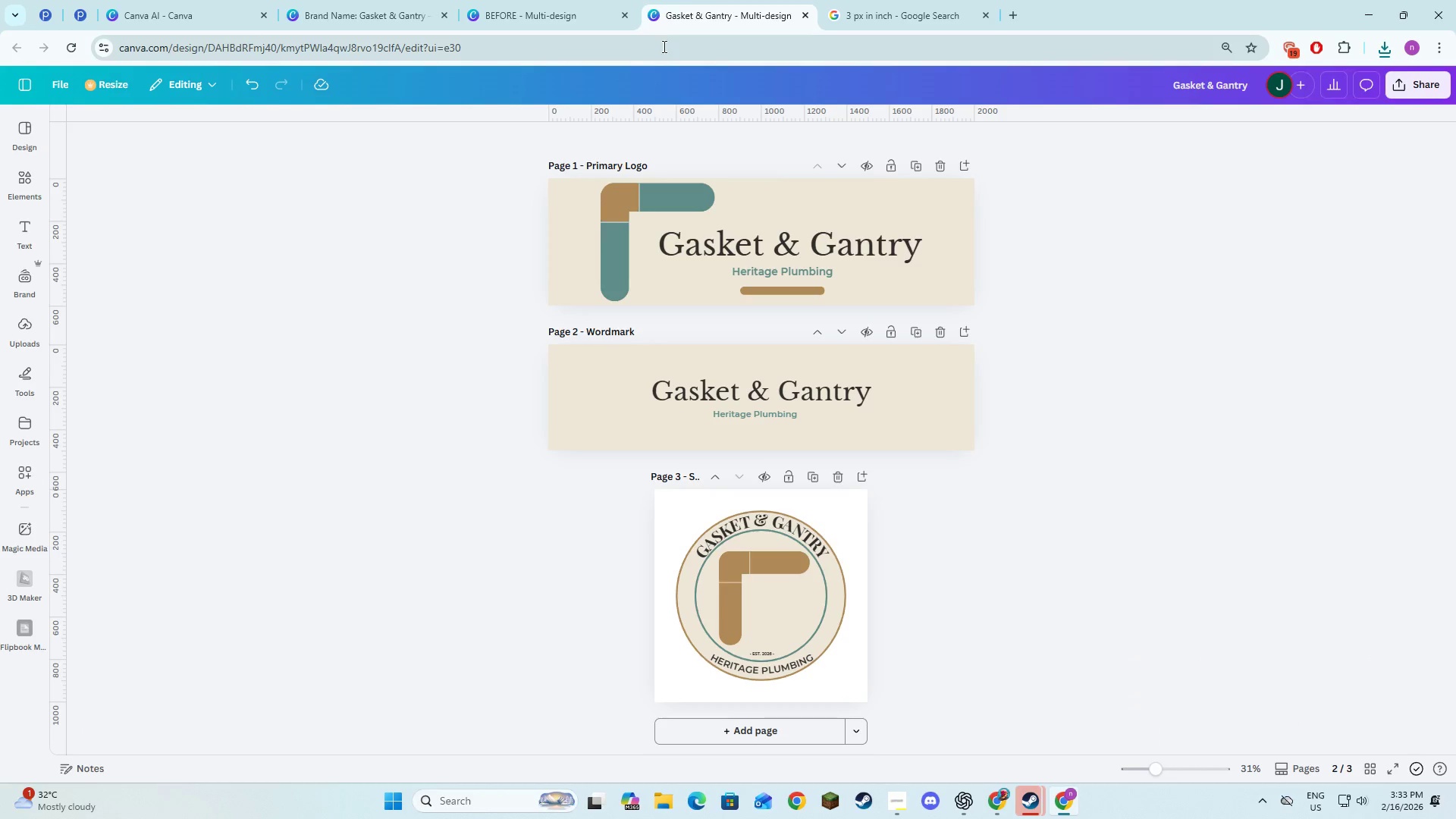 
left_click([595, 2])
 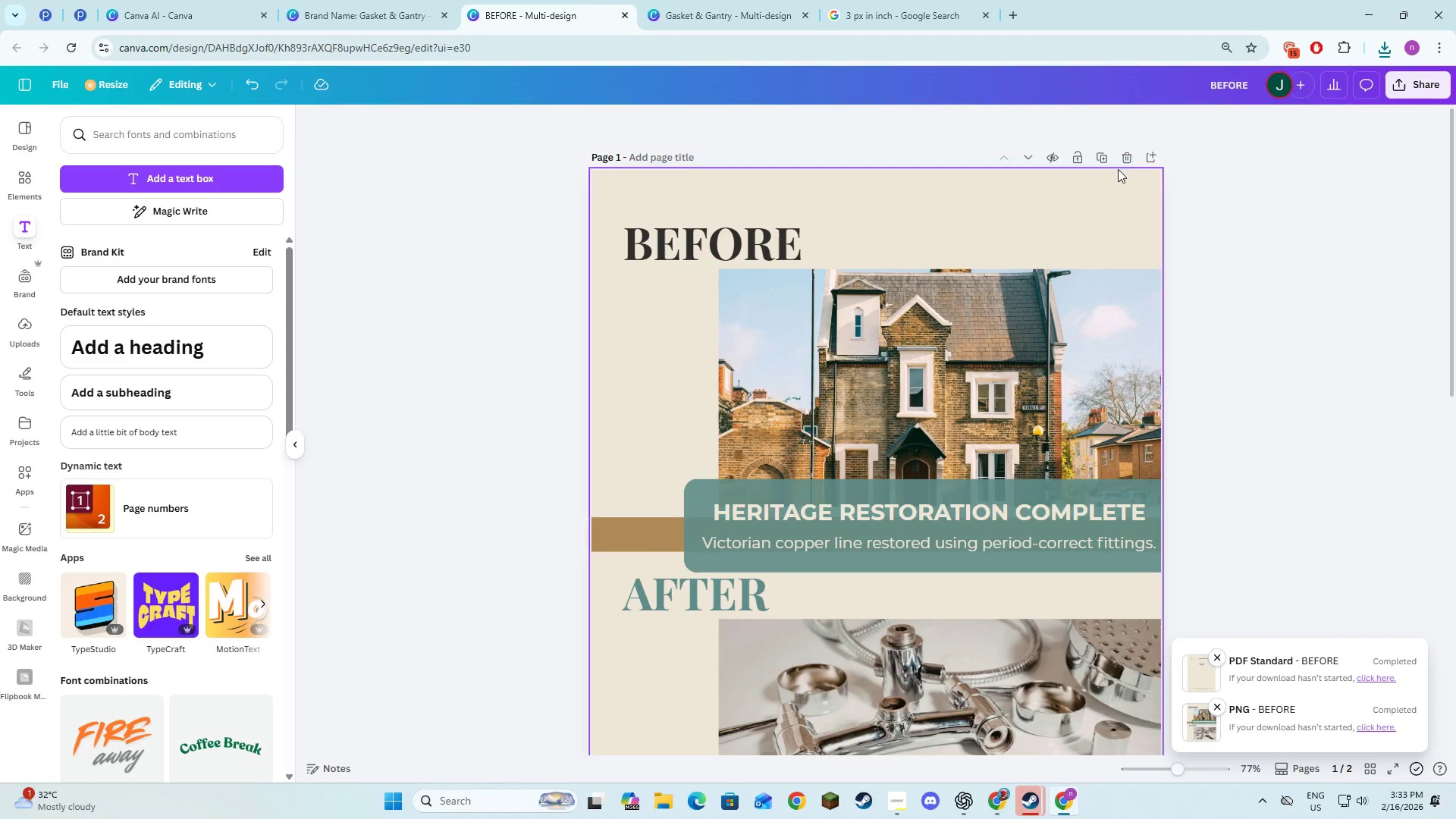 
left_click([1099, 156])
 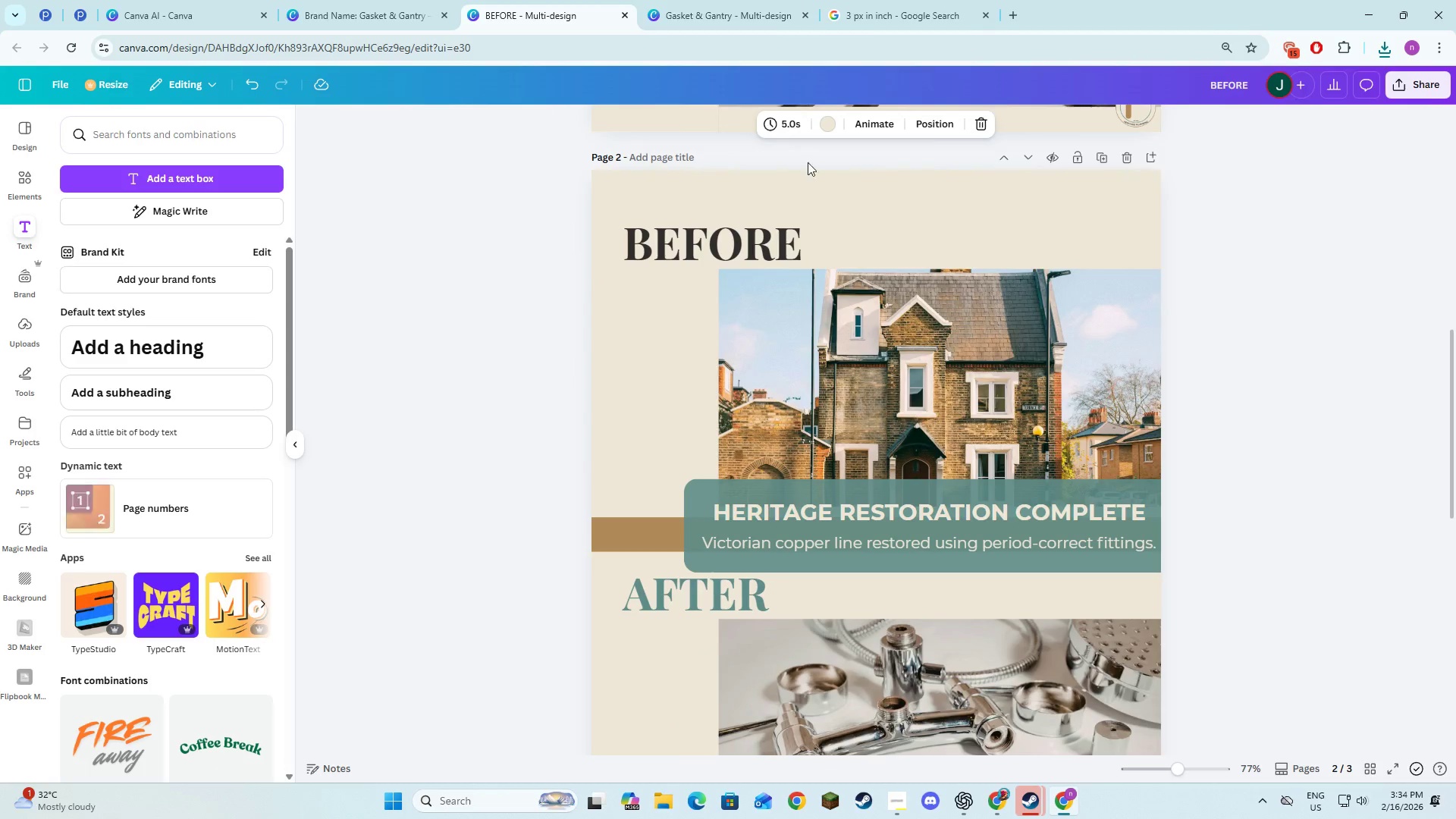 
key(Control+Z)
 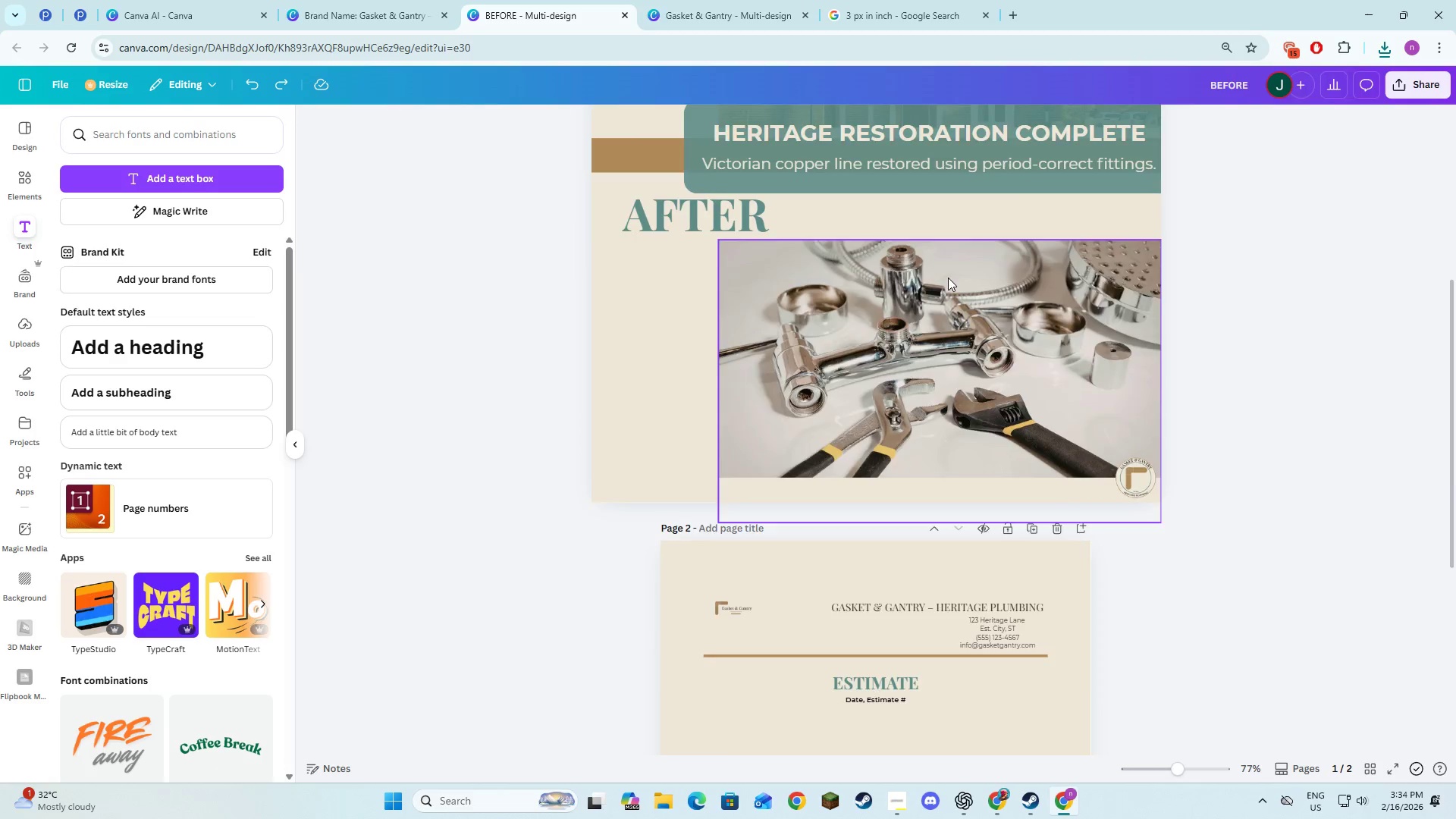 
key(Control+A)
 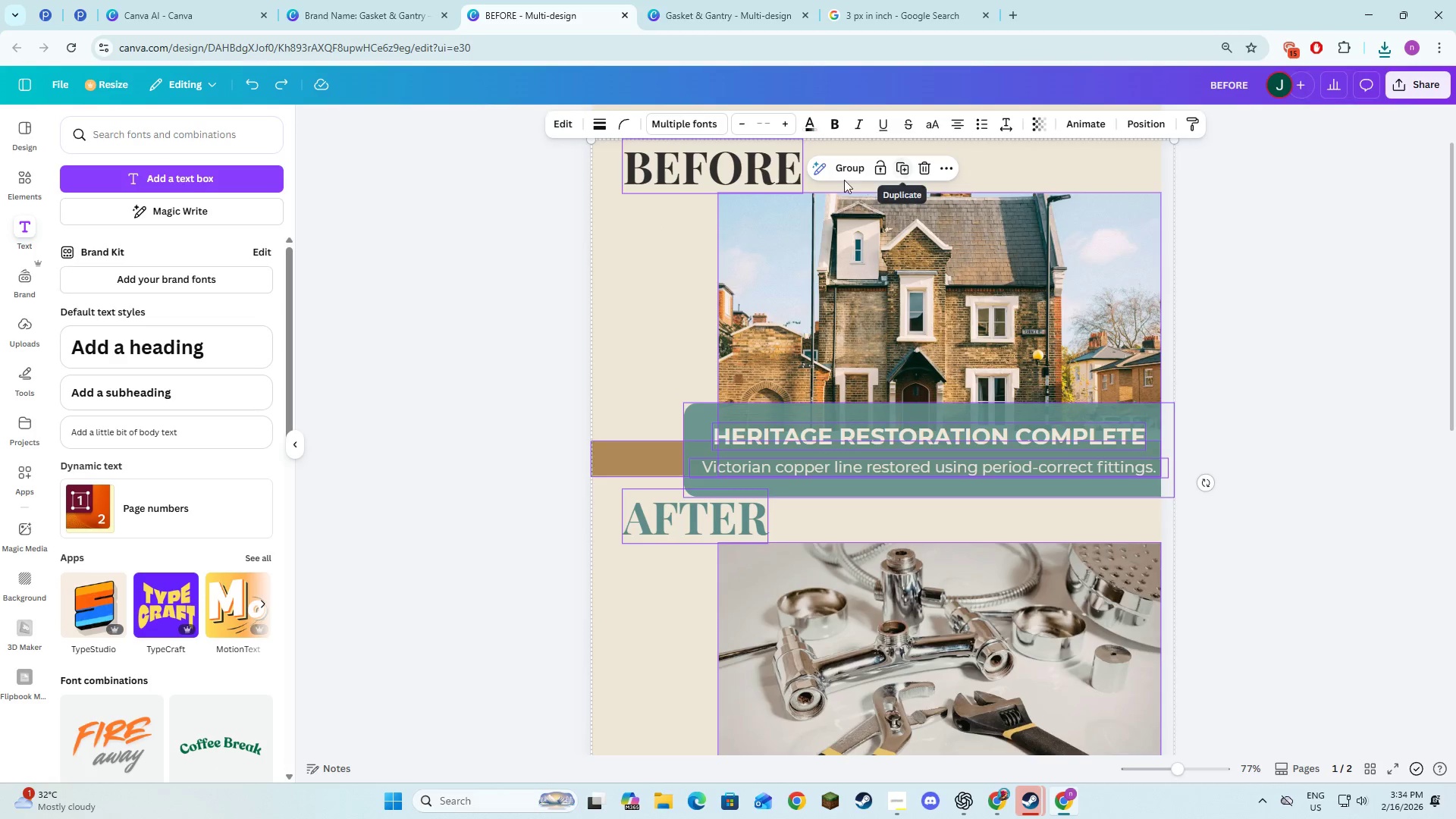 
scroll: coordinate [958, 290], scroll_direction: up, amount: 4.0
 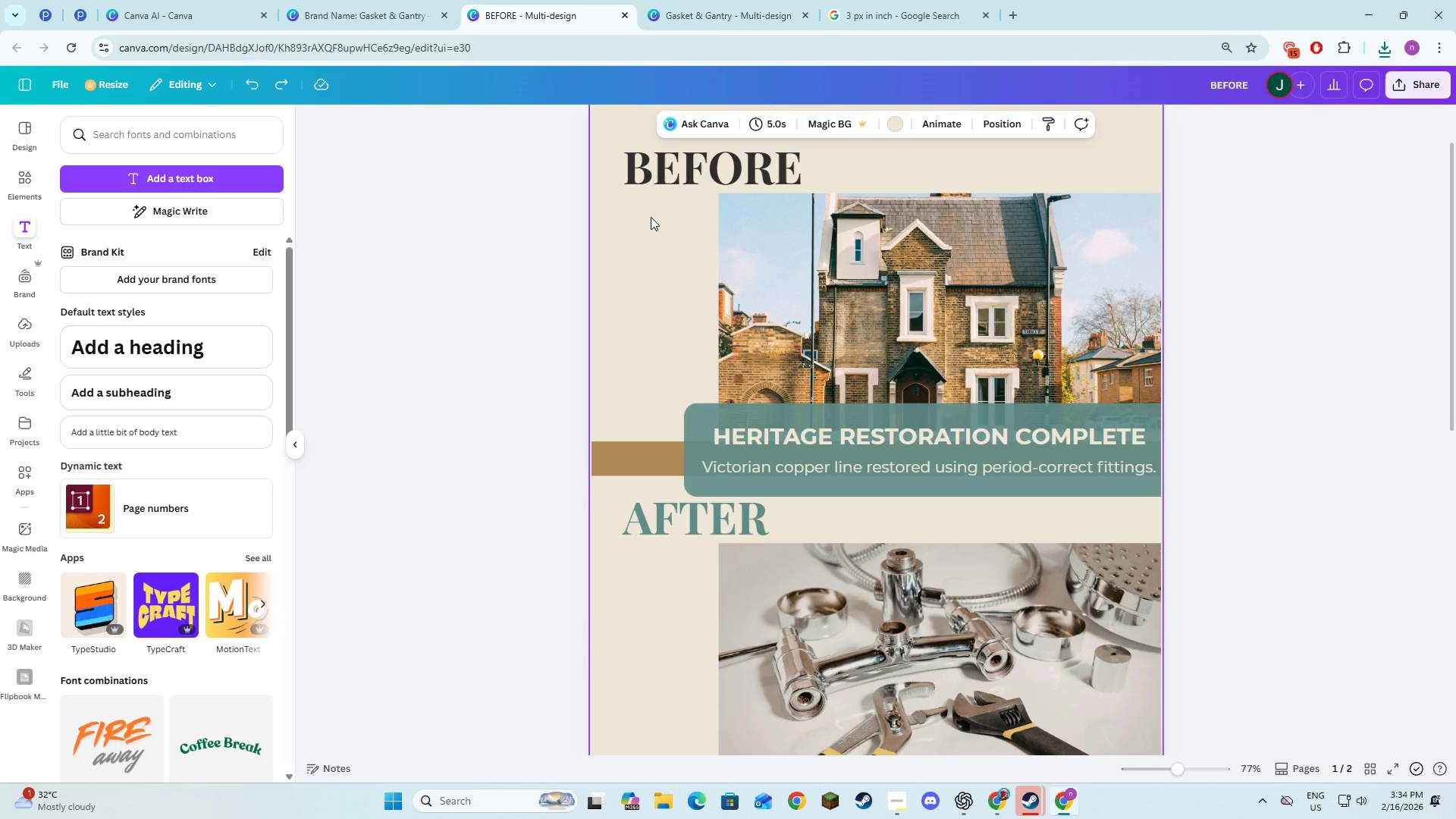 
key(Control+C)
 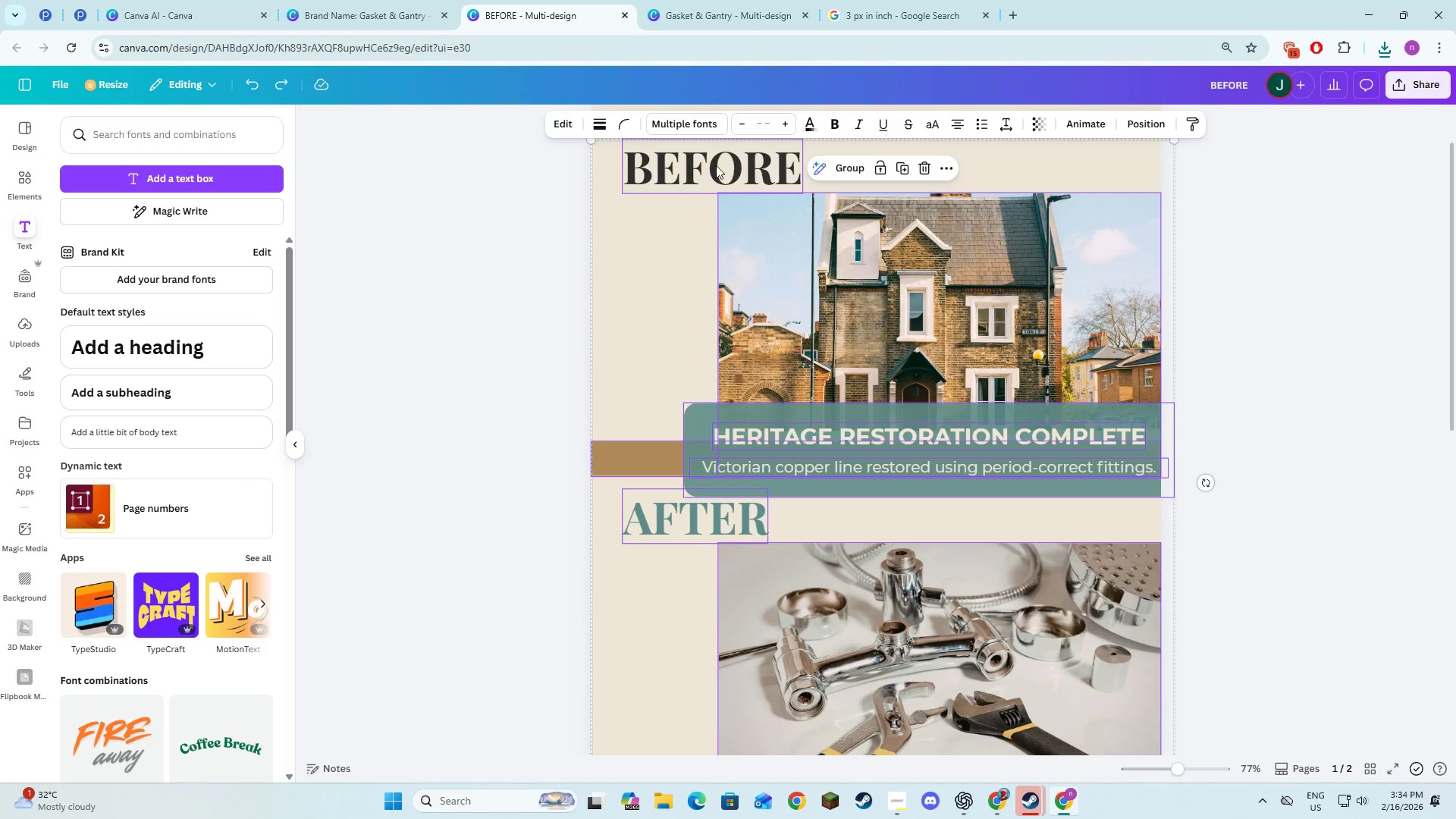 
key(Control+C)
 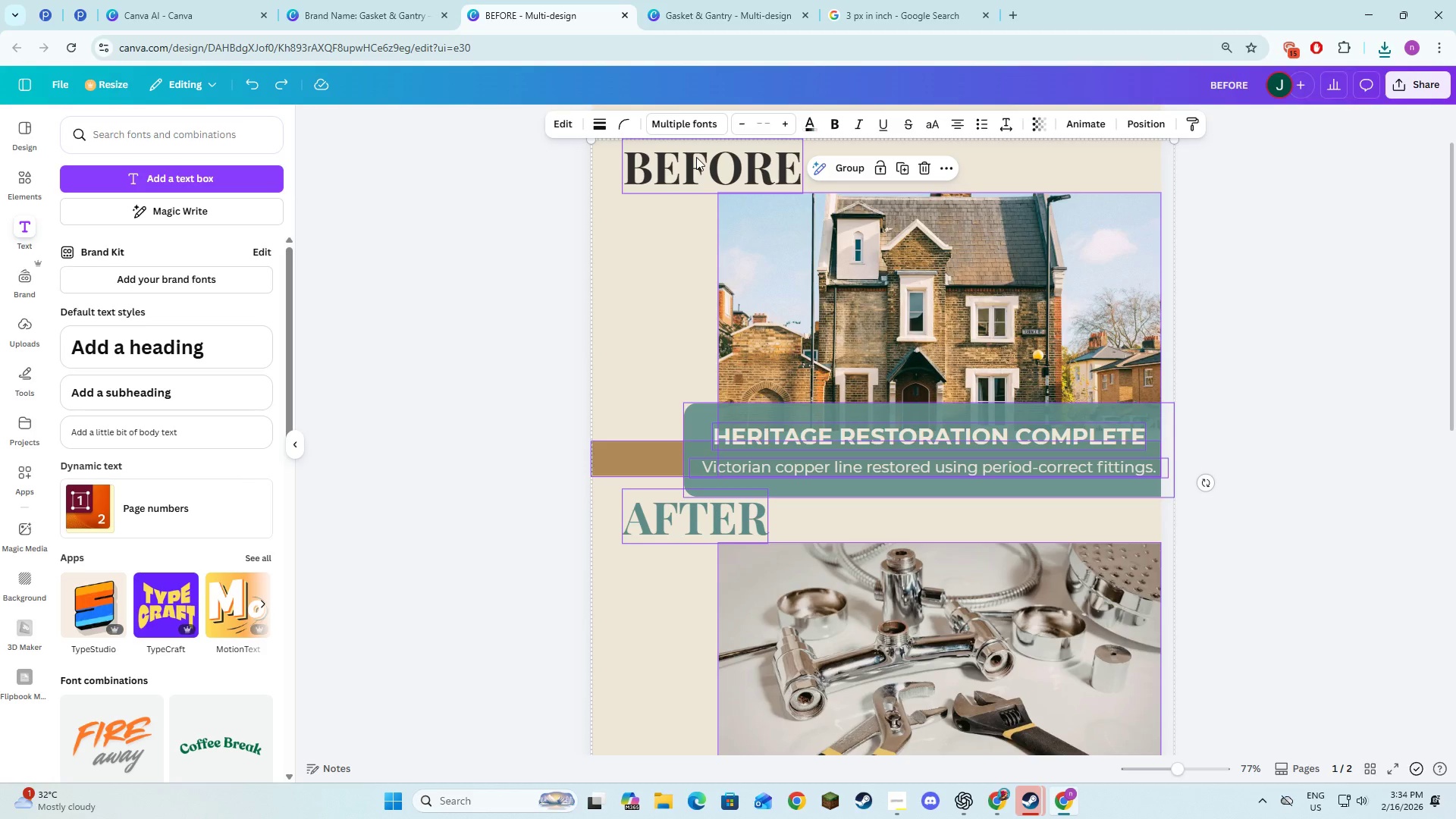 
key(Control+C)
 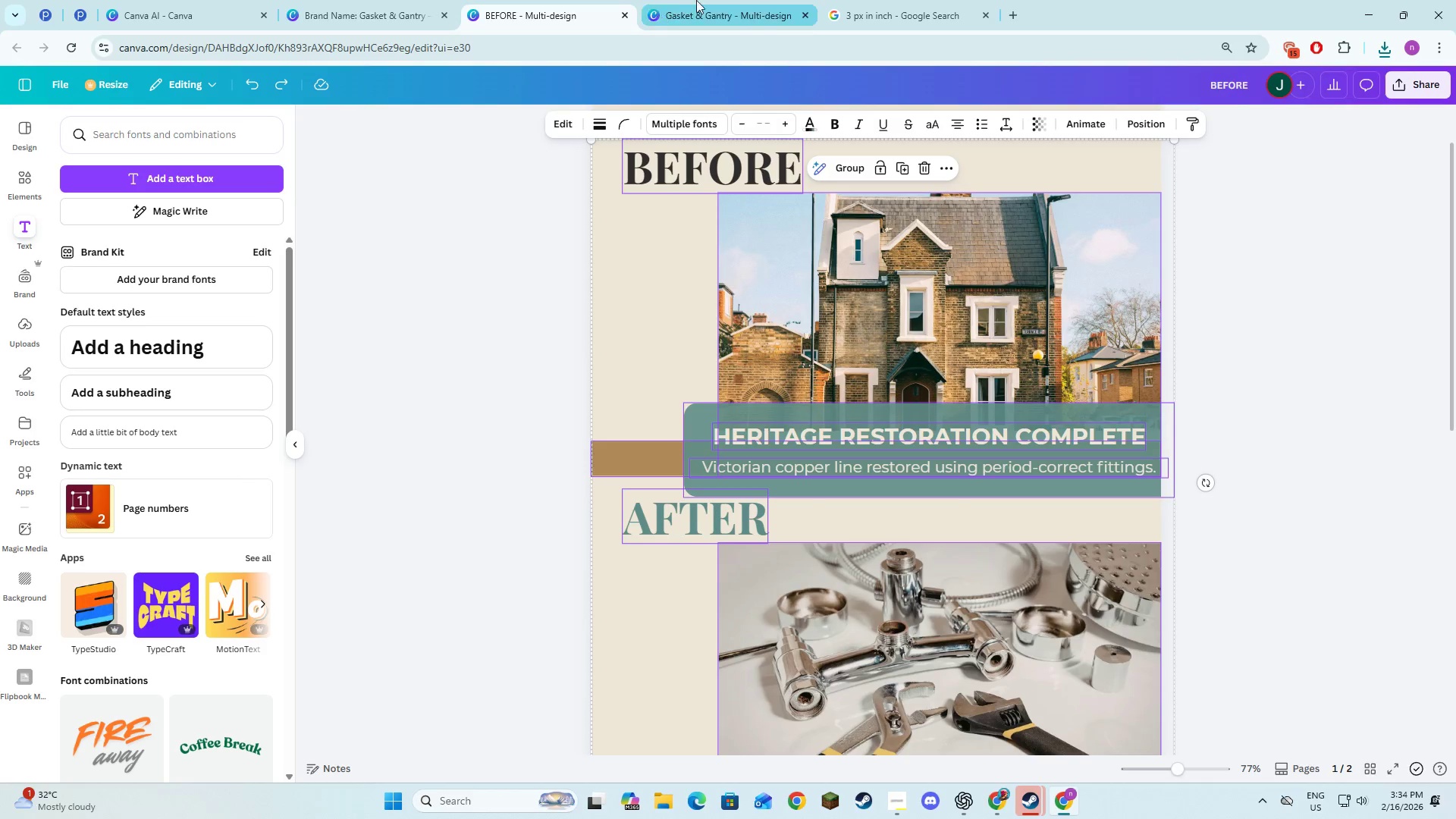 
left_click([701, 0])
 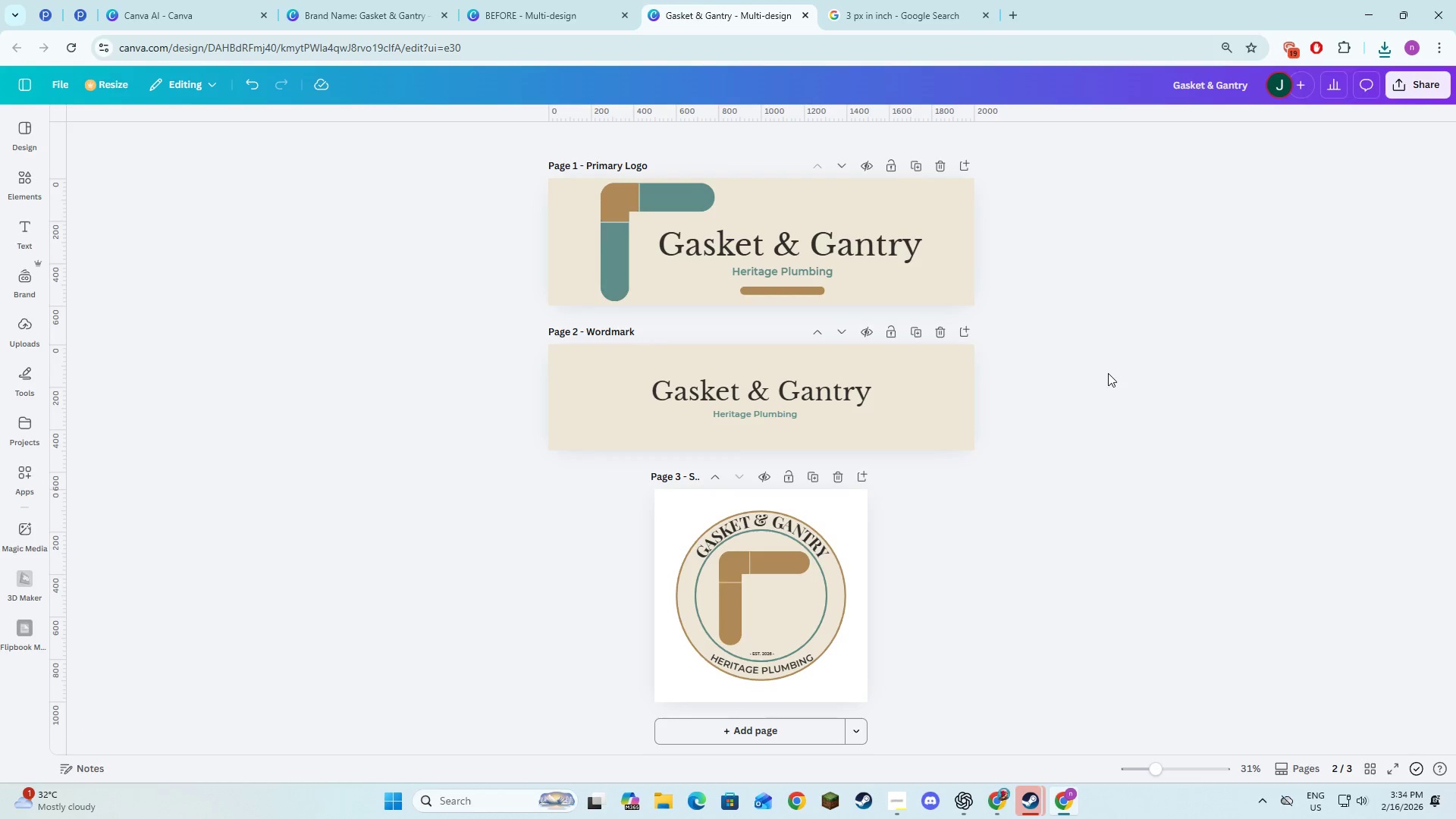 
key(Control+V)
 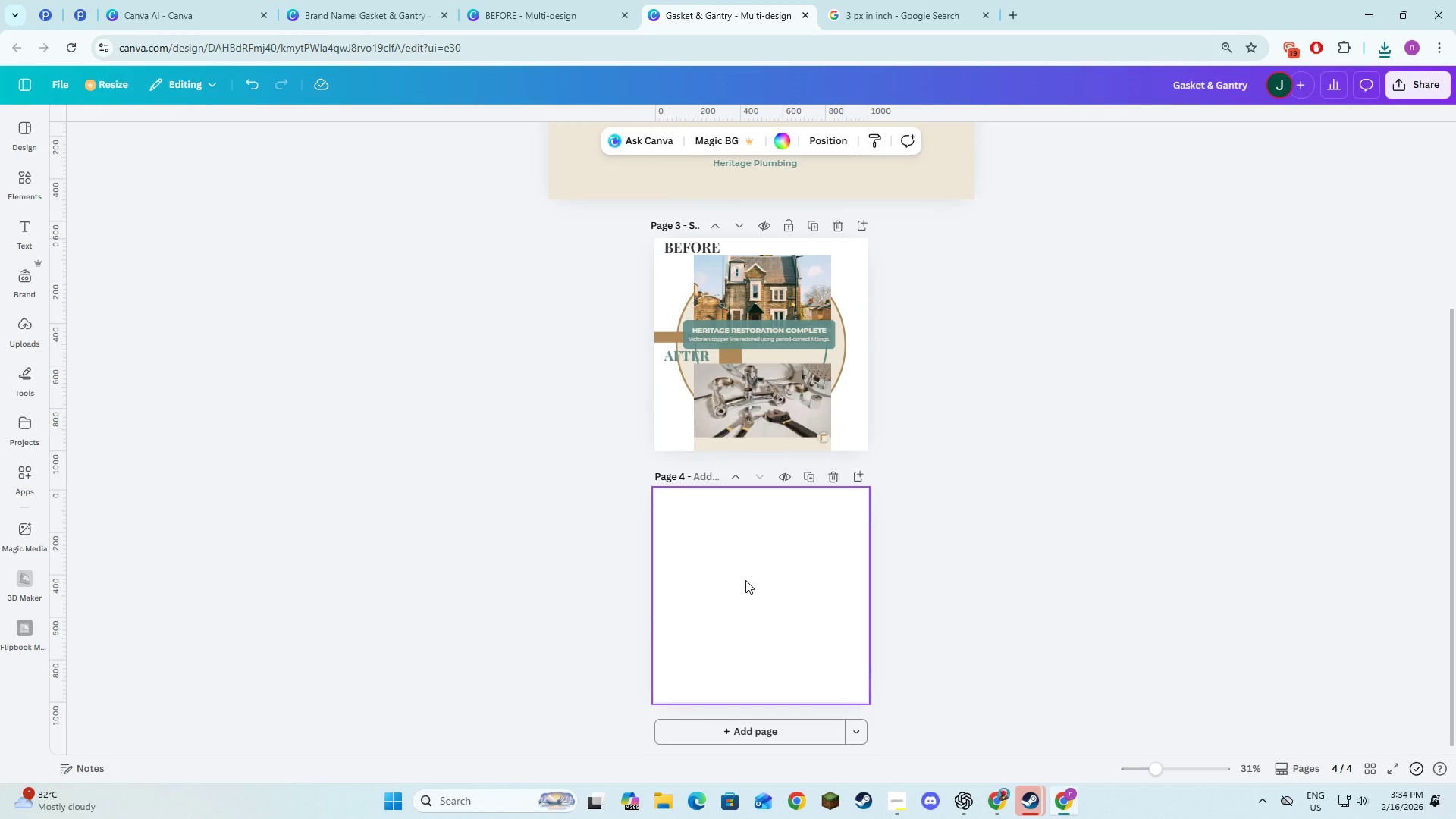 
scroll: coordinate [1091, 400], scroll_direction: down, amount: 5.0
 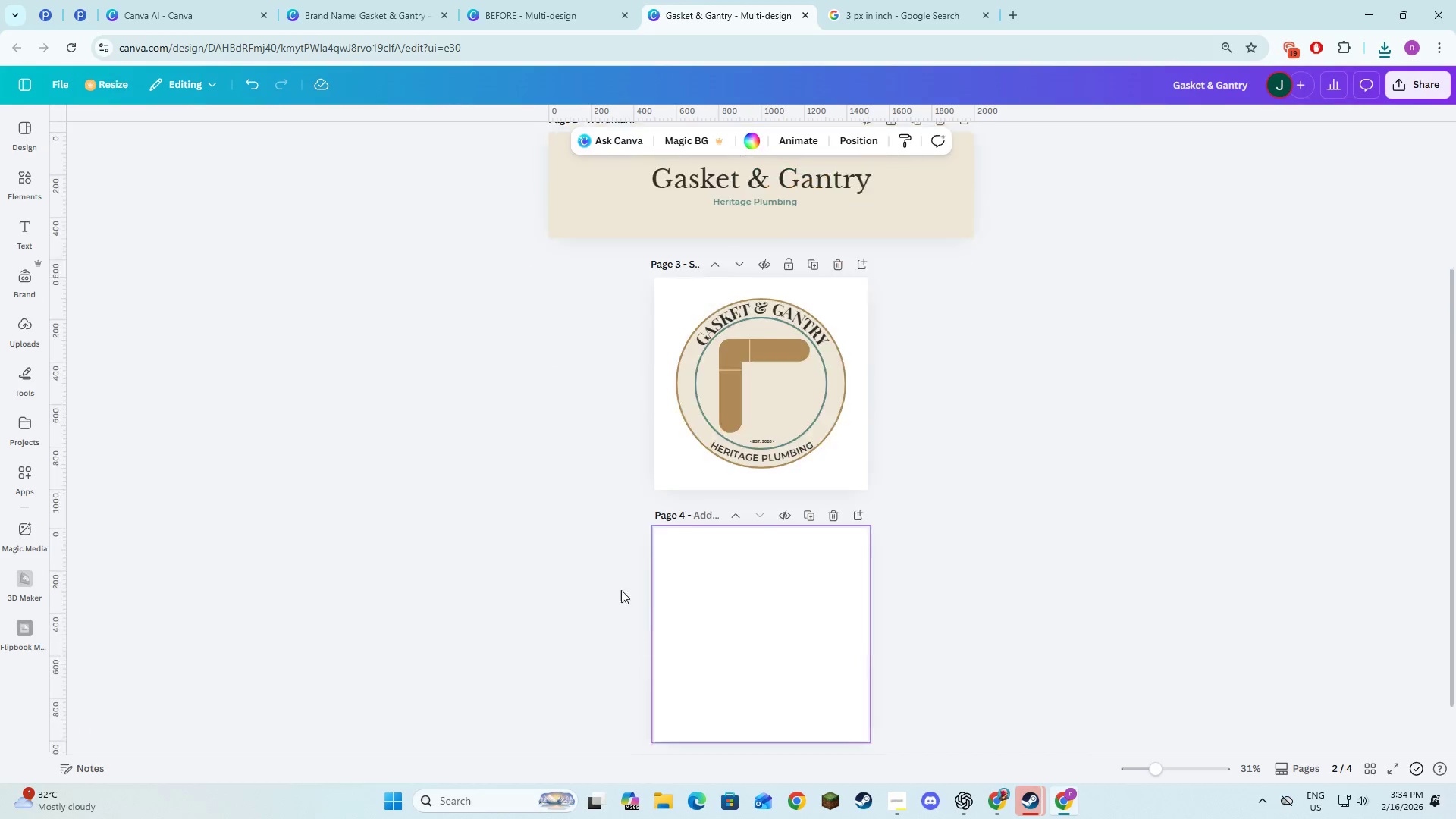 
key(Control+Z)
 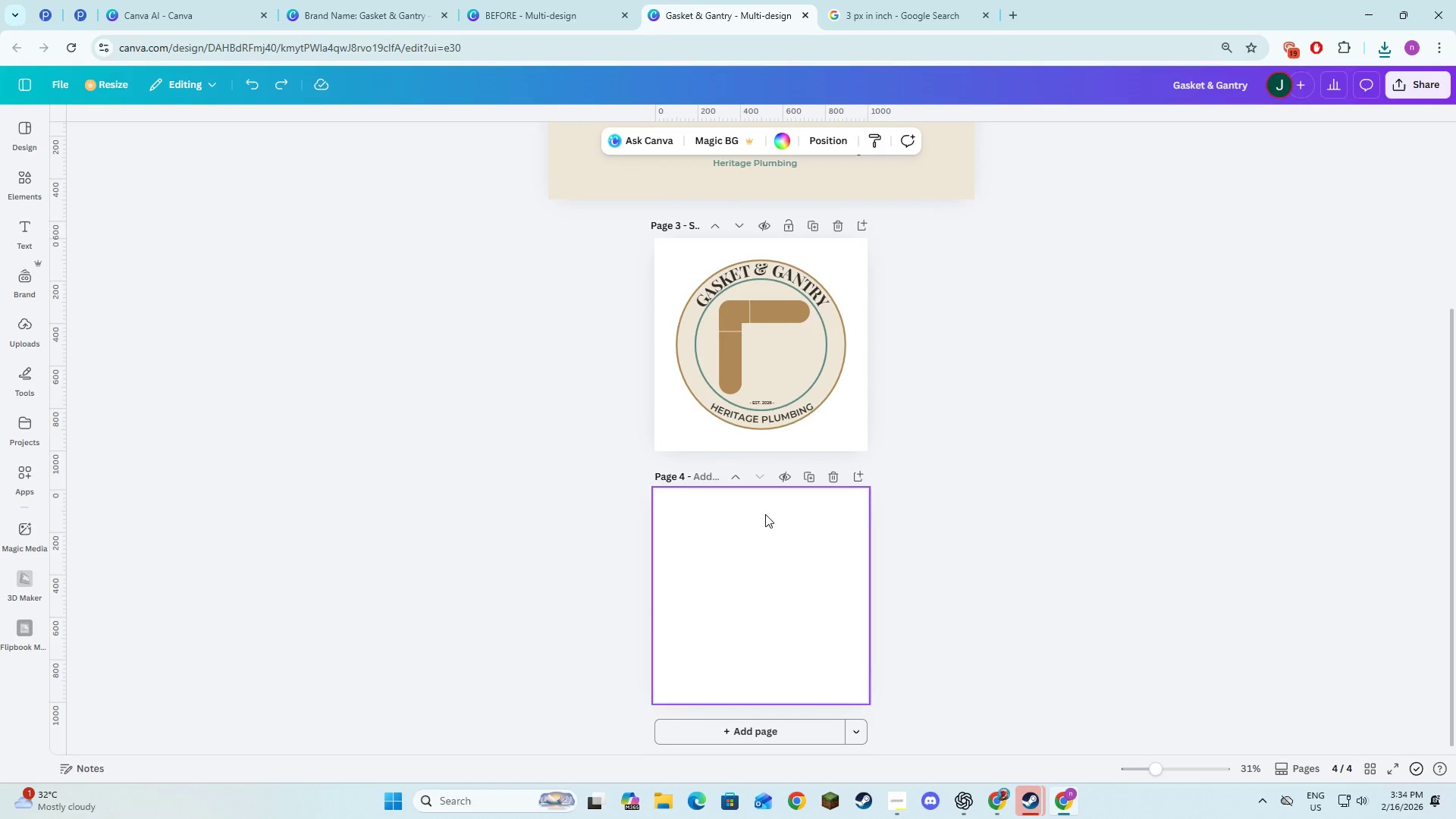 
left_click([760, 521])
 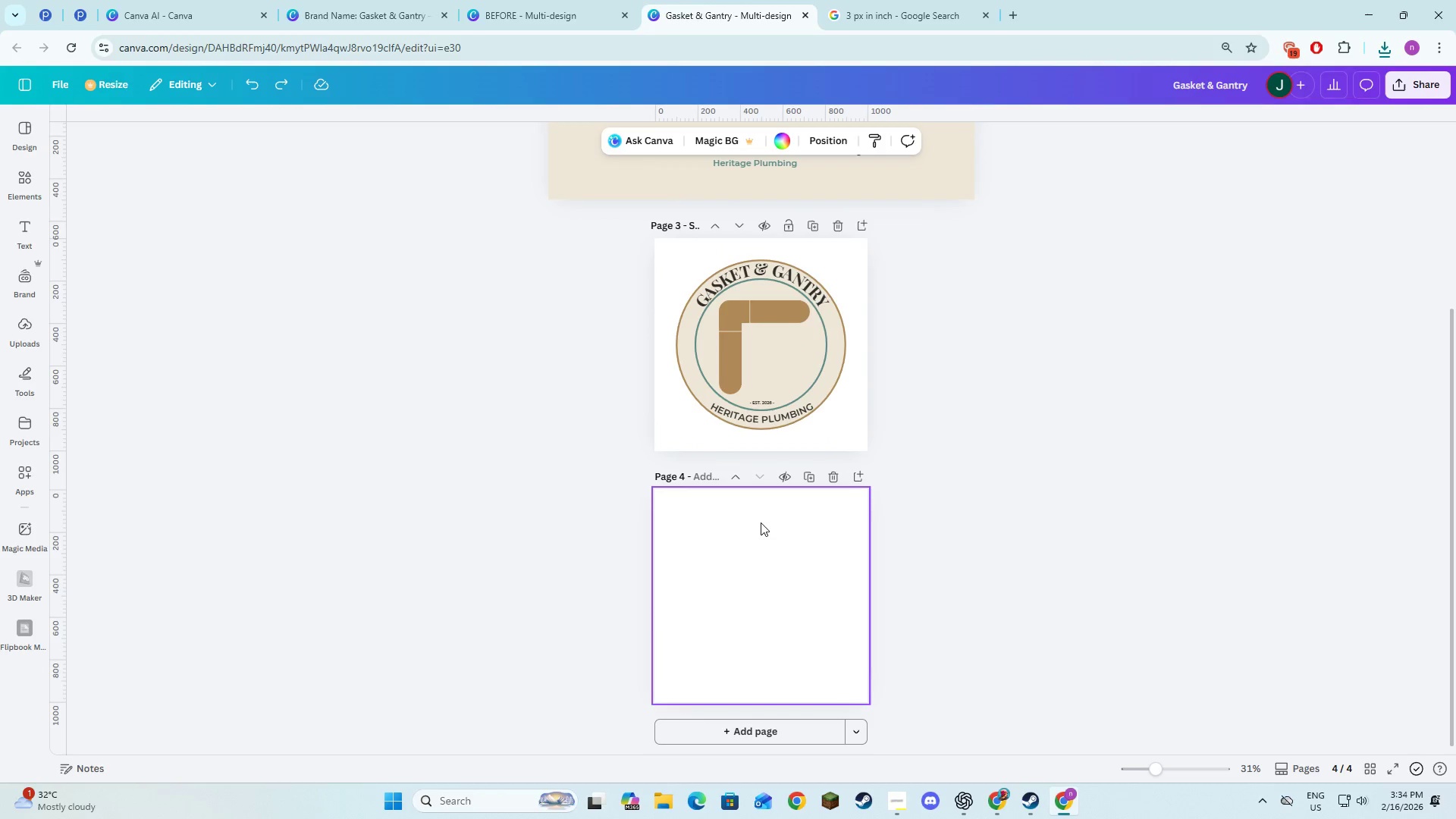 
key(Control+V)
 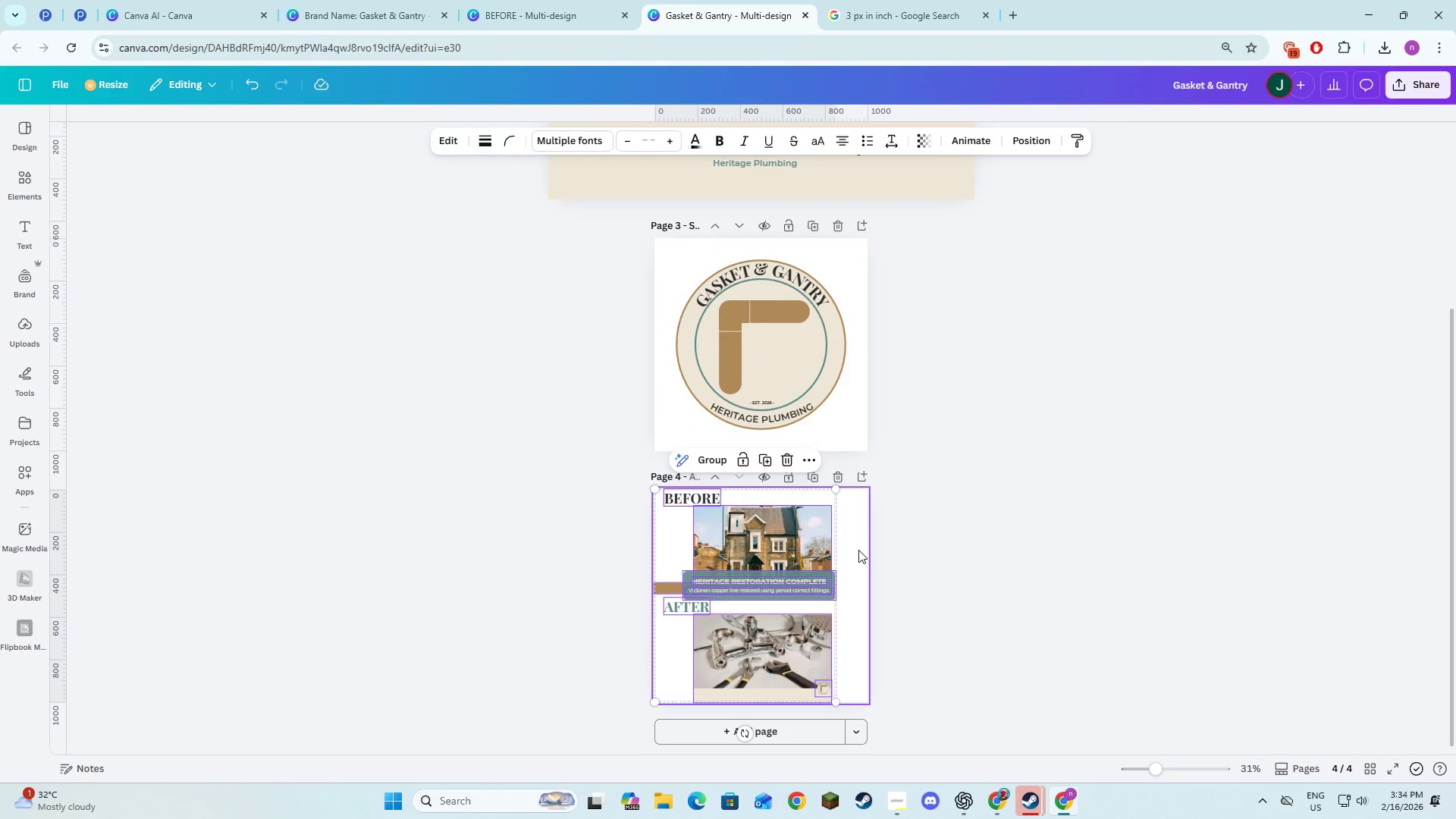 
right_click([858, 550])
 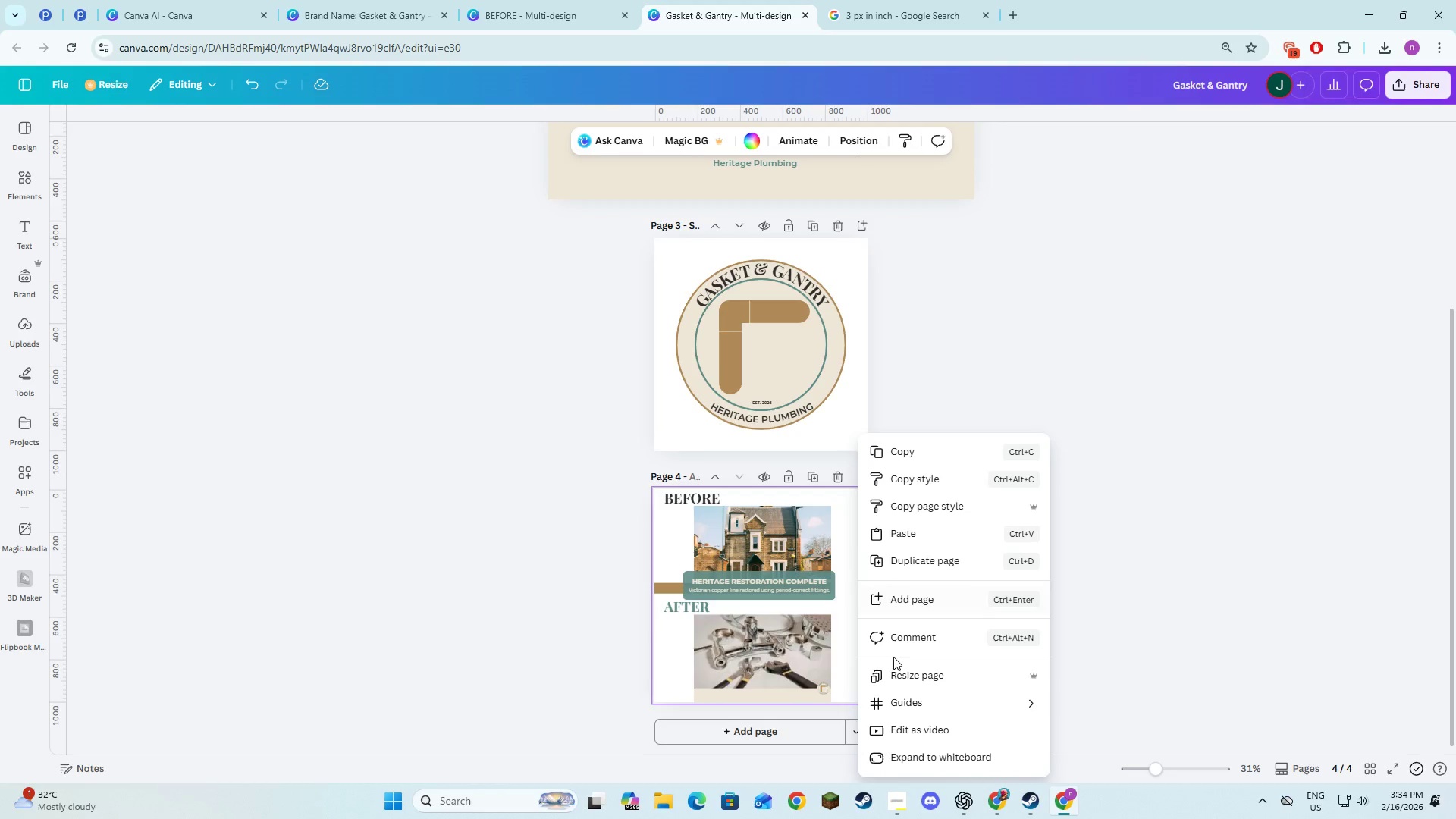 
left_click([896, 664])
 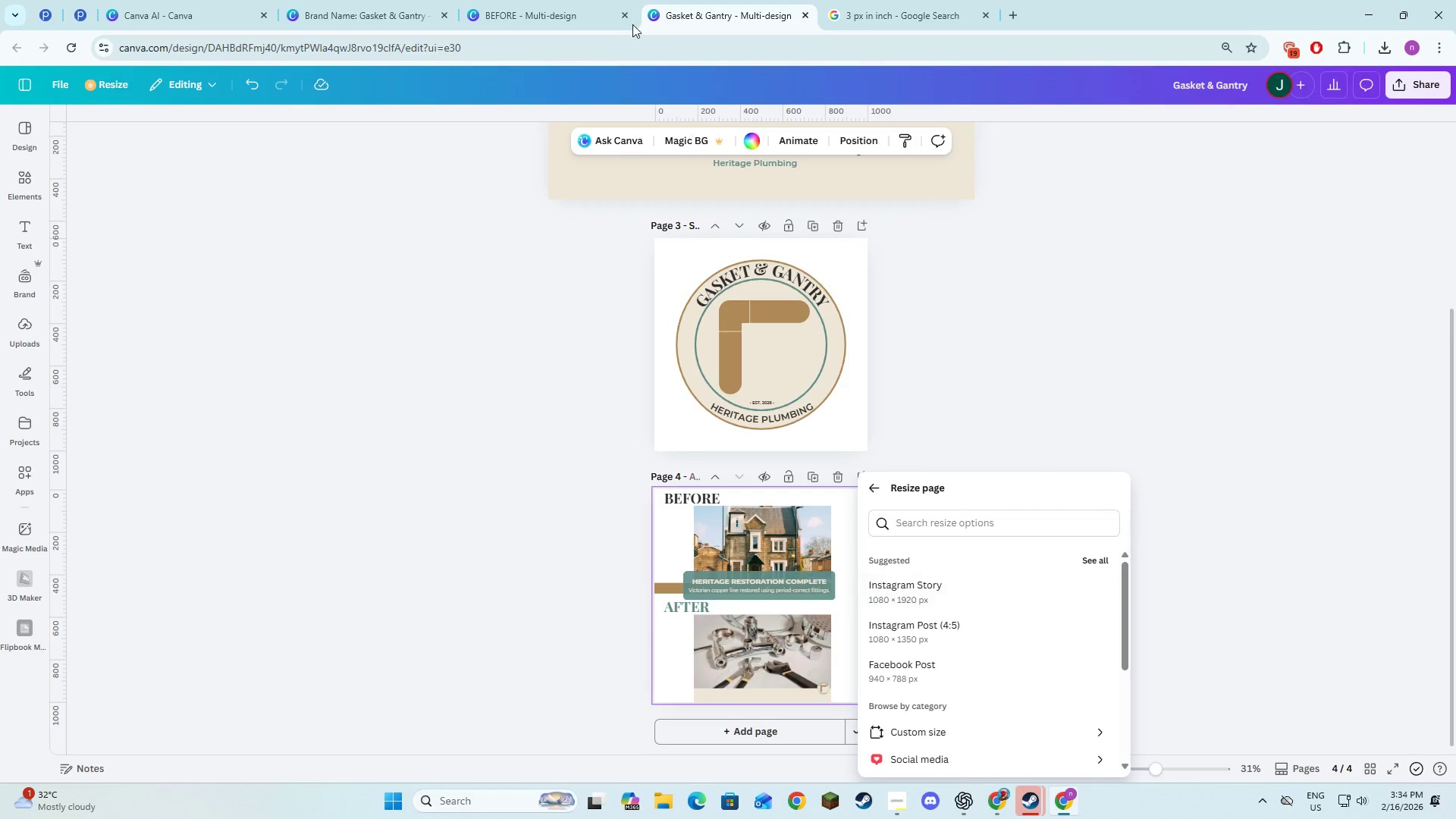 
left_click([574, 0])
 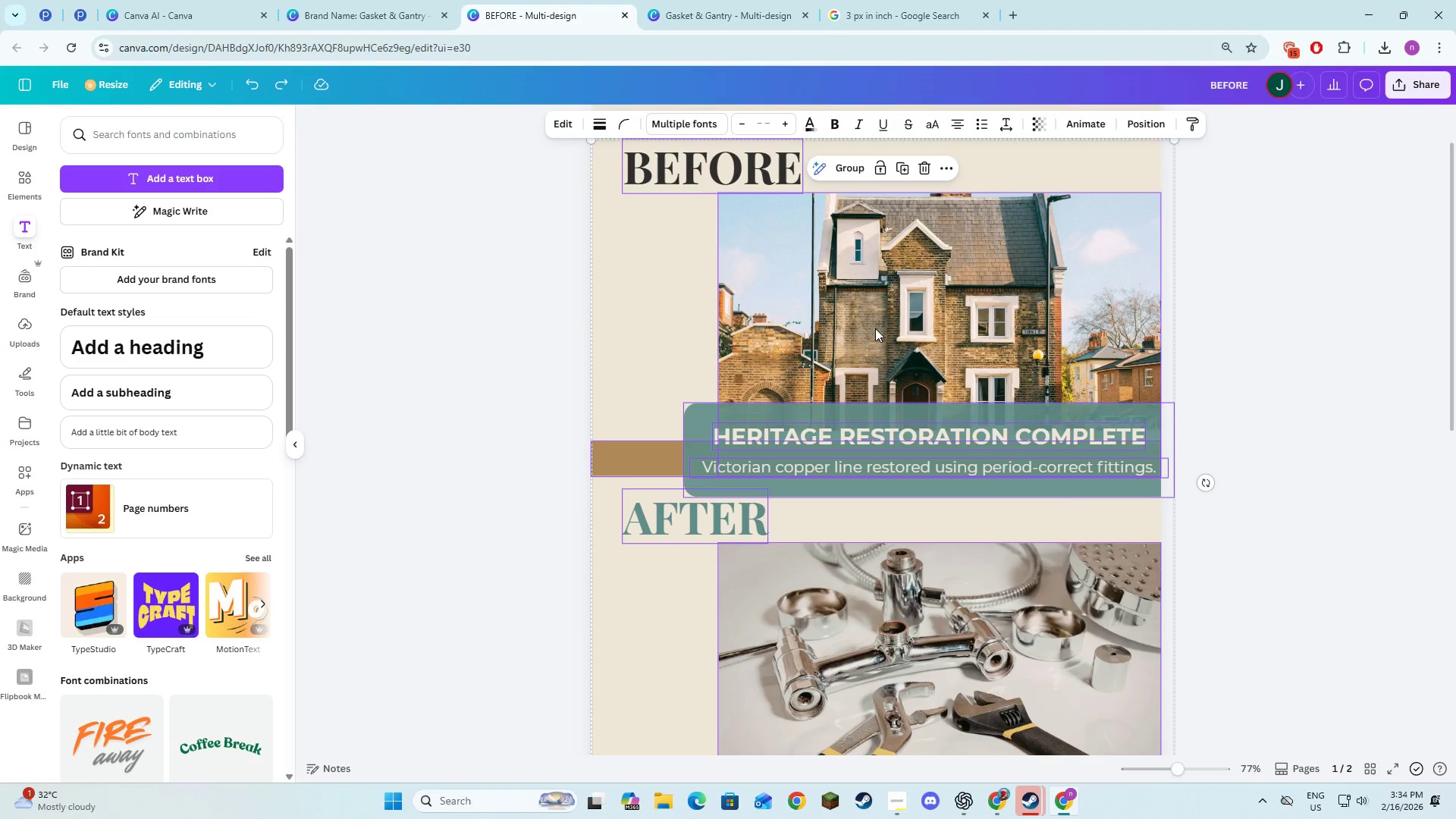 
left_click([1125, 322])
 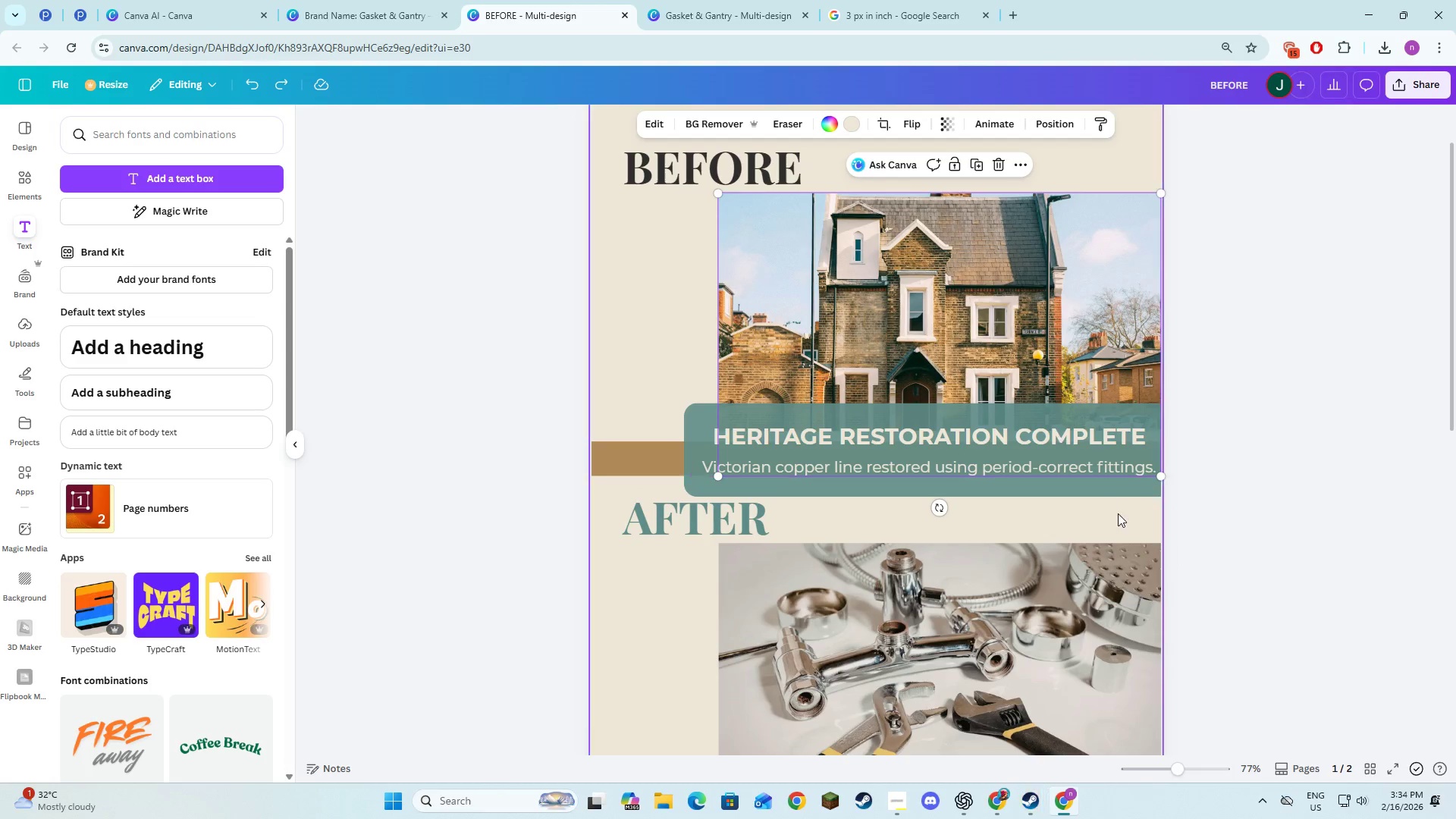 
left_click([785, 681])
 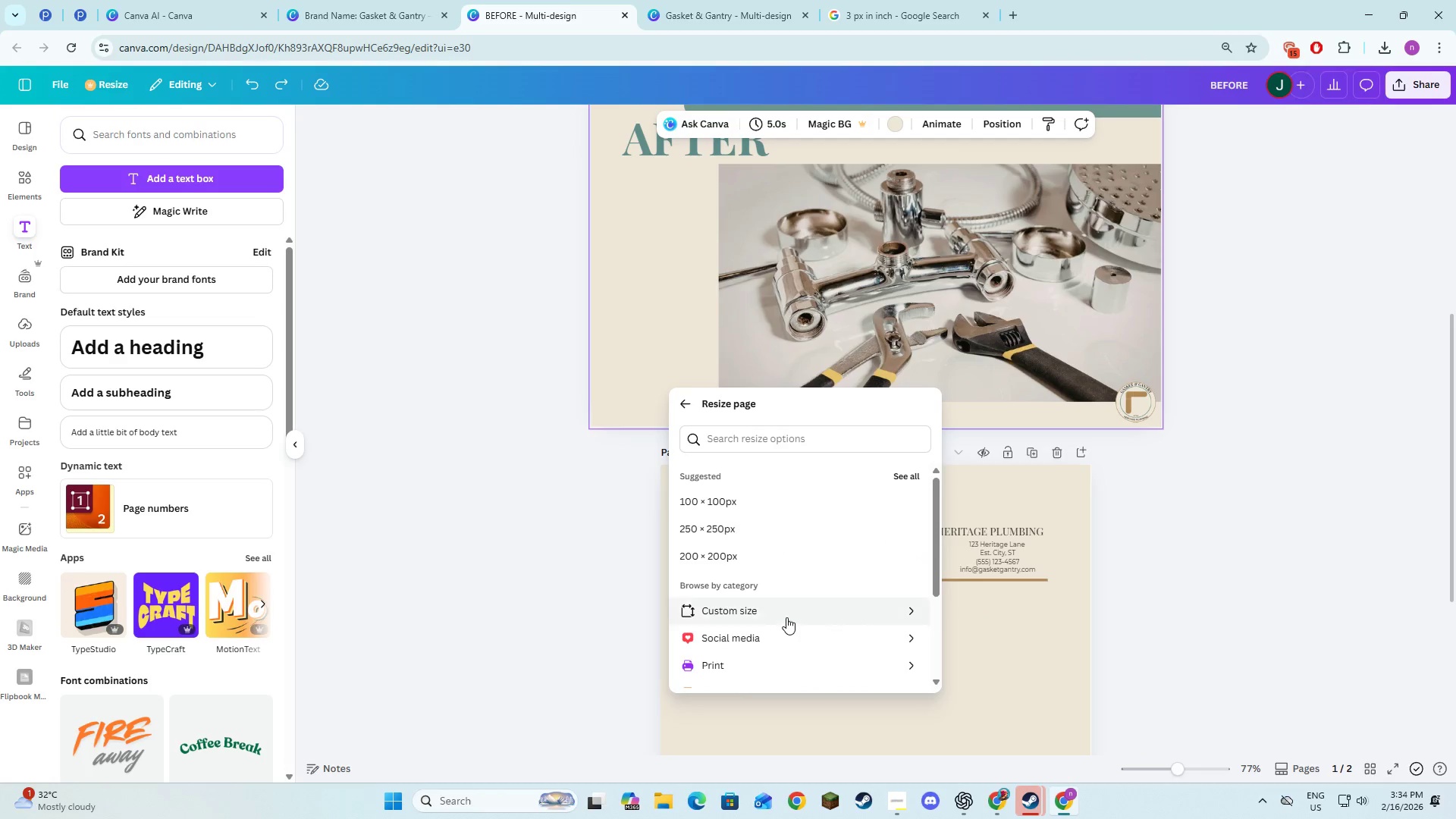 
scroll: coordinate [1110, 505], scroll_direction: down, amount: 5.0
 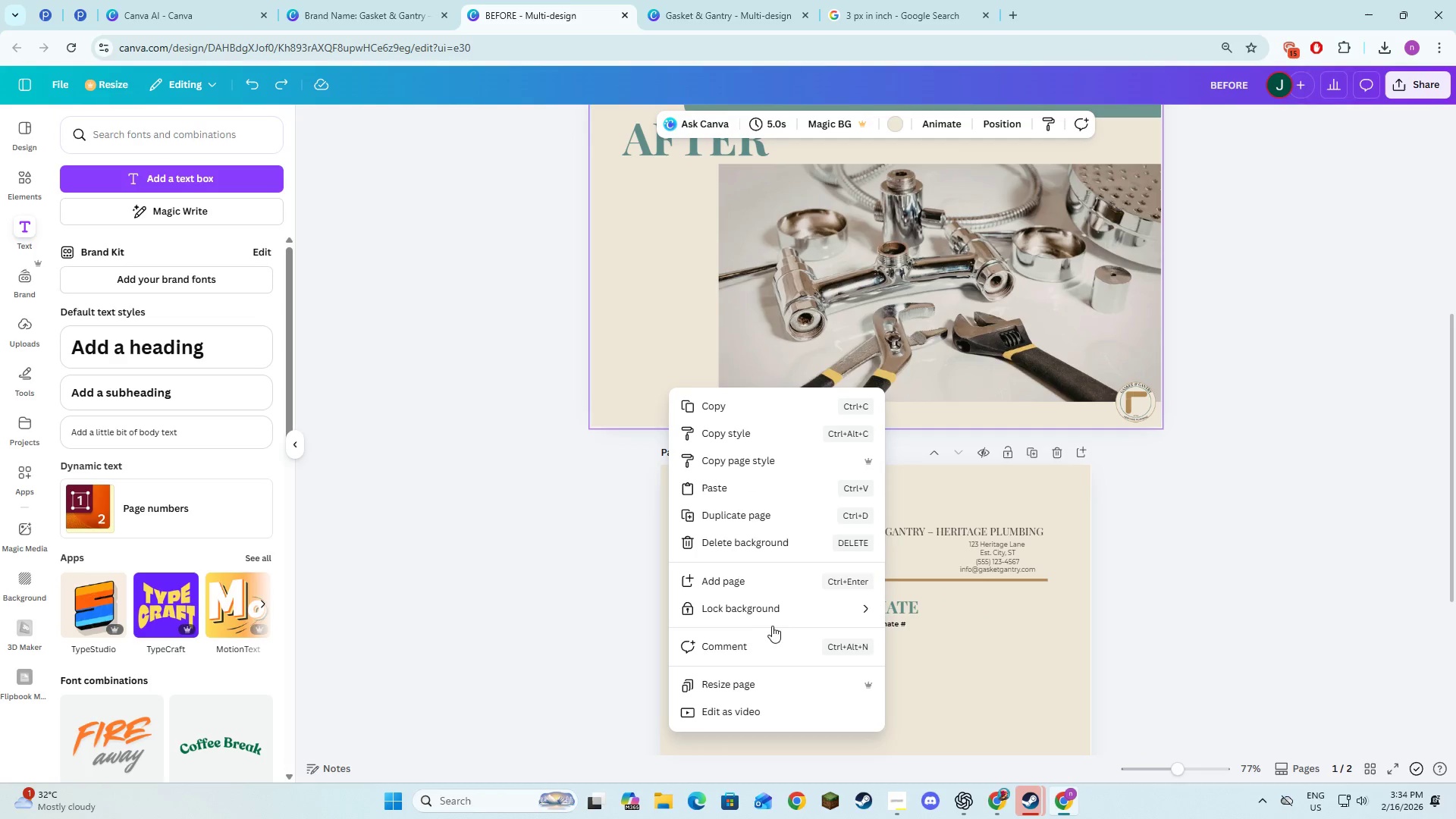 
left_click([787, 607])
 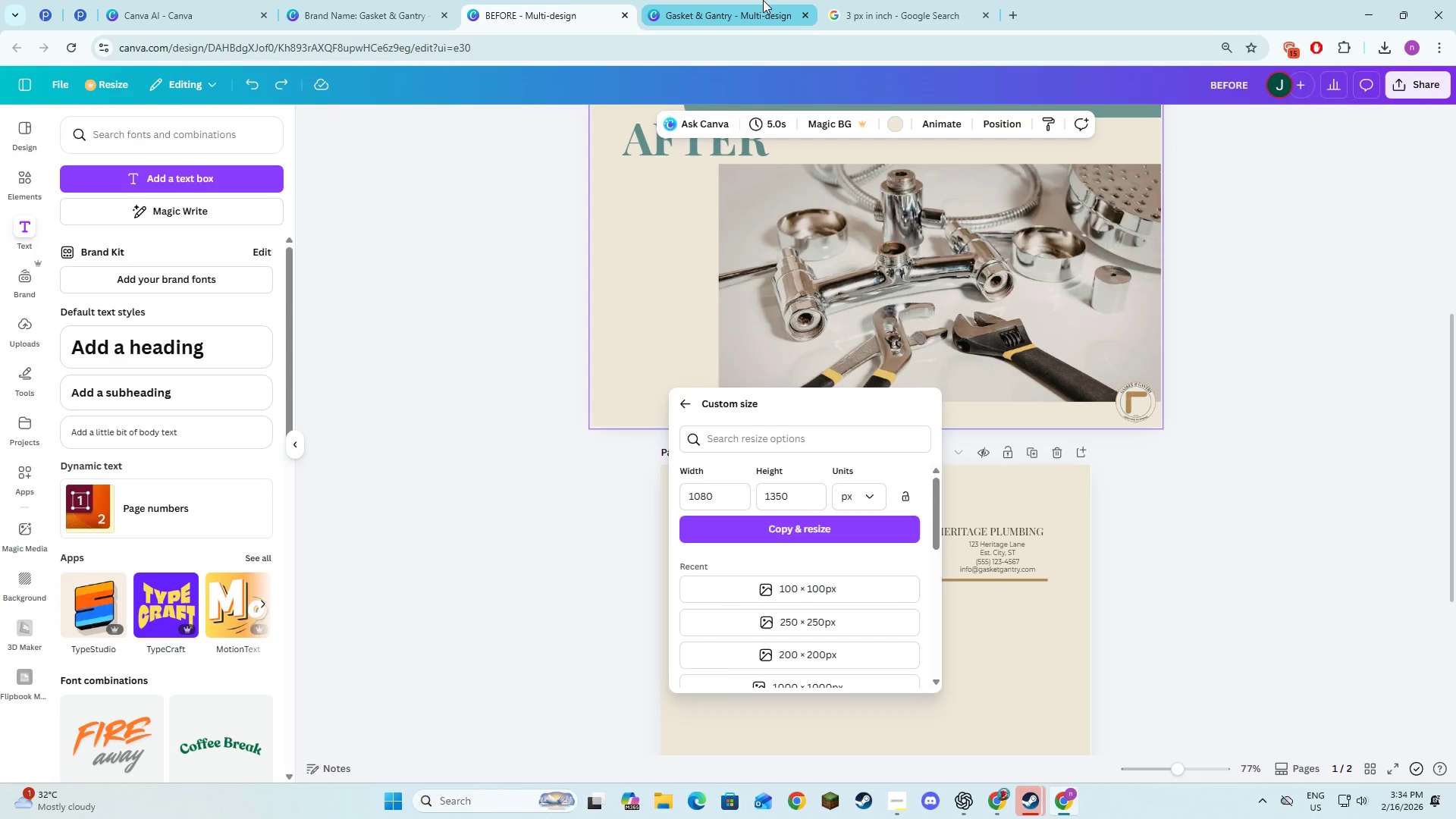 
double_click([850, 3])
 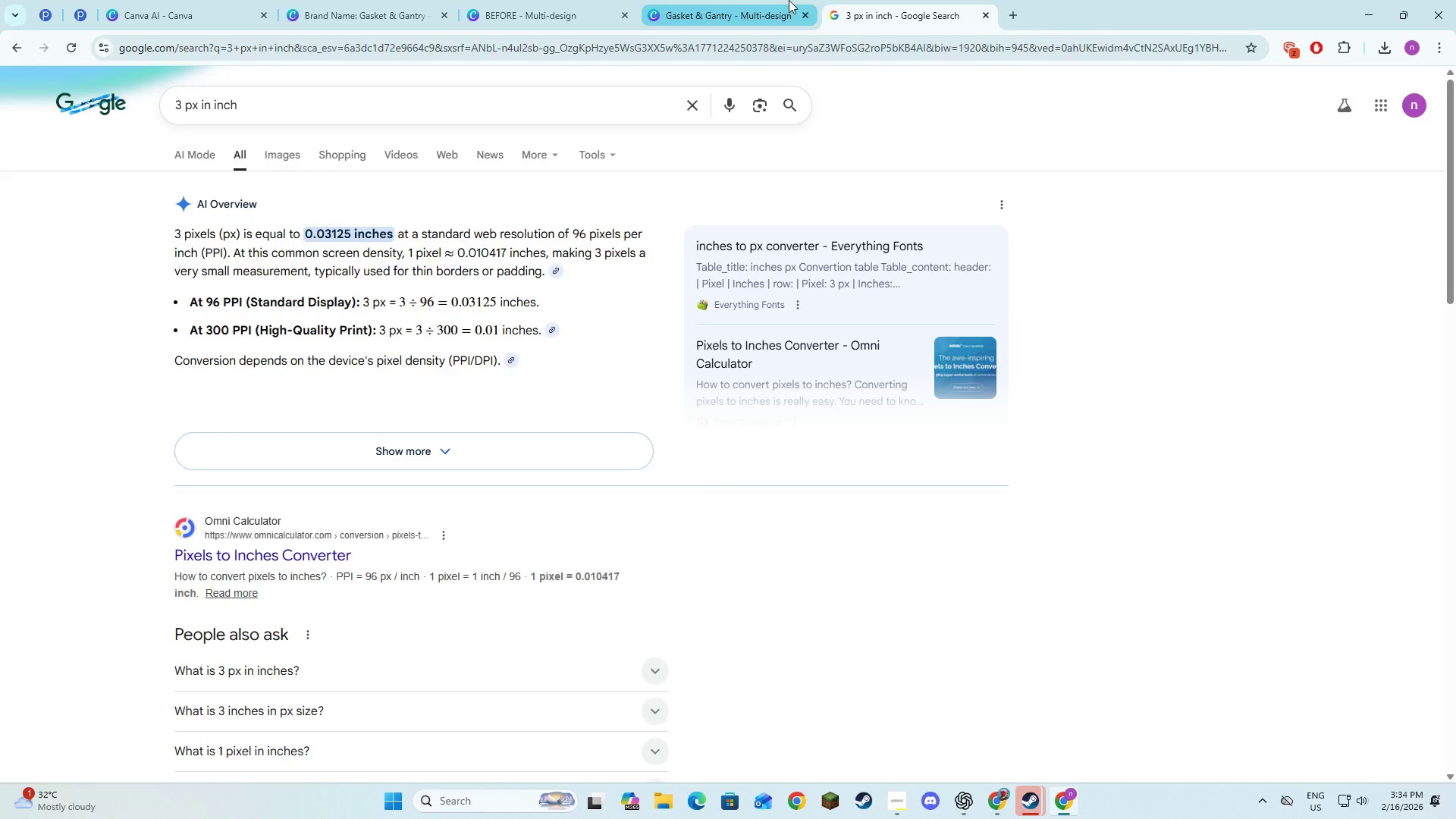 
triple_click([778, 0])
 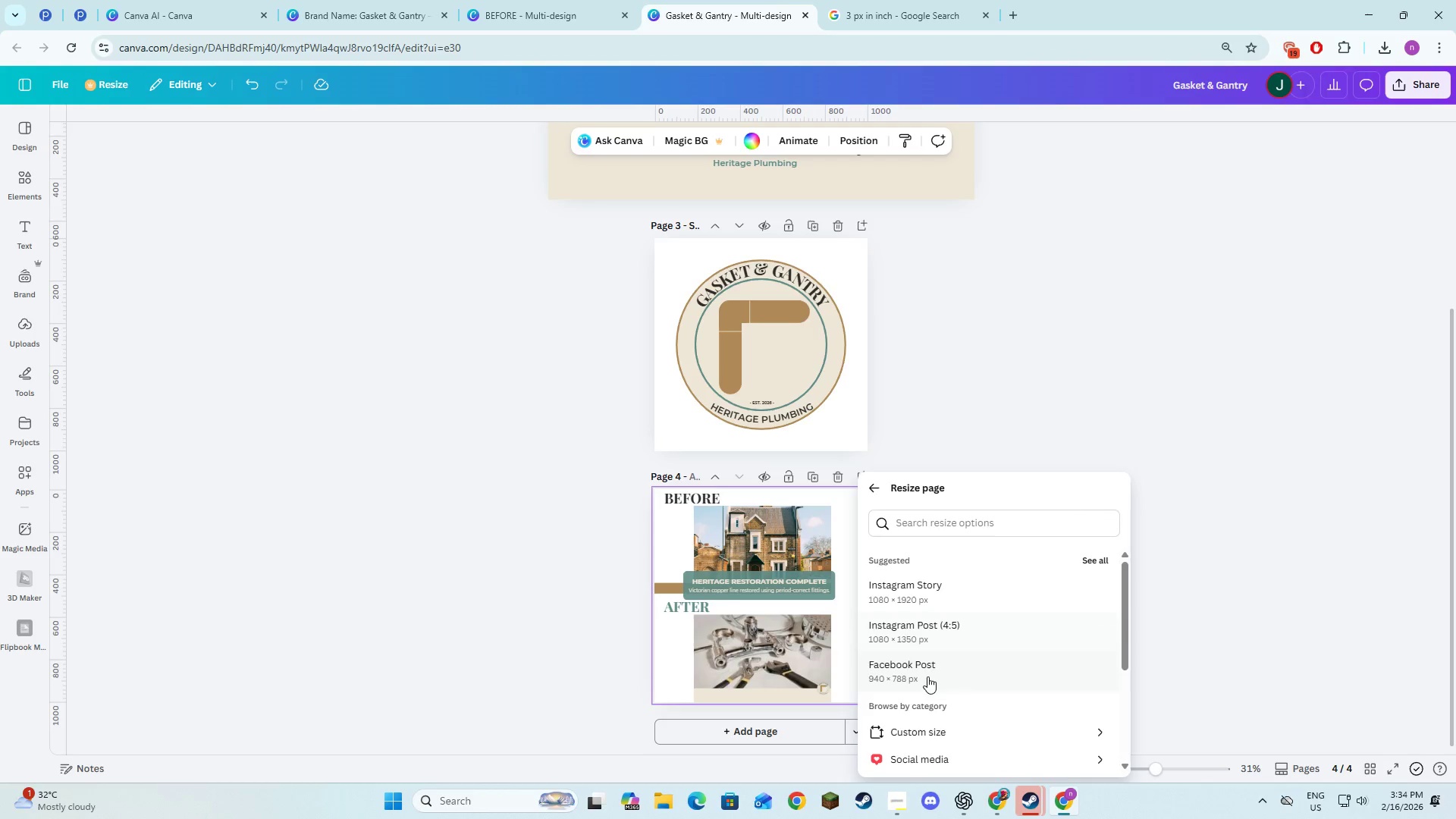 
left_click([932, 724])
 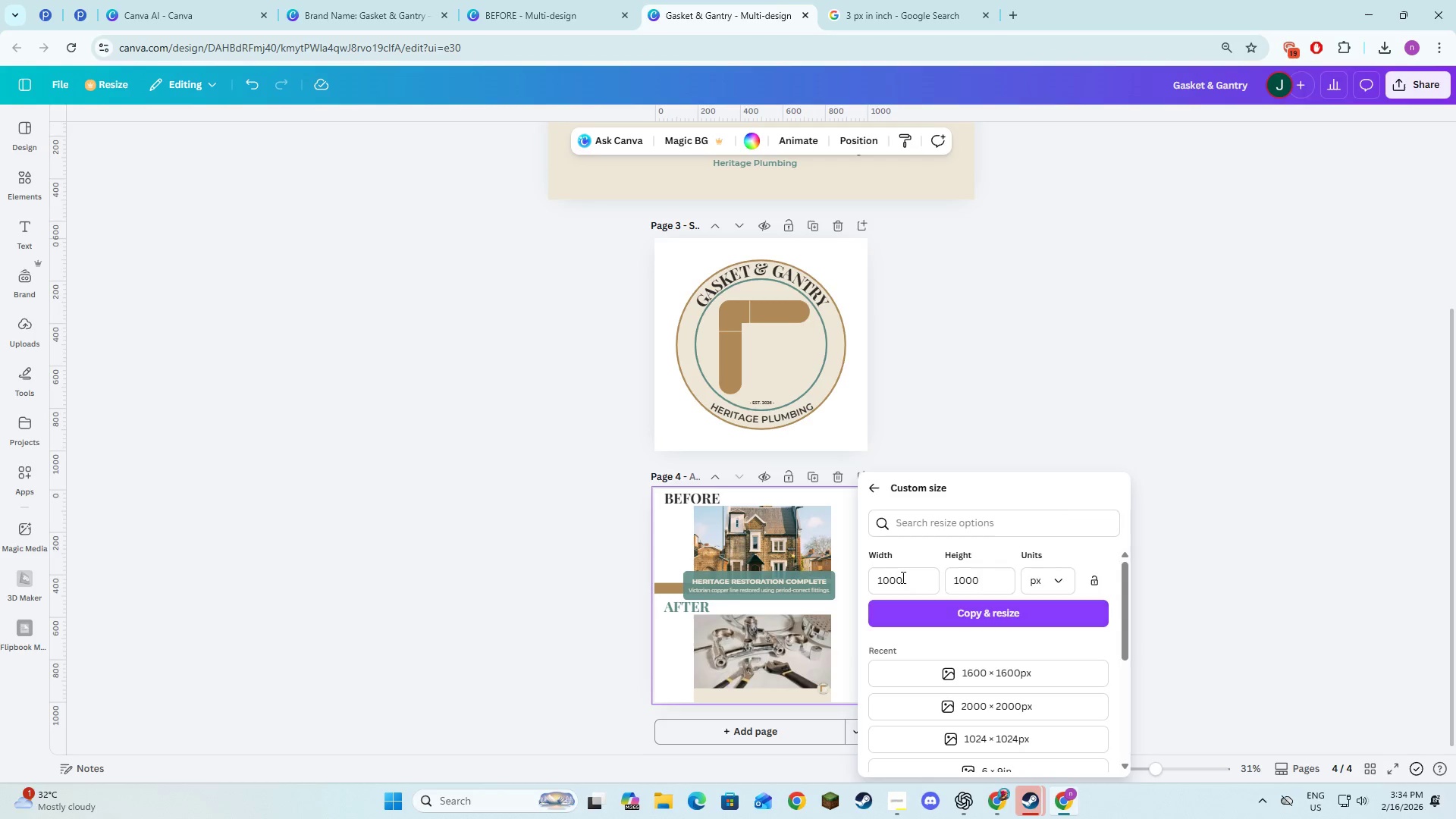 
left_click_drag(start_coordinate=[895, 579], to_coordinate=[901, 579])
 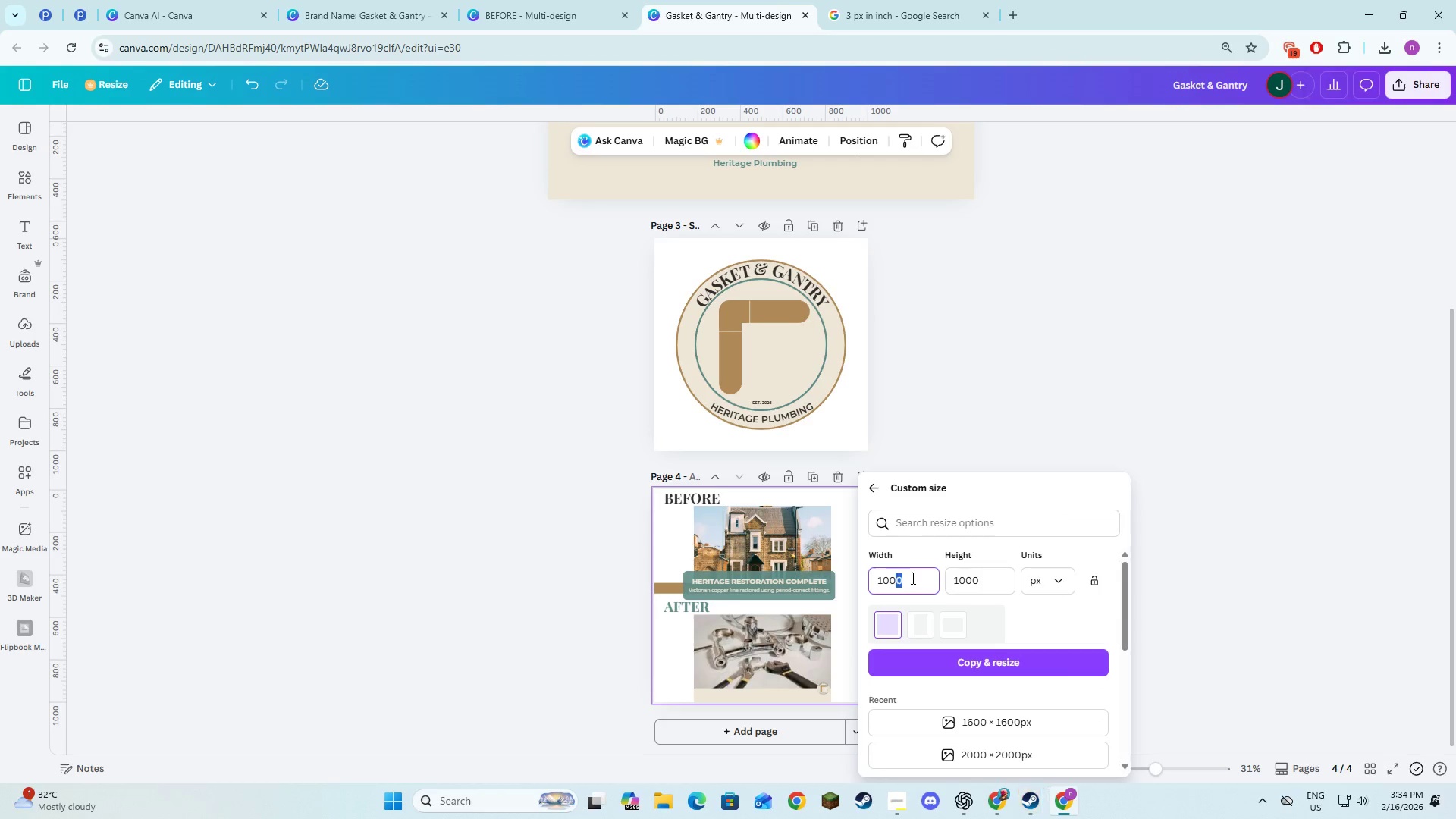 
left_click_drag(start_coordinate=[912, 578], to_coordinate=[904, 579])
 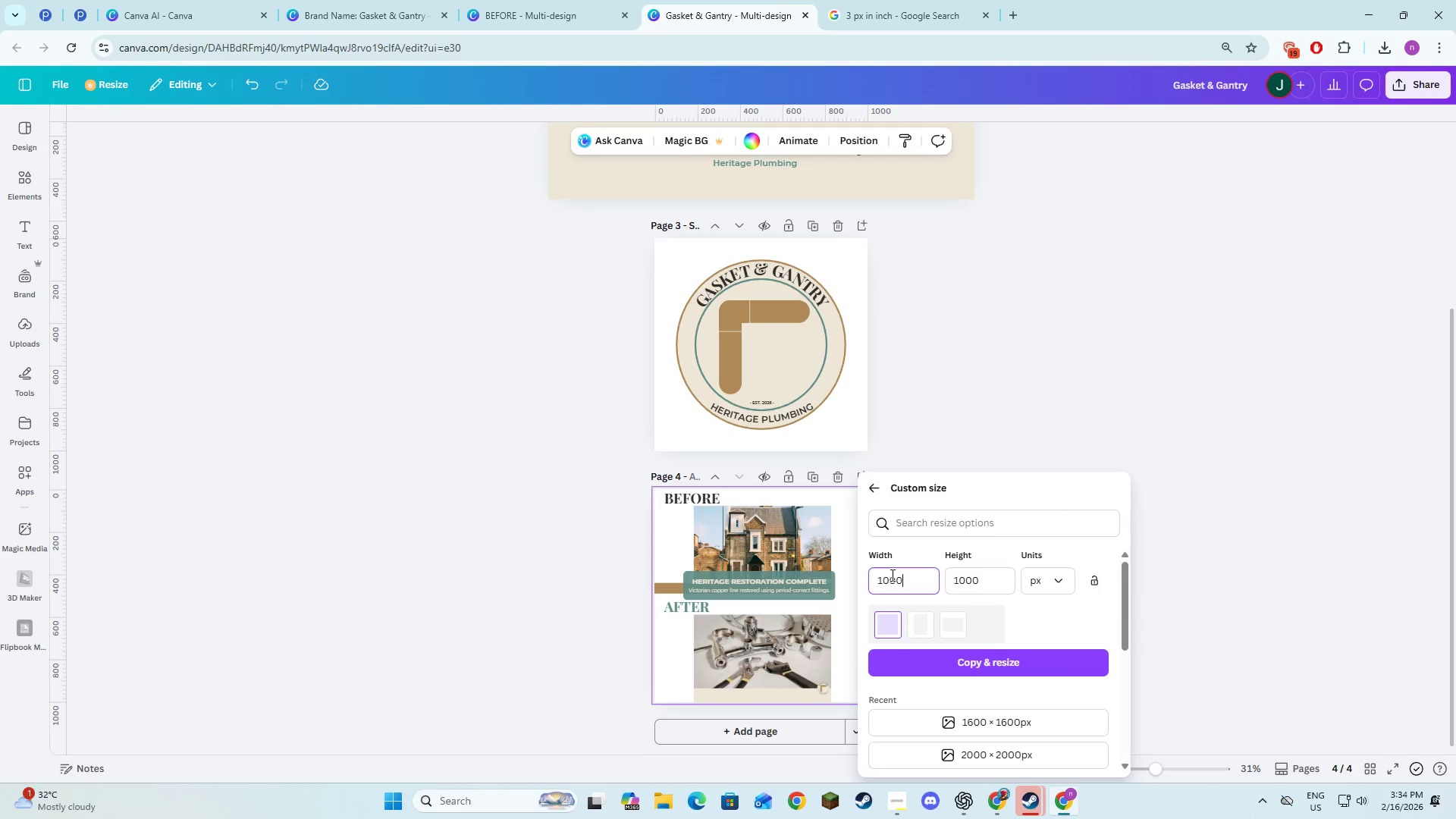 
key(Backspace)
 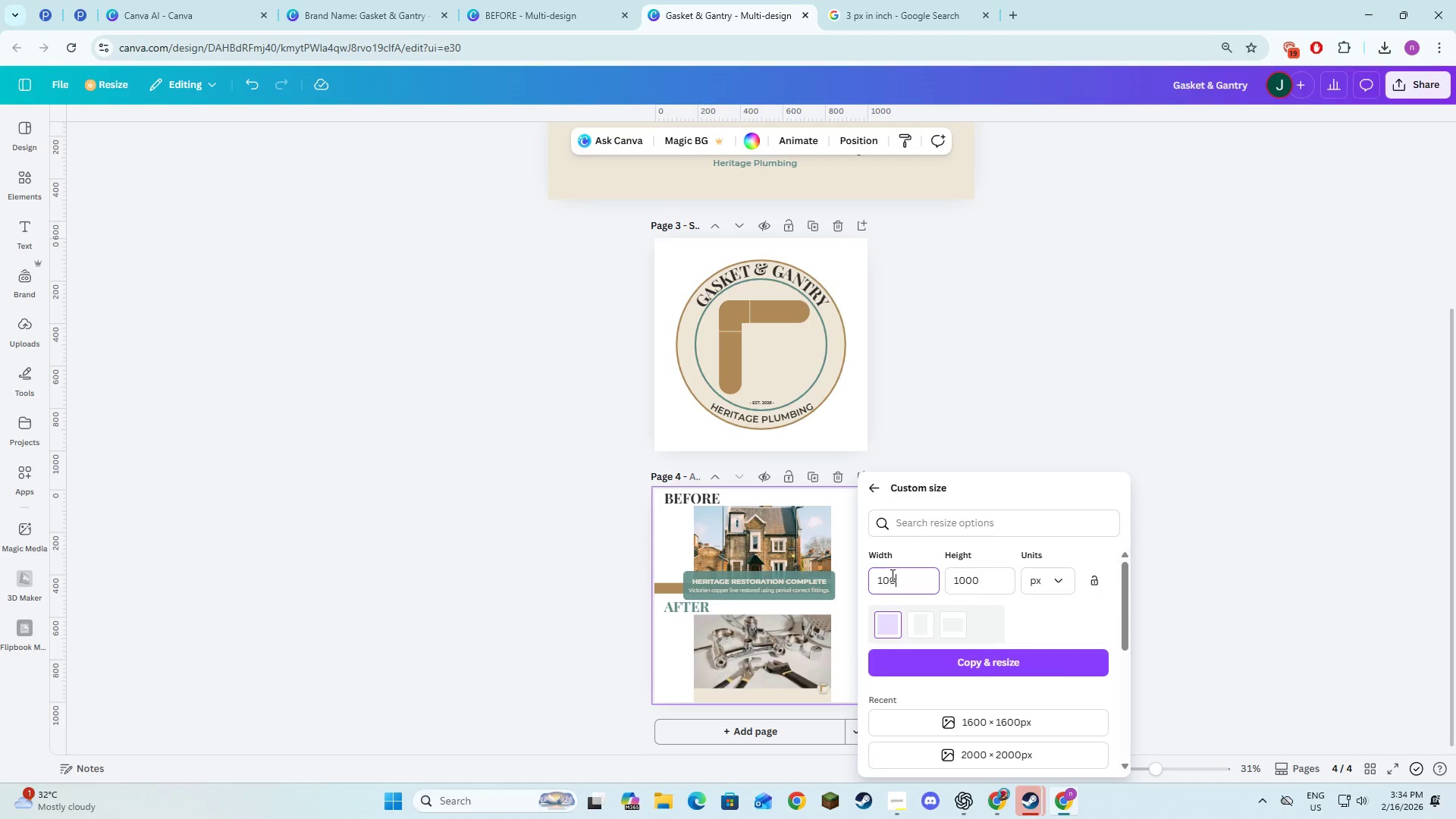 
key(Backspace)
 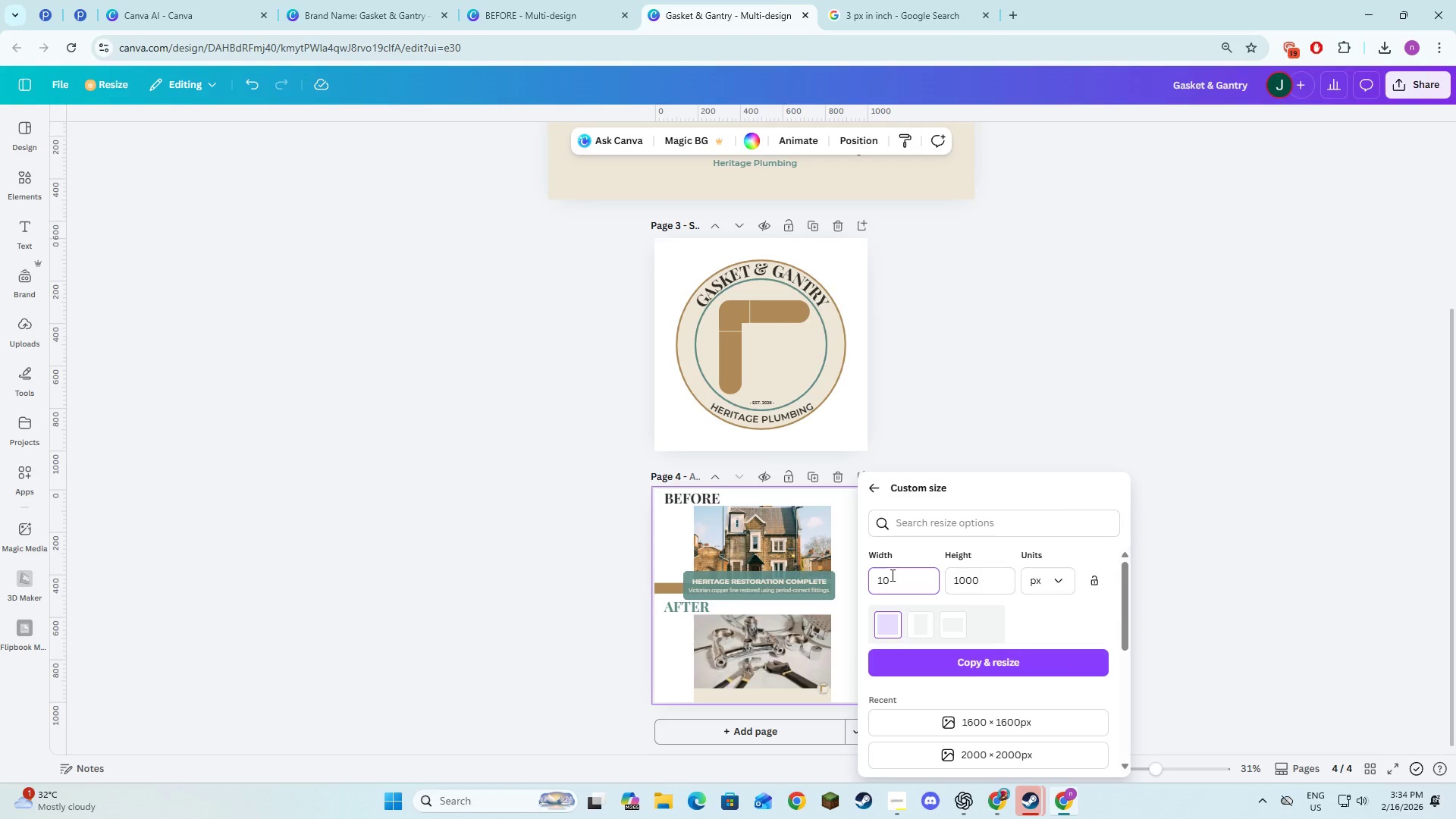 
key(Numpad8)
 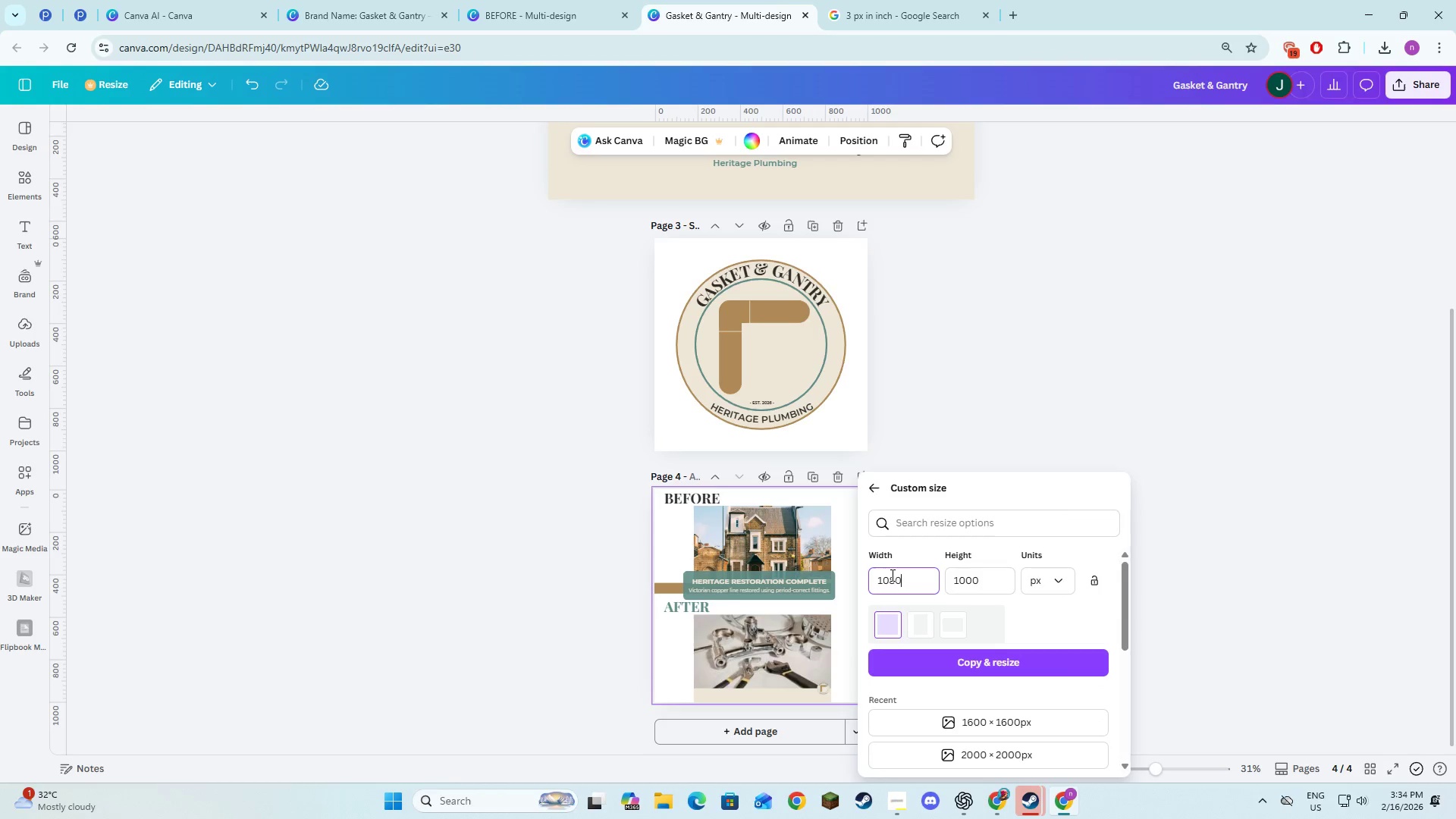 
key(Numpad0)
 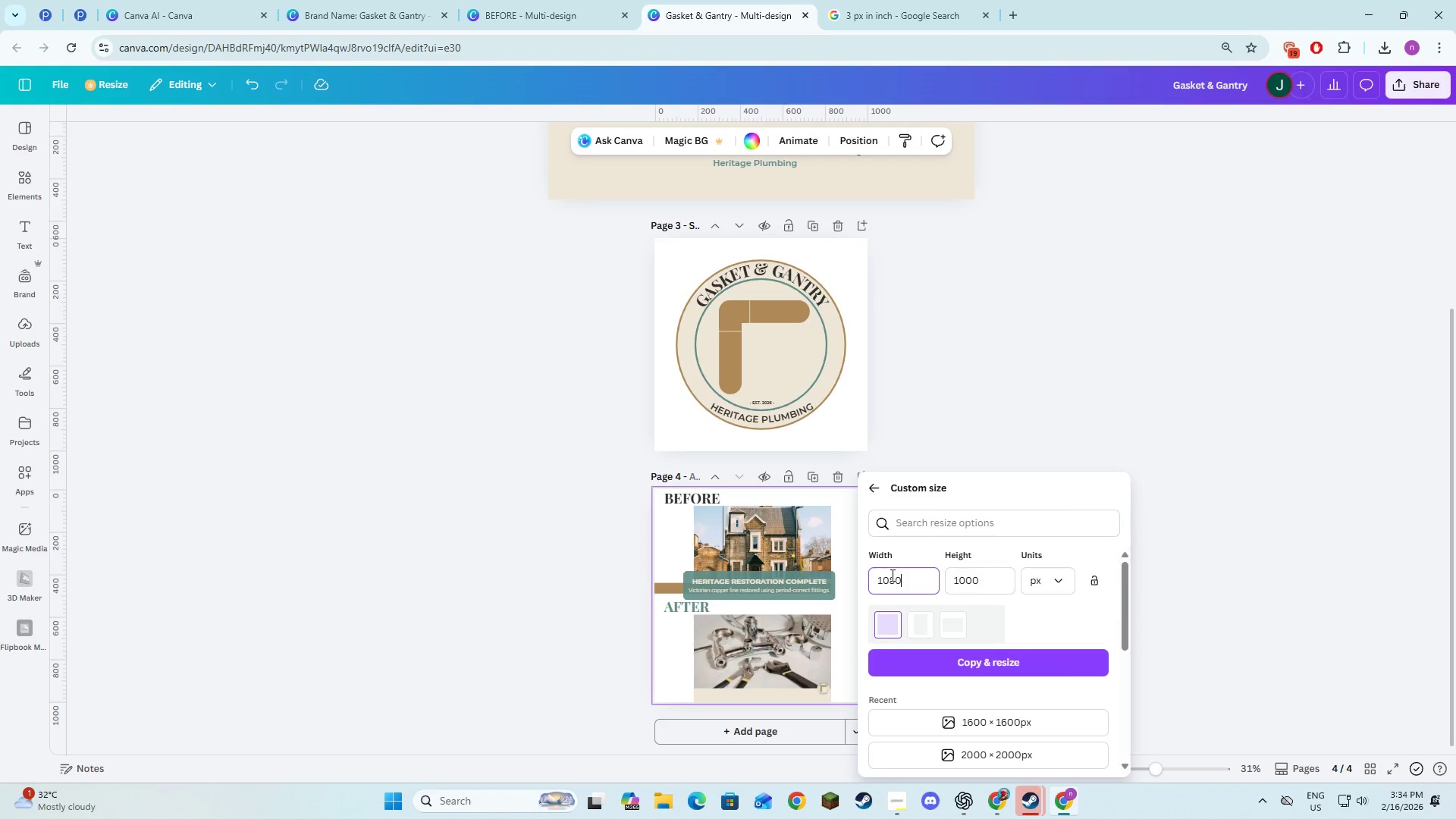 
key(Tab)
 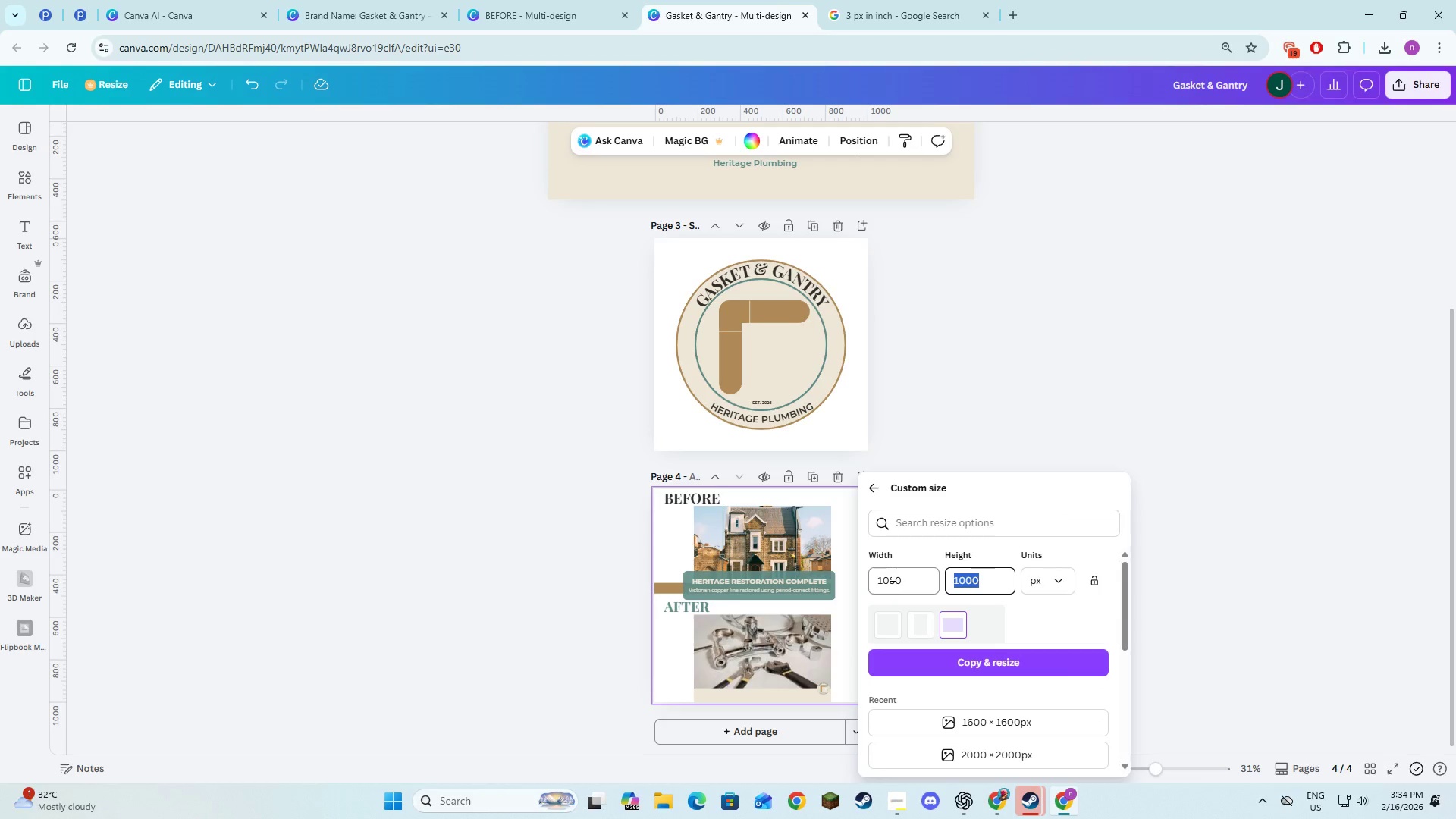 
key(Numpad1)
 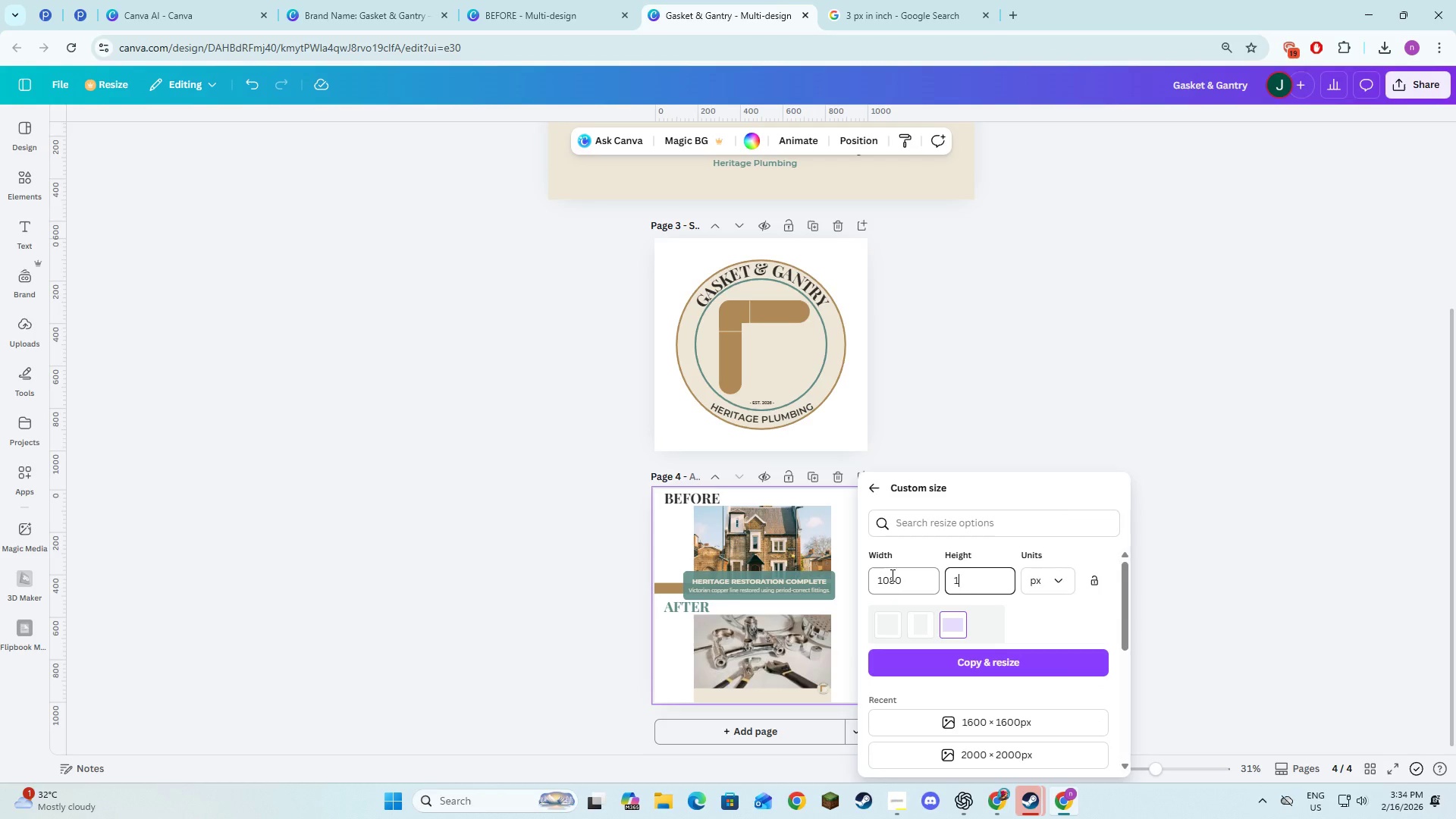 
key(Numpad3)
 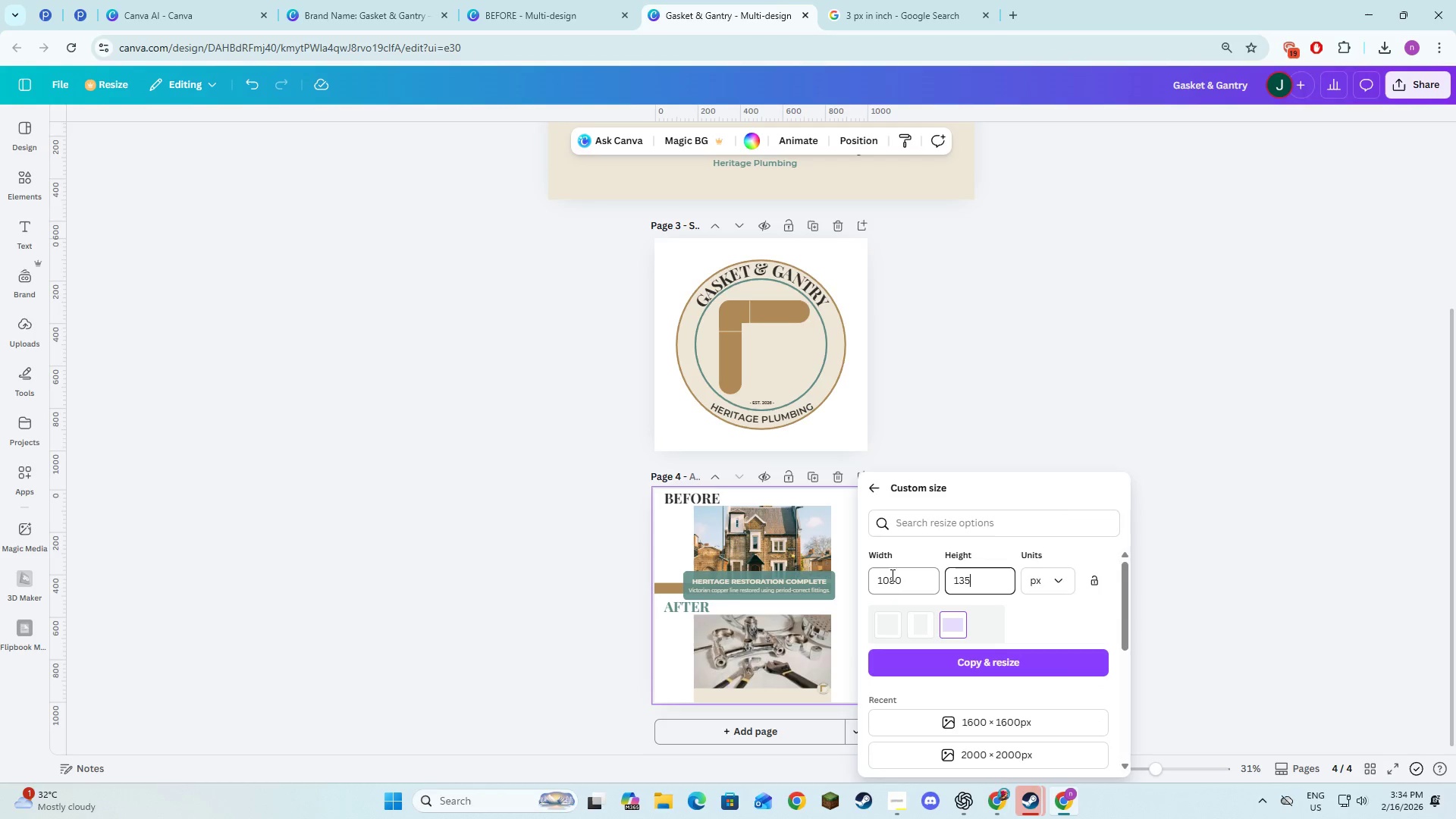 
key(Numpad5)
 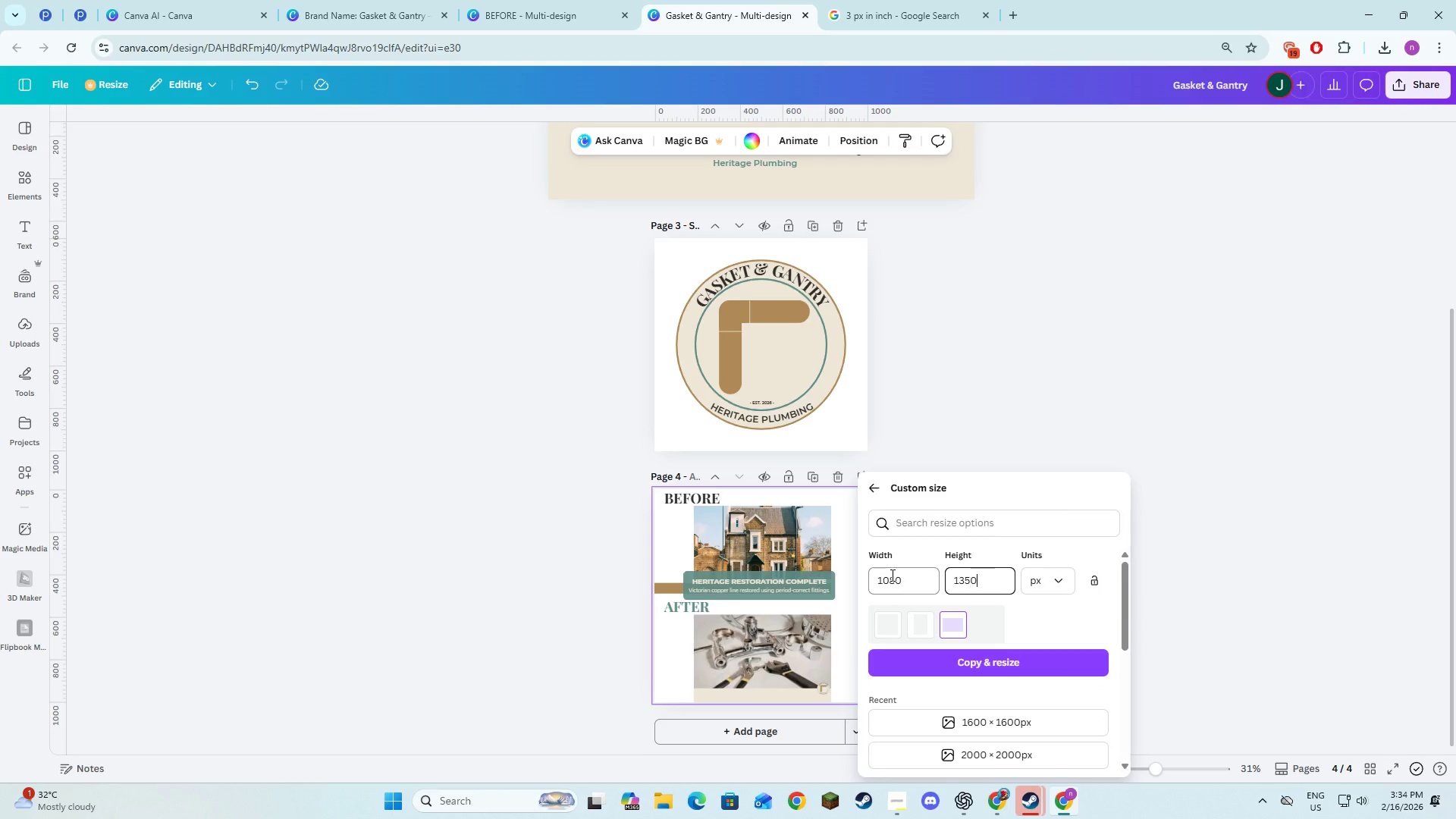 
key(Numpad0)
 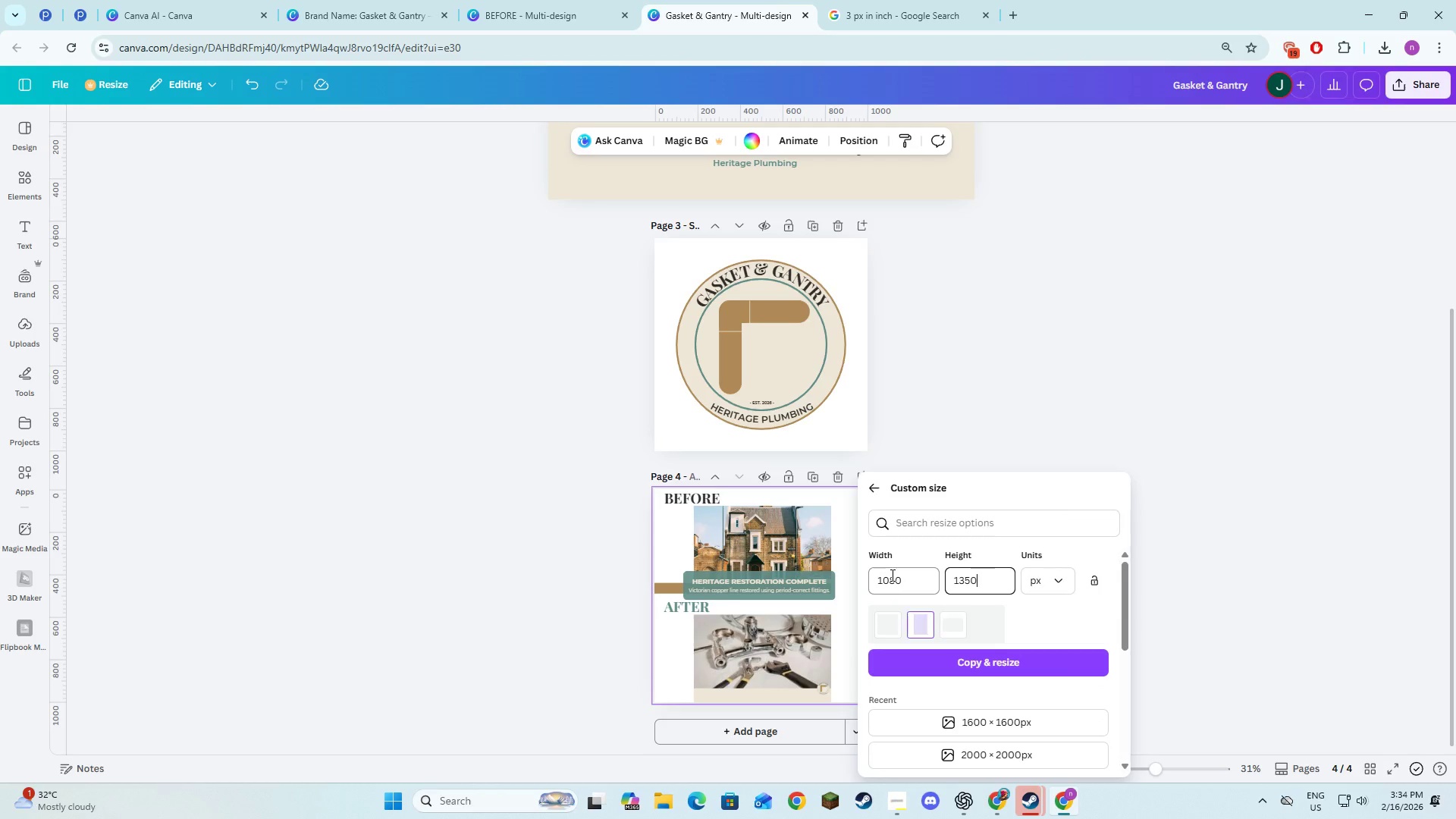 
key(NumpadEnter)
 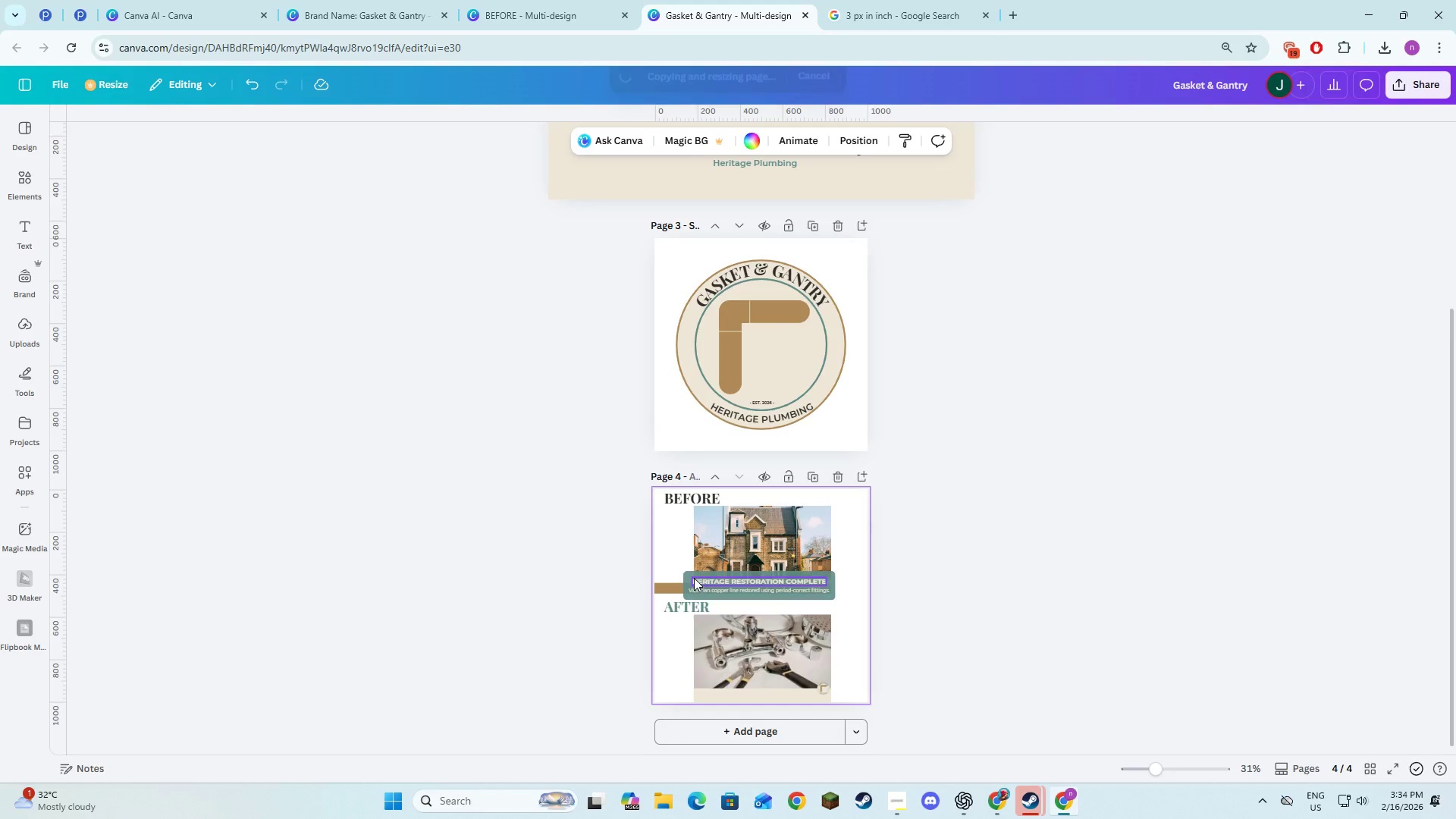 
scroll: coordinate [736, 559], scroll_direction: down, amount: 5.0
 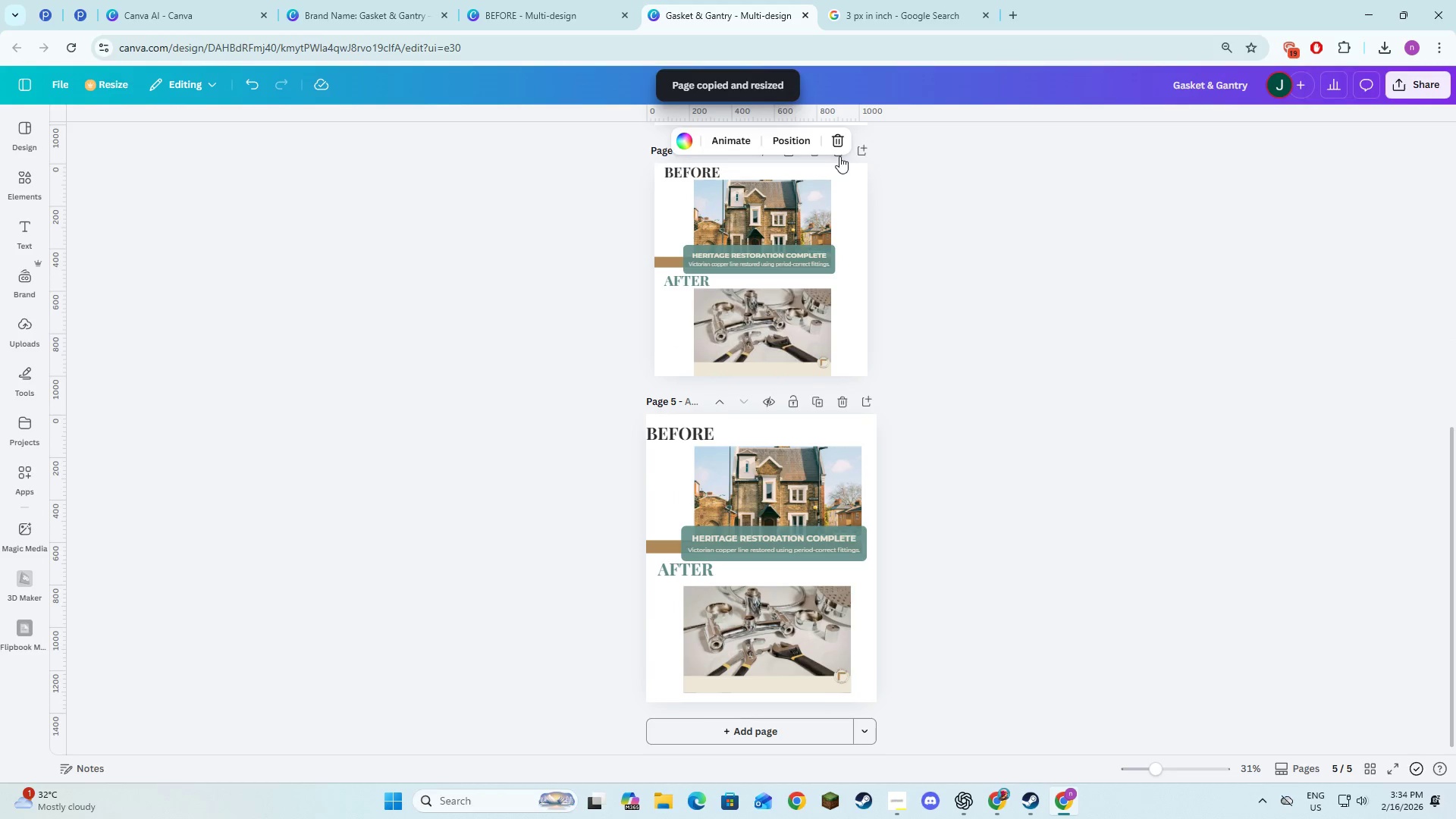 
scroll: coordinate [881, 183], scroll_direction: up, amount: 2.0
 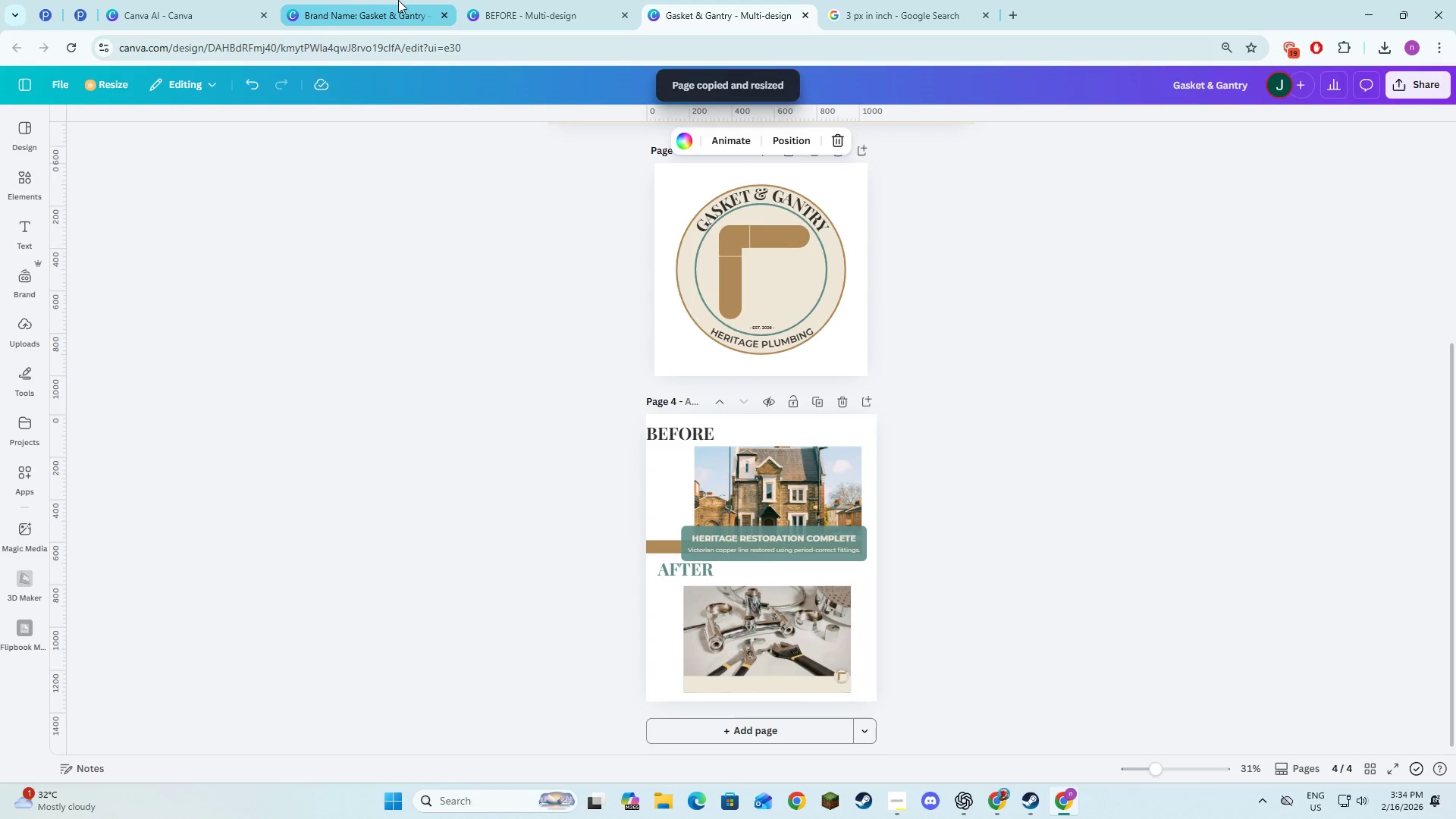 
left_click([397, 0])
 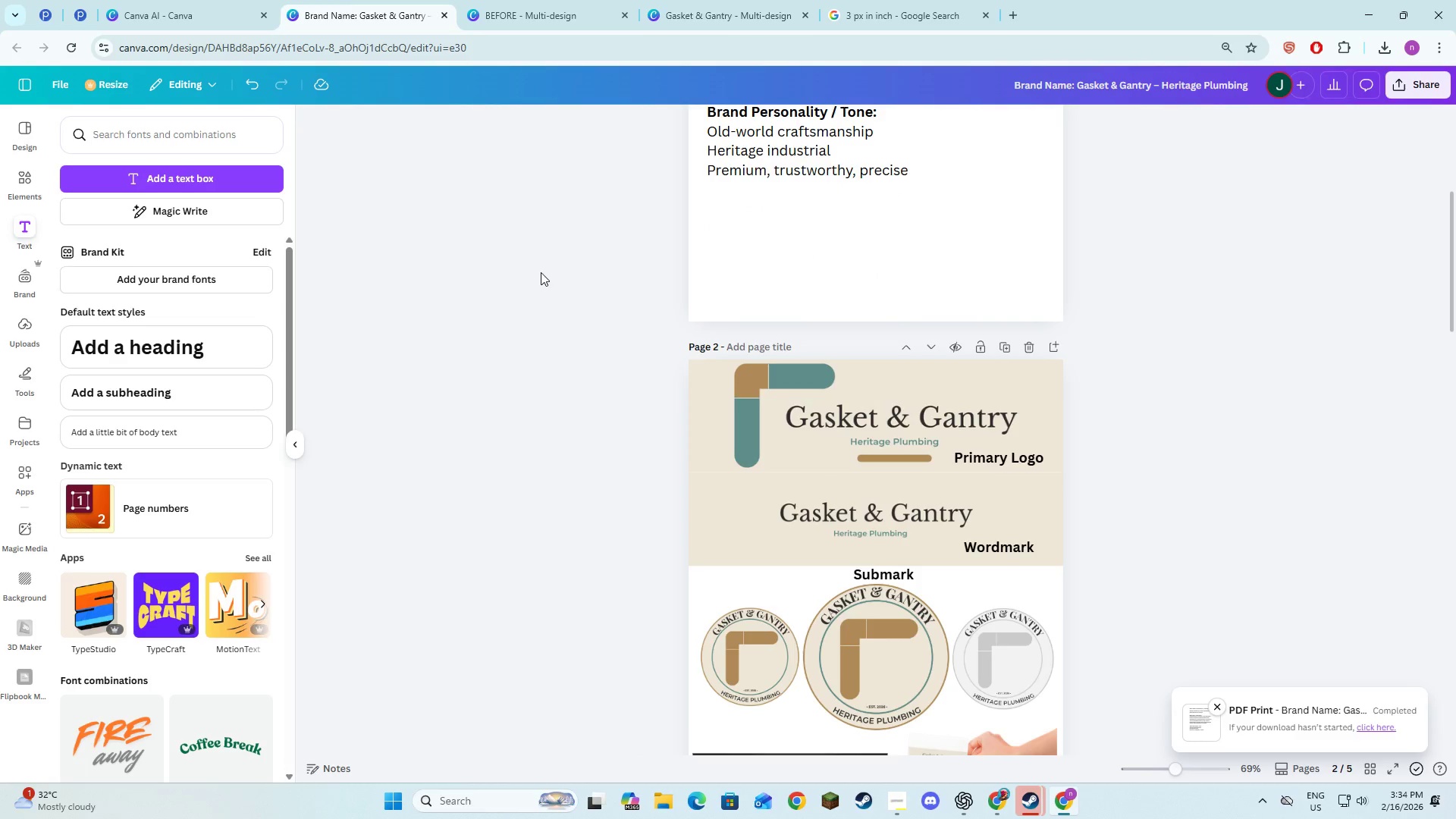 
left_click([494, 0])
 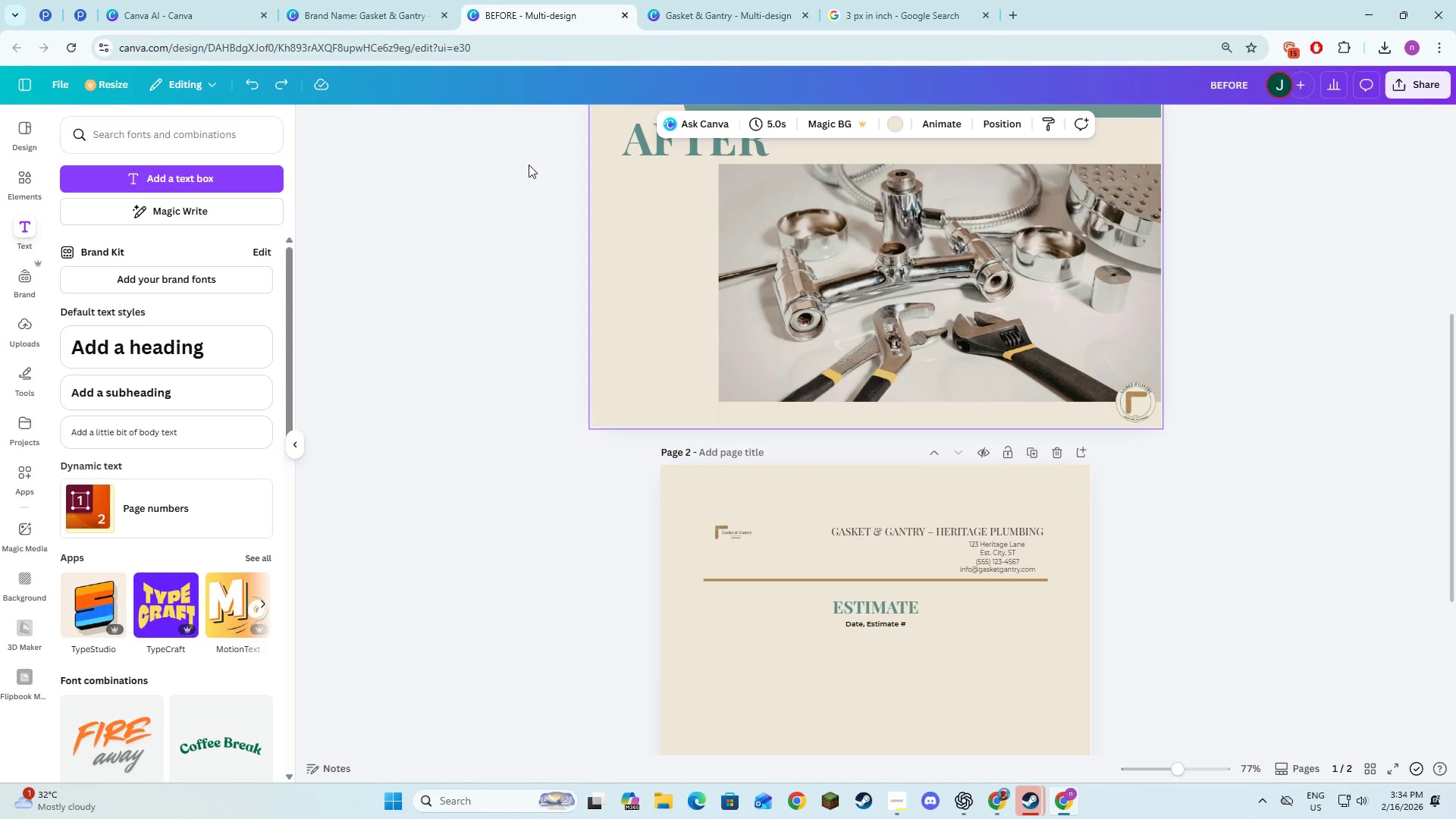 
scroll: coordinate [544, 278], scroll_direction: down, amount: 5.0
 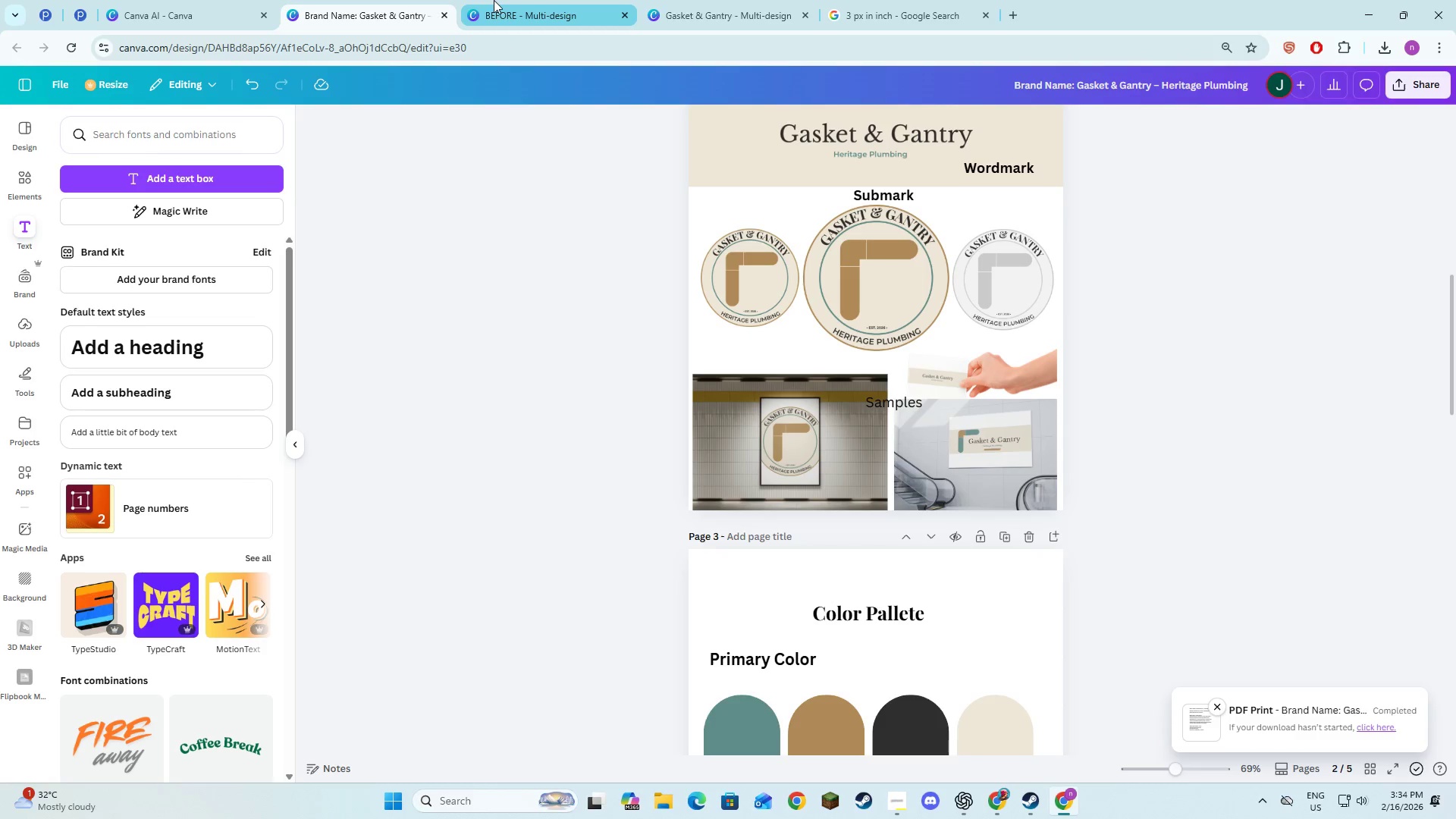 
left_click([505, 250])
 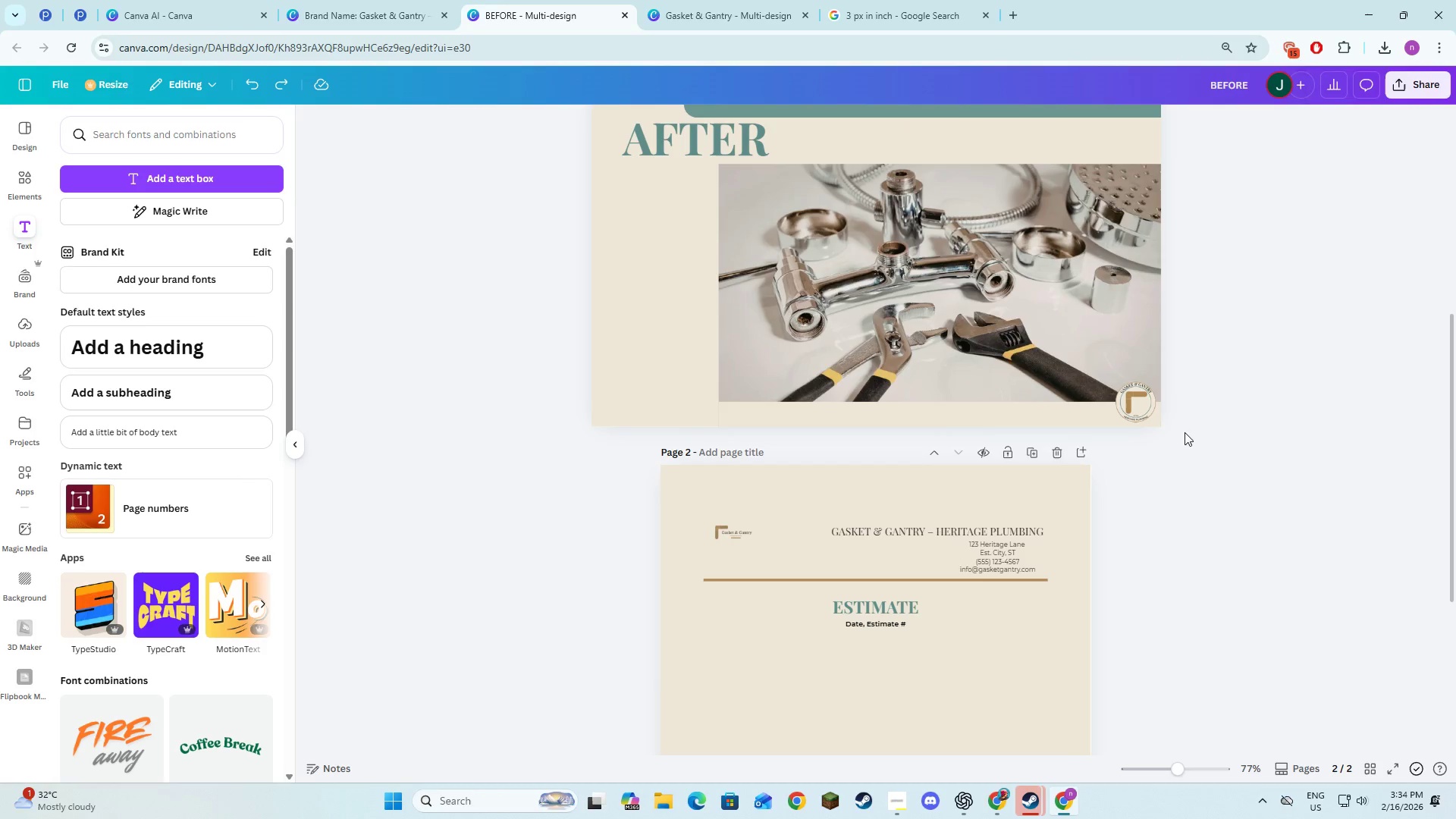 
left_click([1242, 479])
 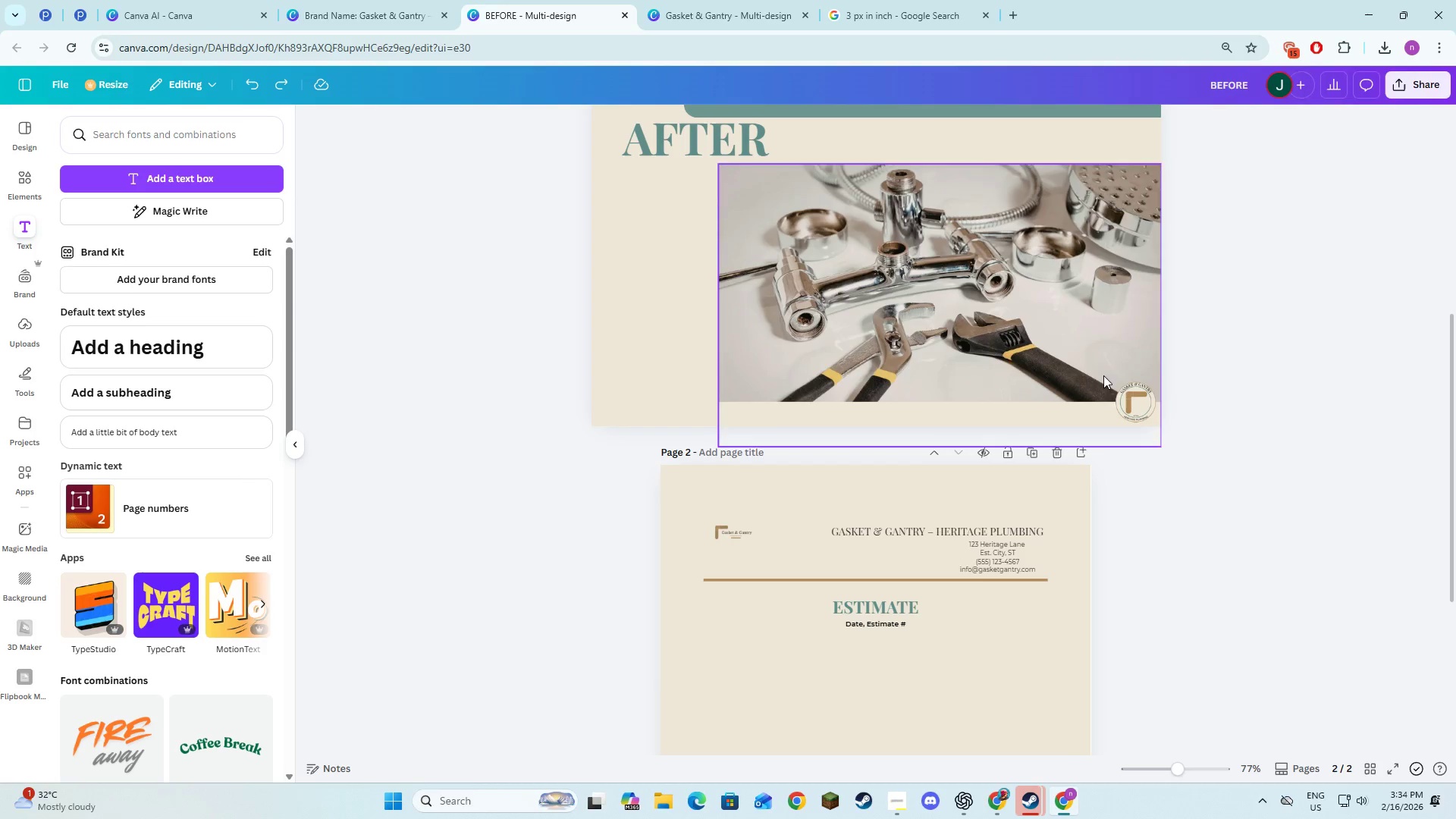 
scroll: coordinate [1130, 398], scroll_direction: up, amount: 3.0
 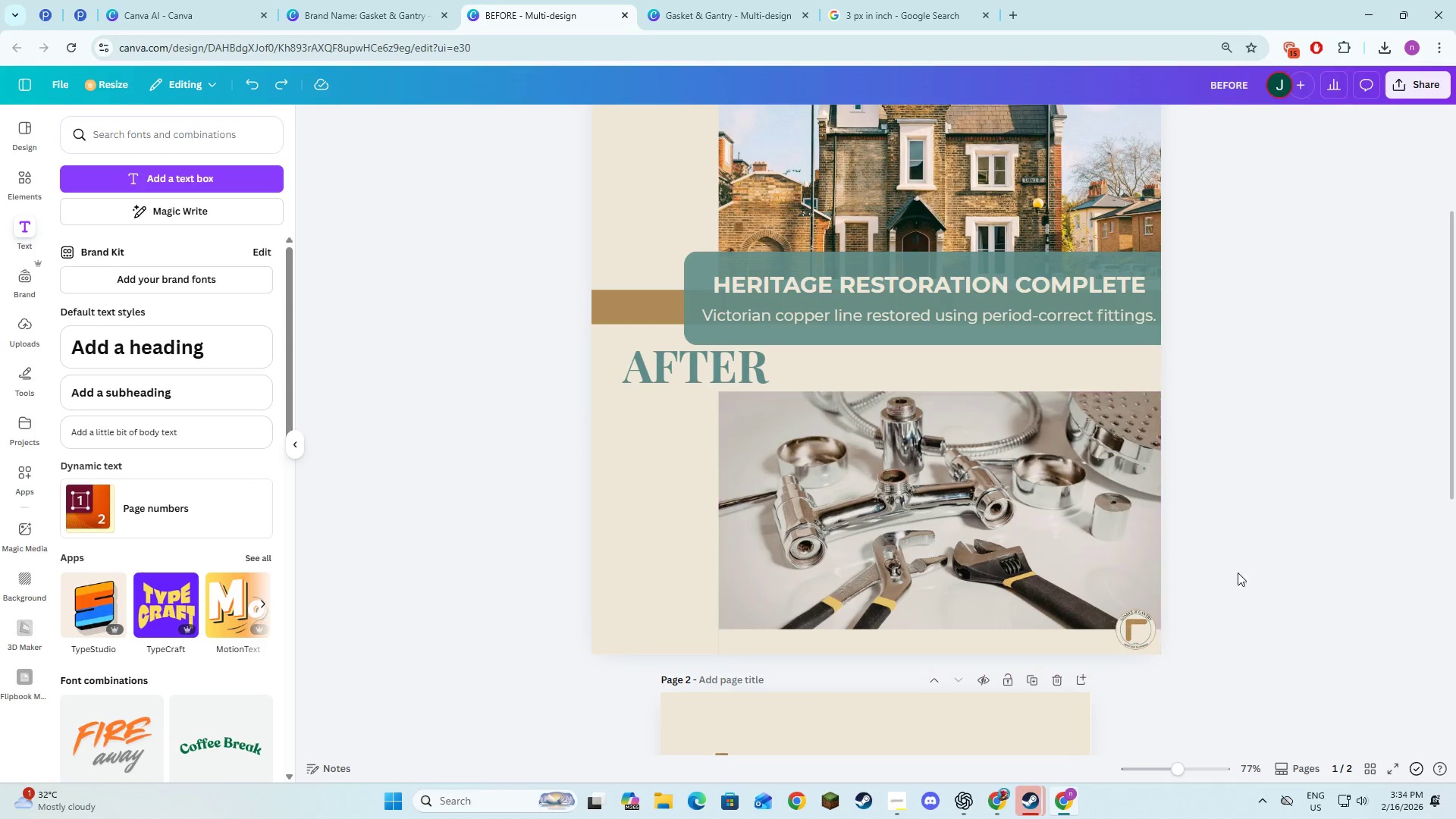 
key(Control+A)
 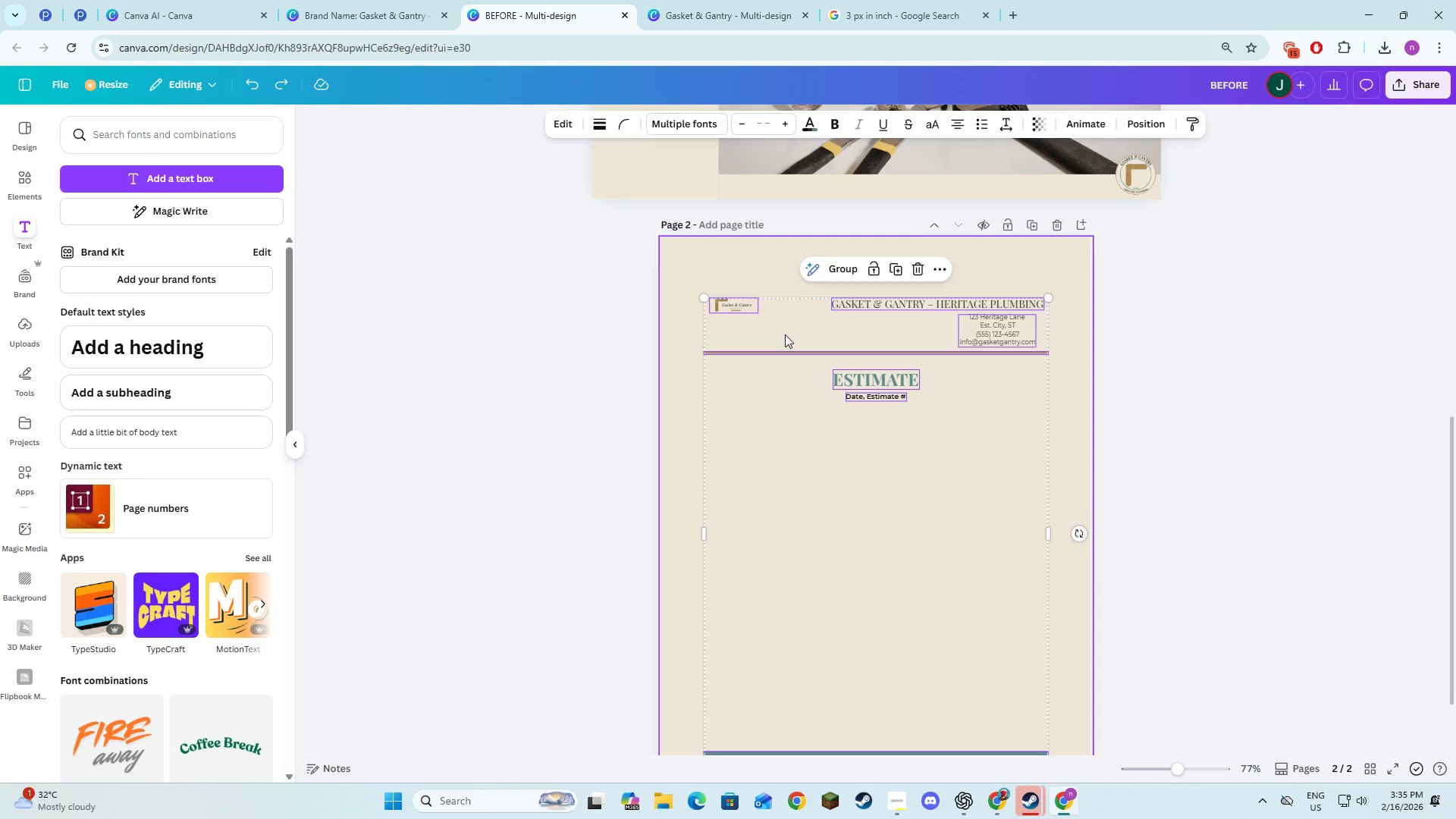 
scroll: coordinate [1228, 566], scroll_direction: down, amount: 6.0
 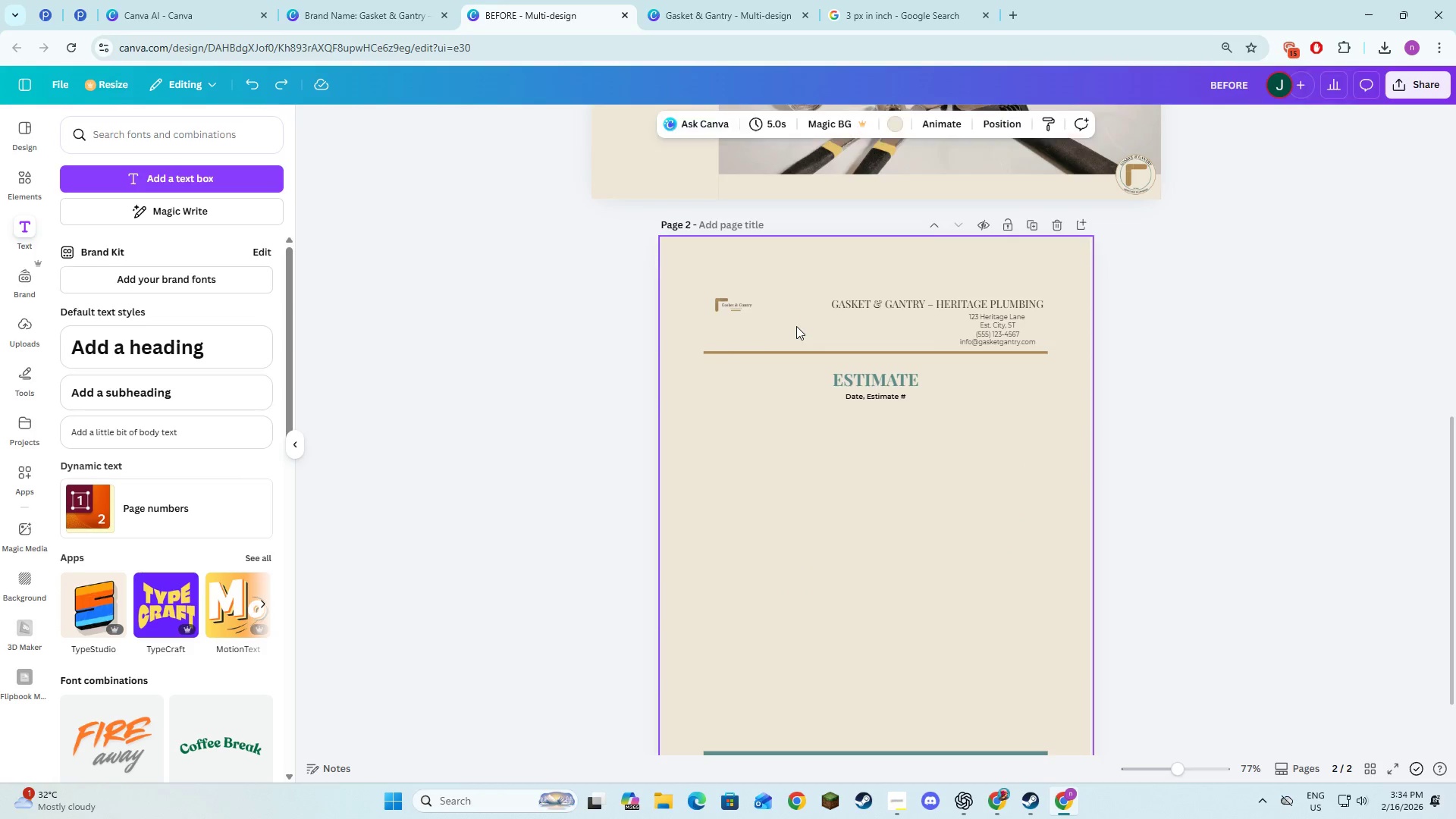 
key(Control+C)
 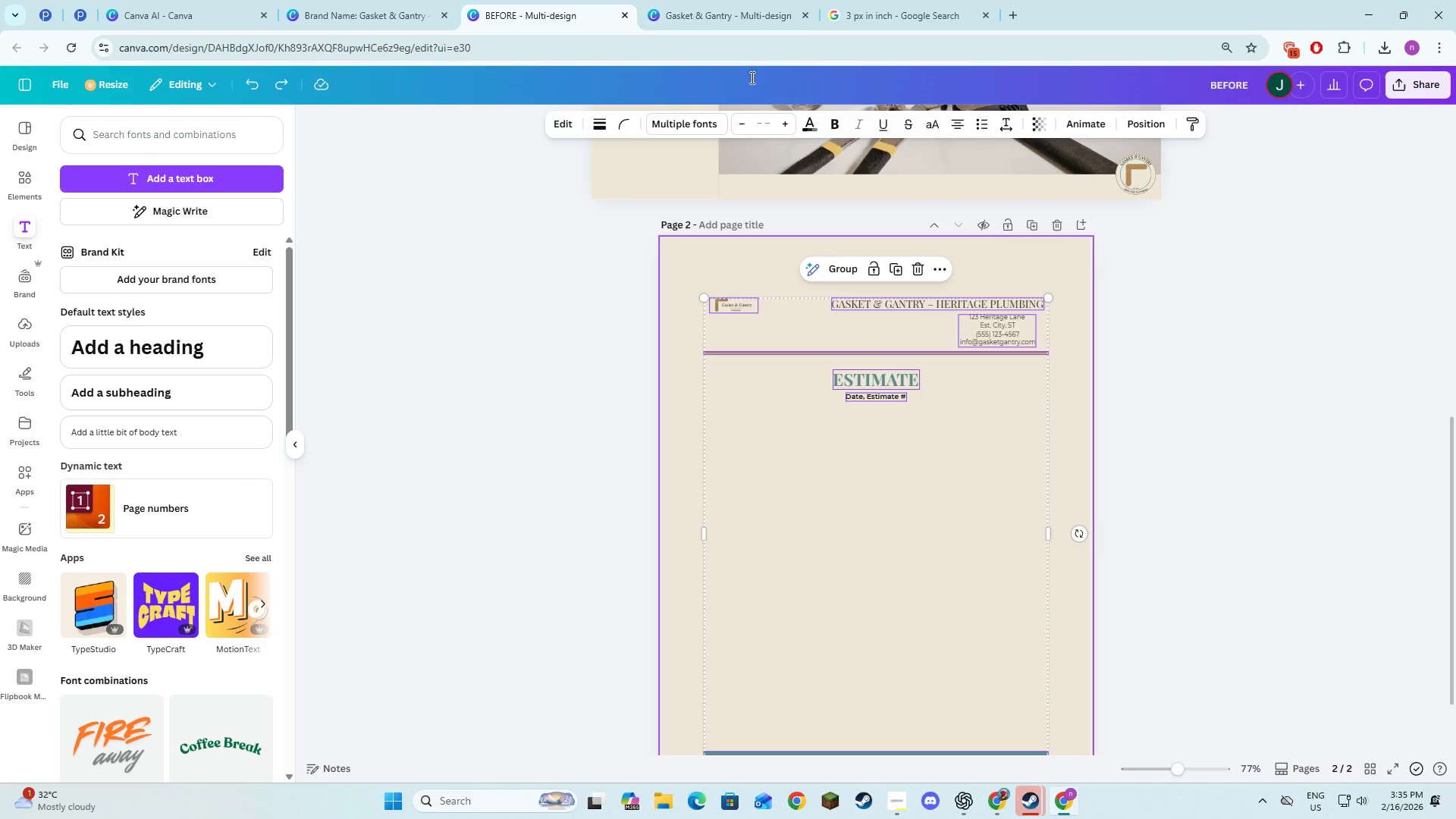 
key(Control+C)
 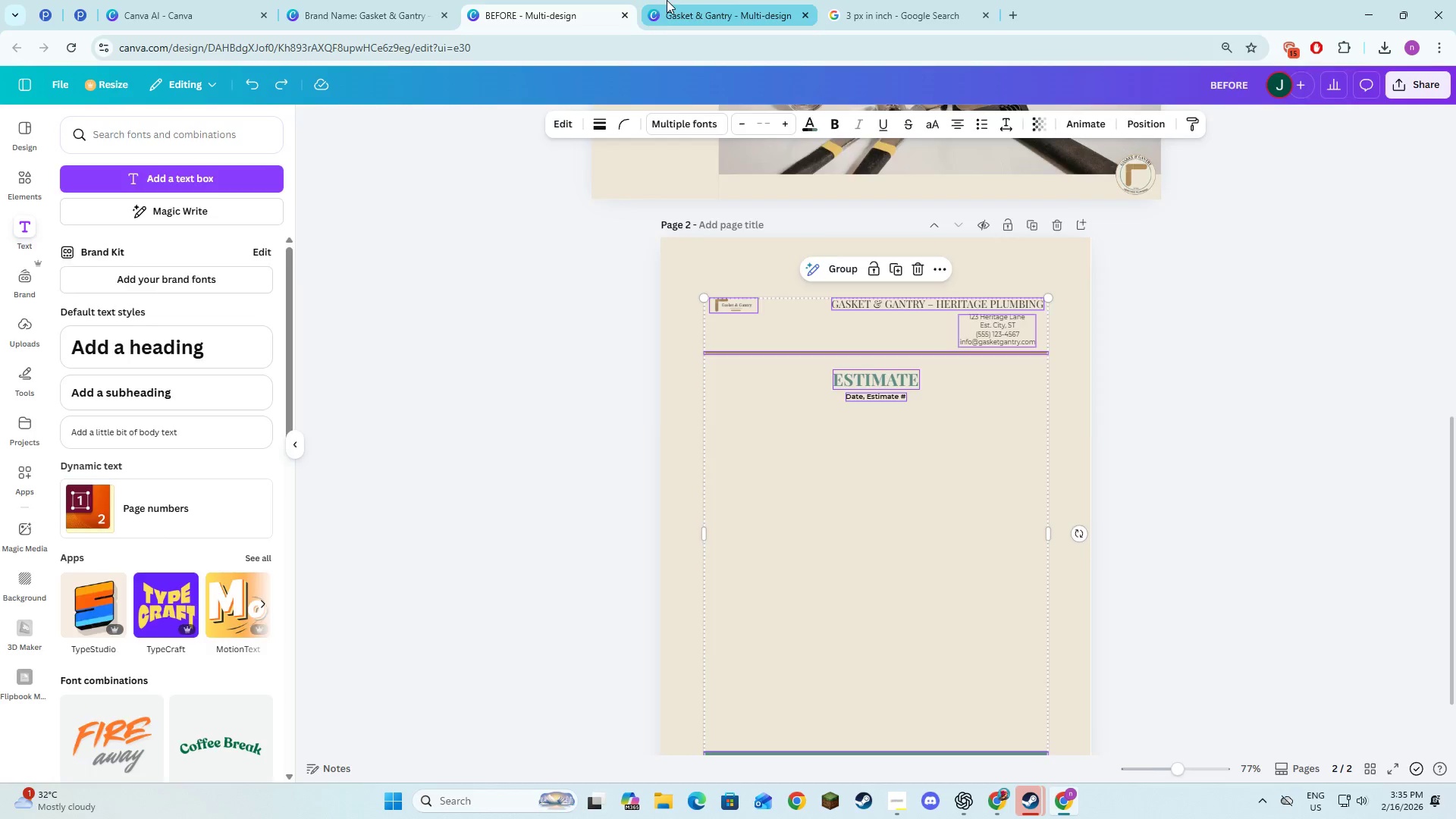 
left_click([667, 0])
 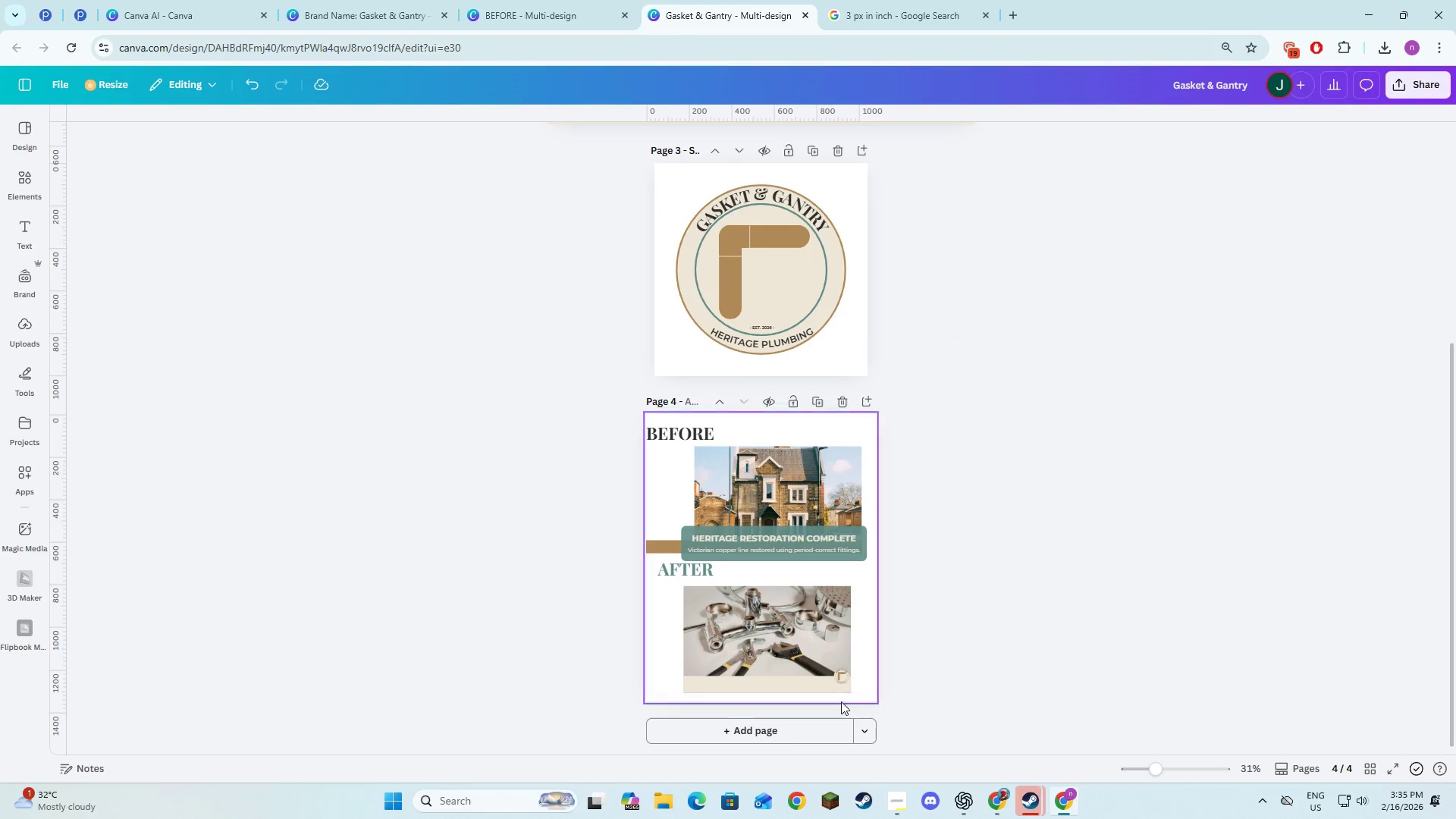 
left_click([777, 738])
 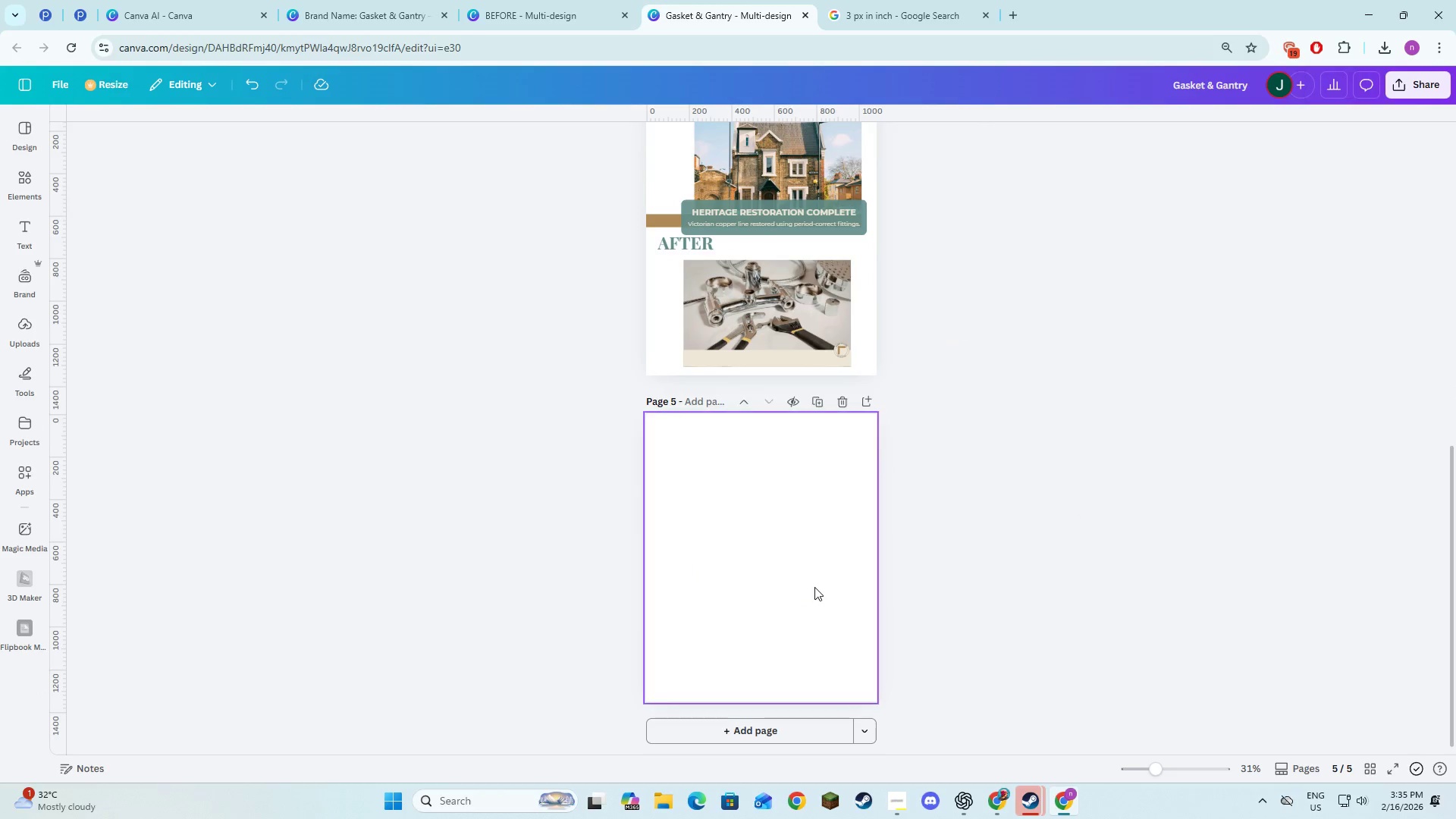 
key(Control+V)
 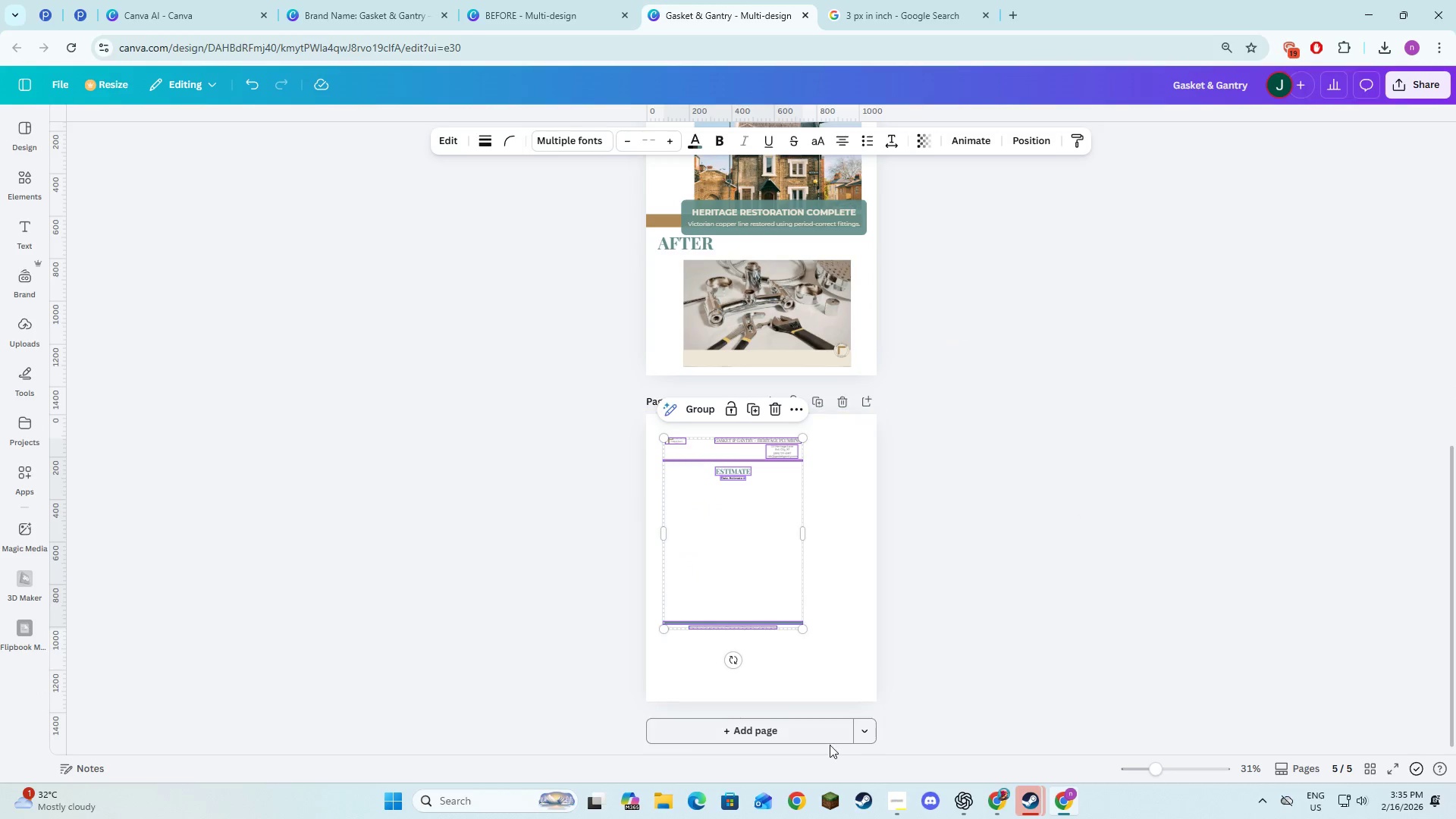 
right_click([847, 645])
 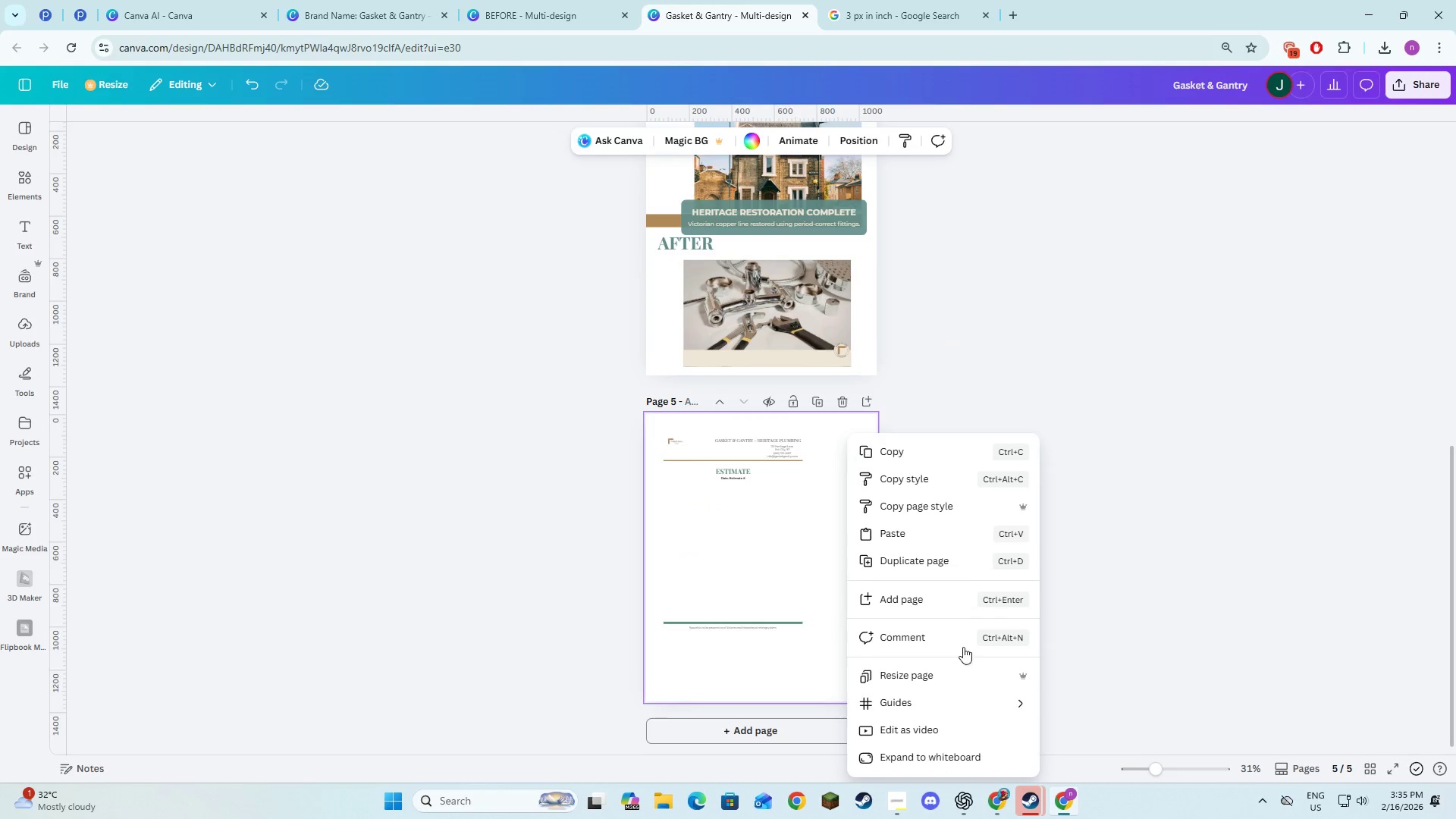 
left_click([988, 679])
 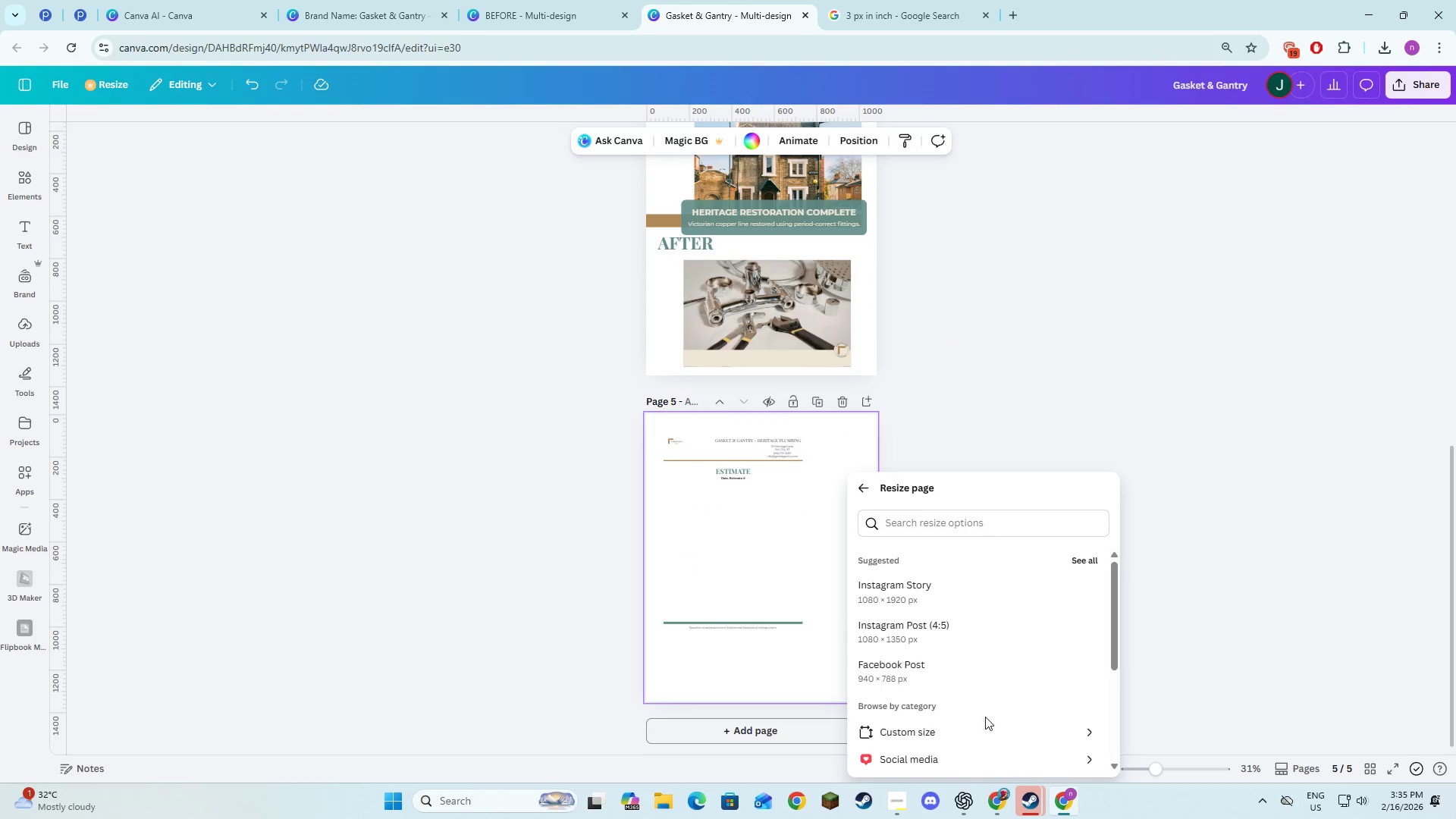 
left_click_drag(start_coordinate=[985, 761], to_coordinate=[984, 754])
 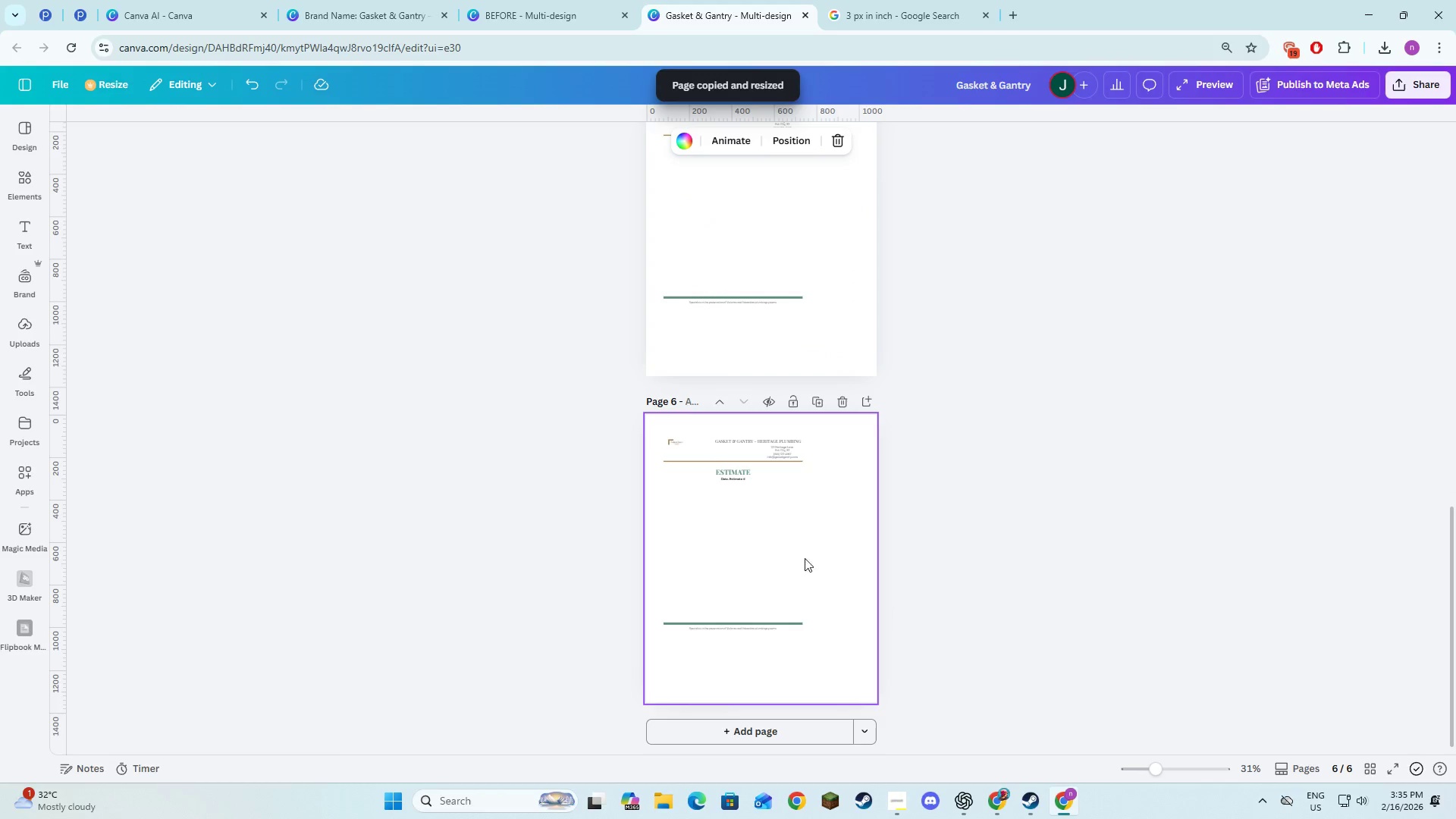 
wait(6.34)
 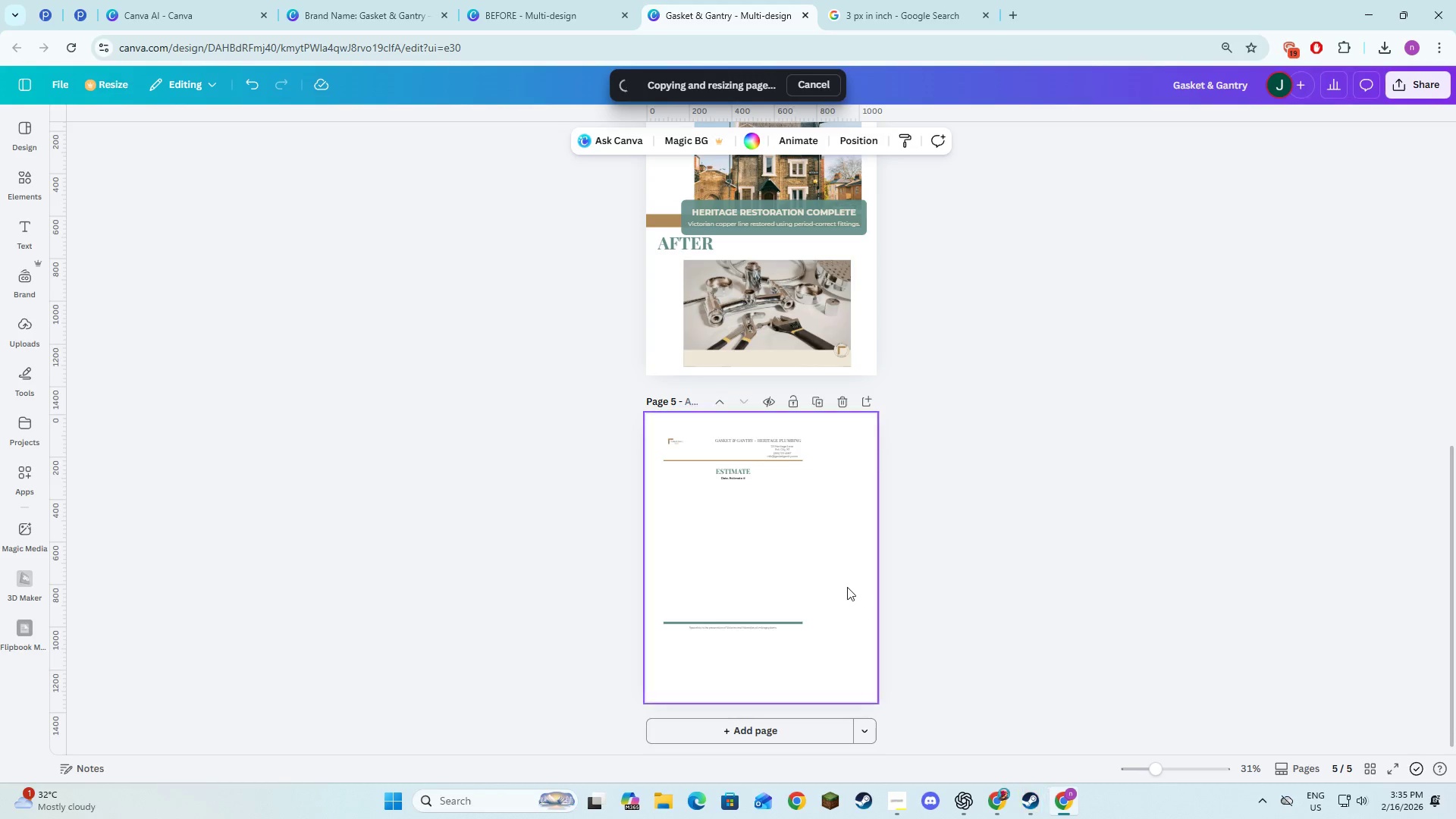 
left_click([835, 398])
 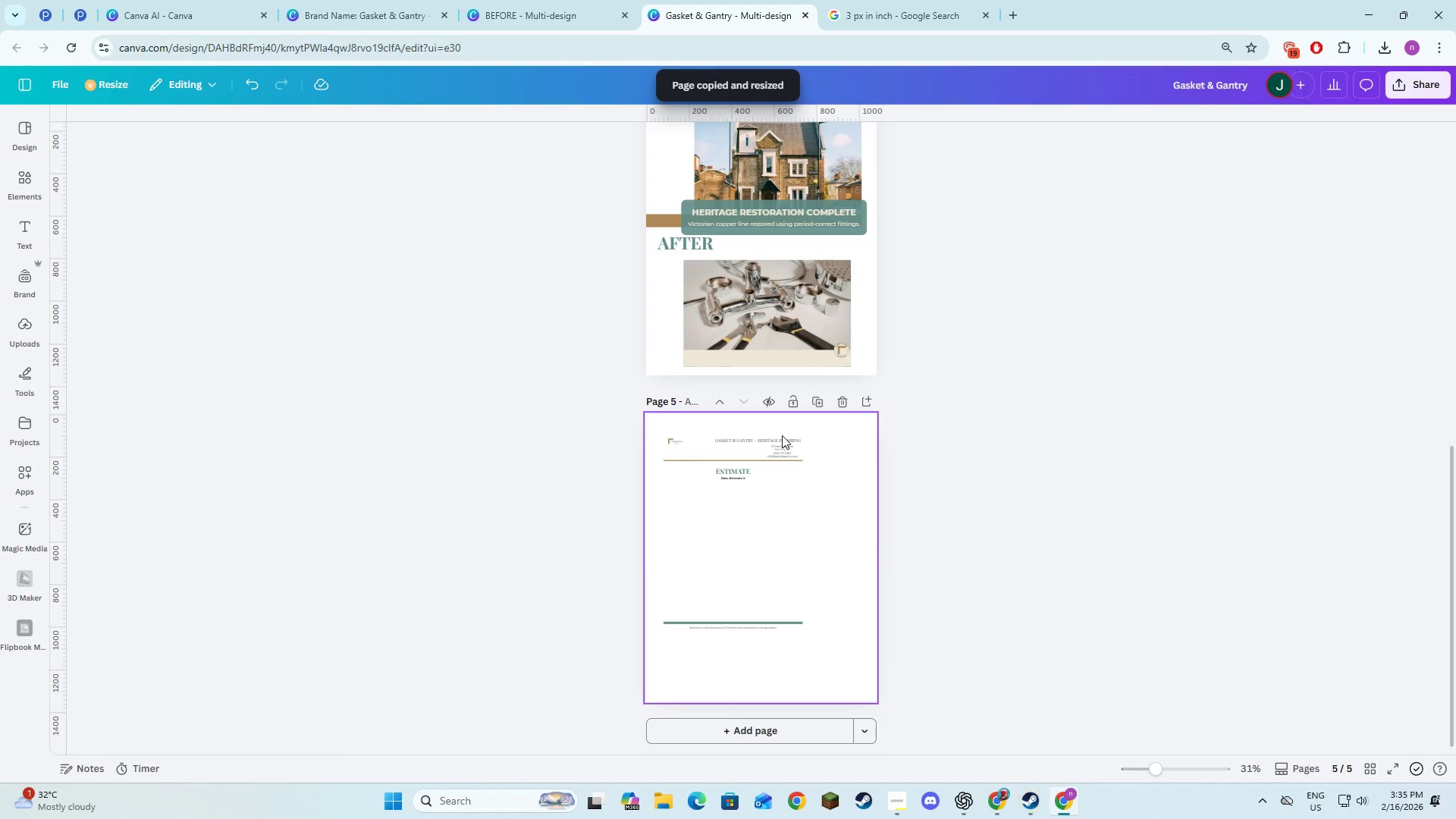 
right_click([786, 512])
 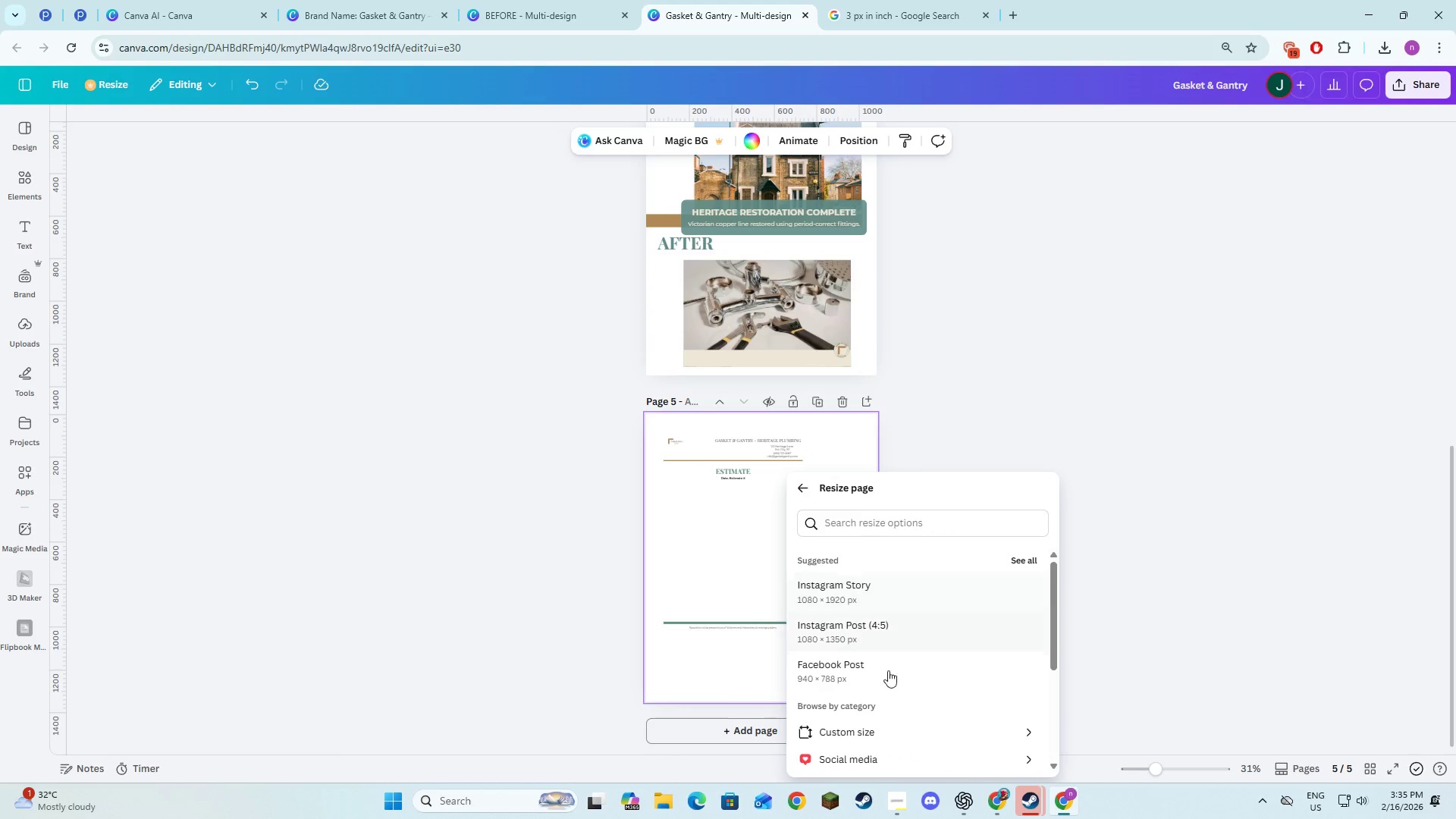 
left_click([897, 733])
 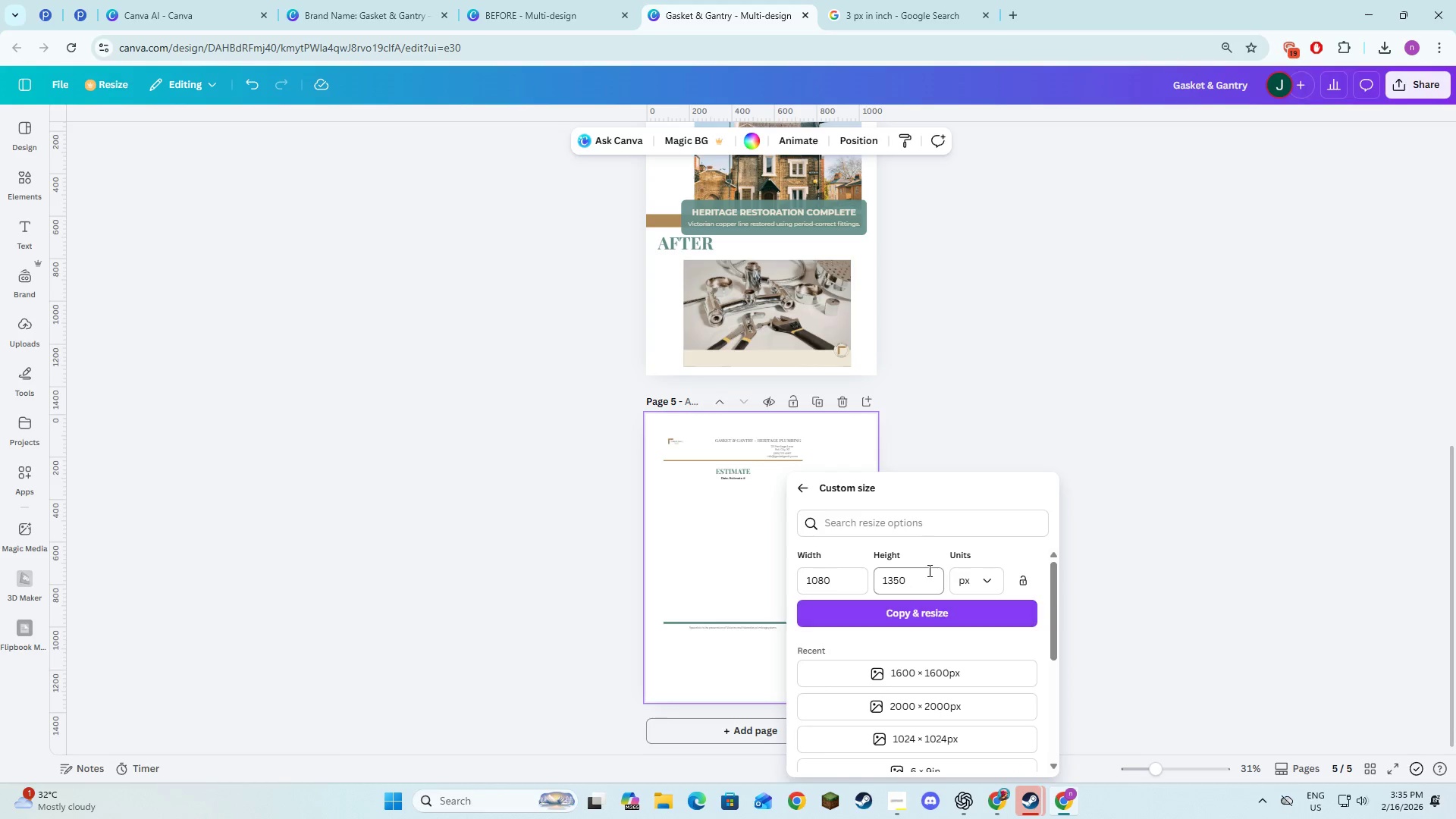 
left_click([961, 574])
 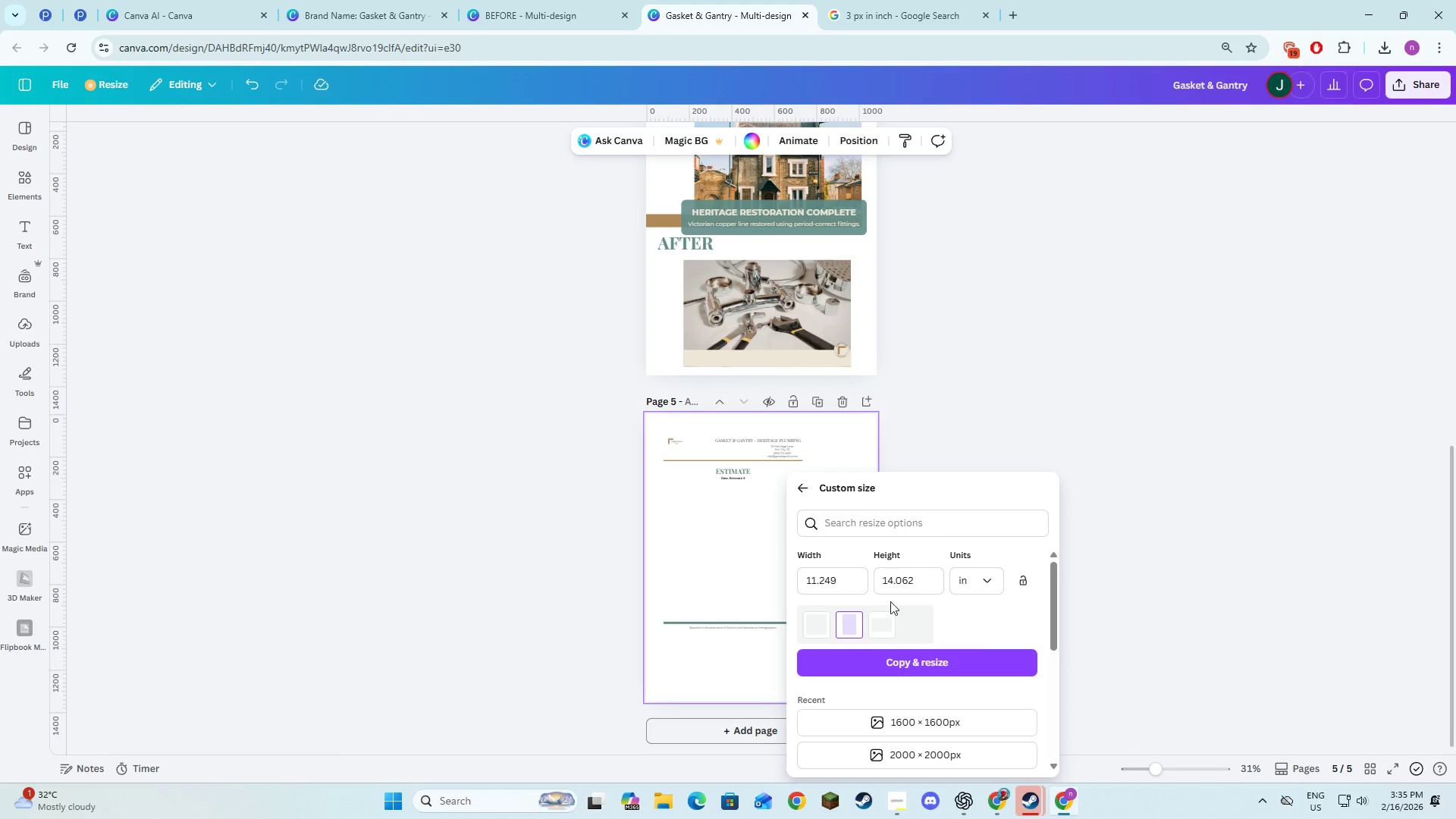 
left_click([839, 583])
 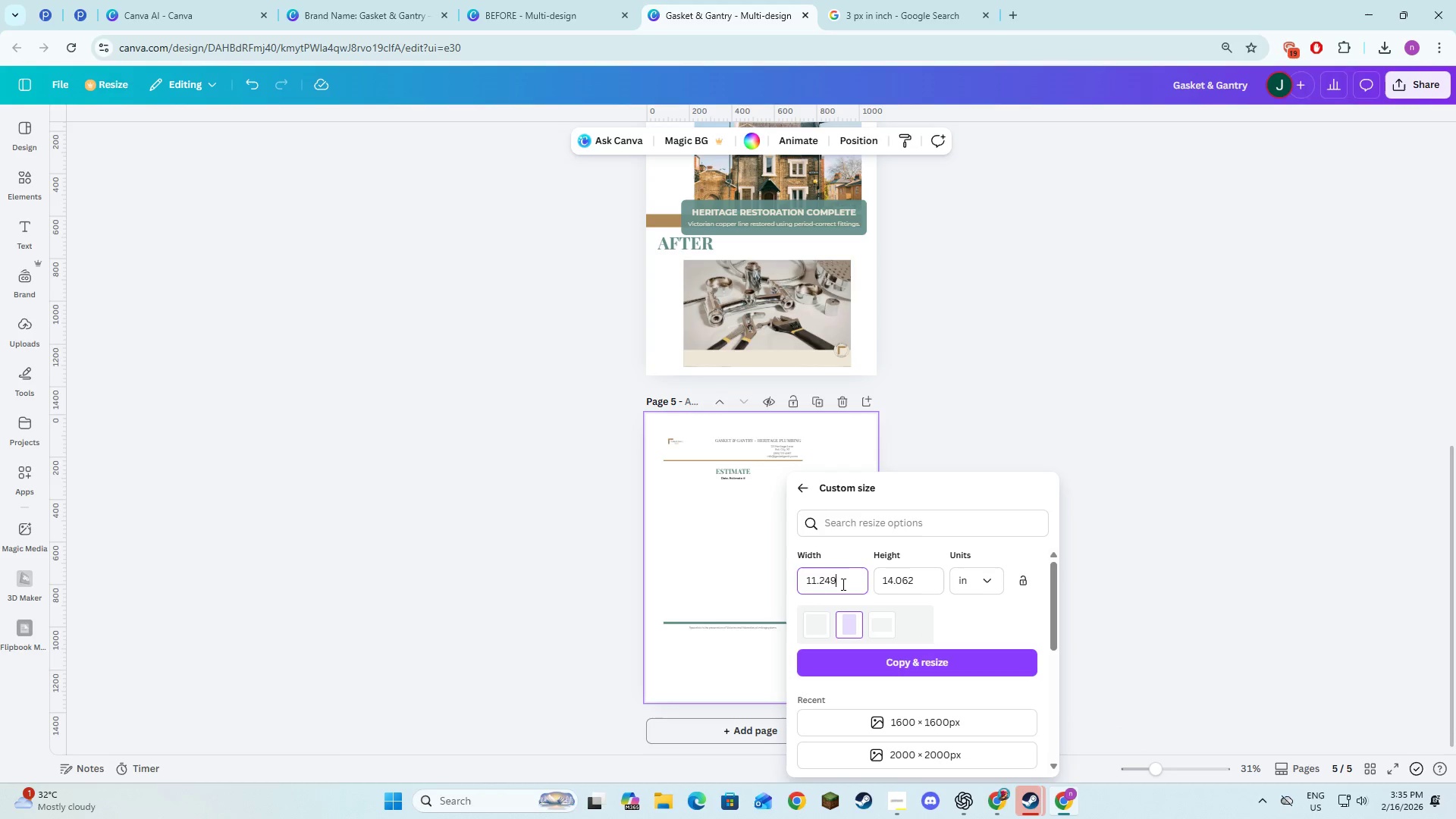 
left_click_drag(start_coordinate=[842, 583], to_coordinate=[786, 589])
 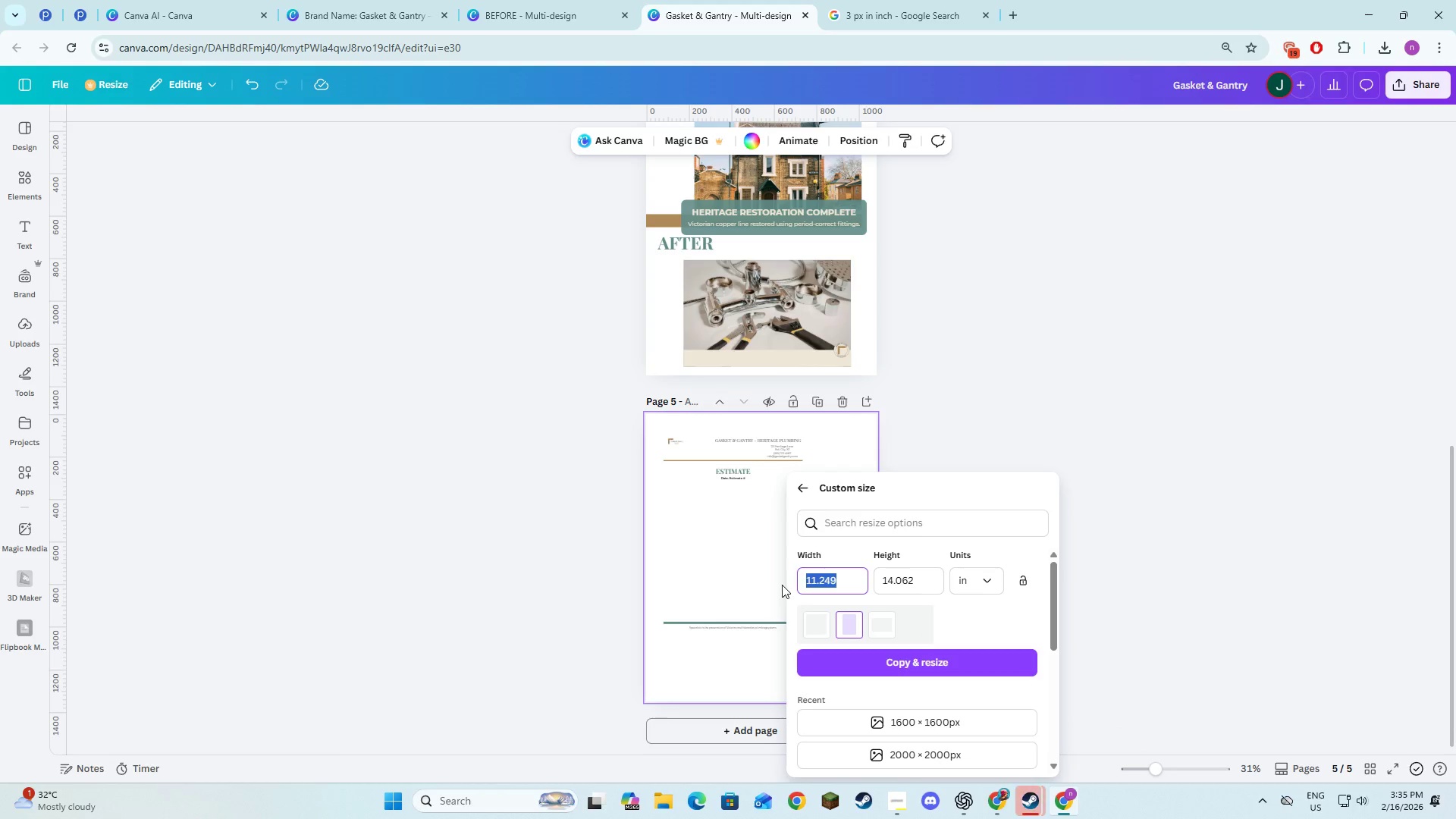 
key(Numpad8)
 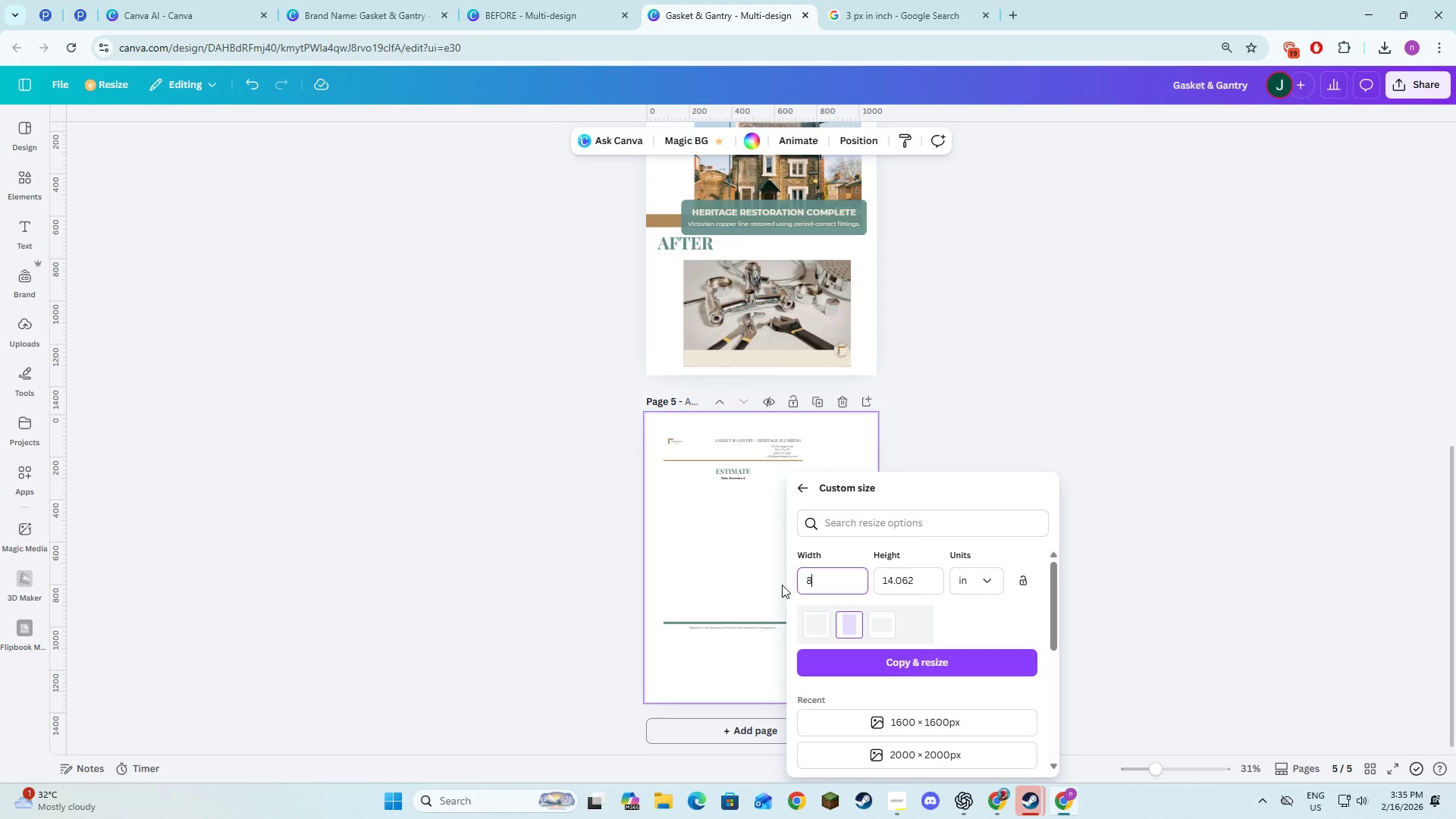 
key(NumpadDecimal)
 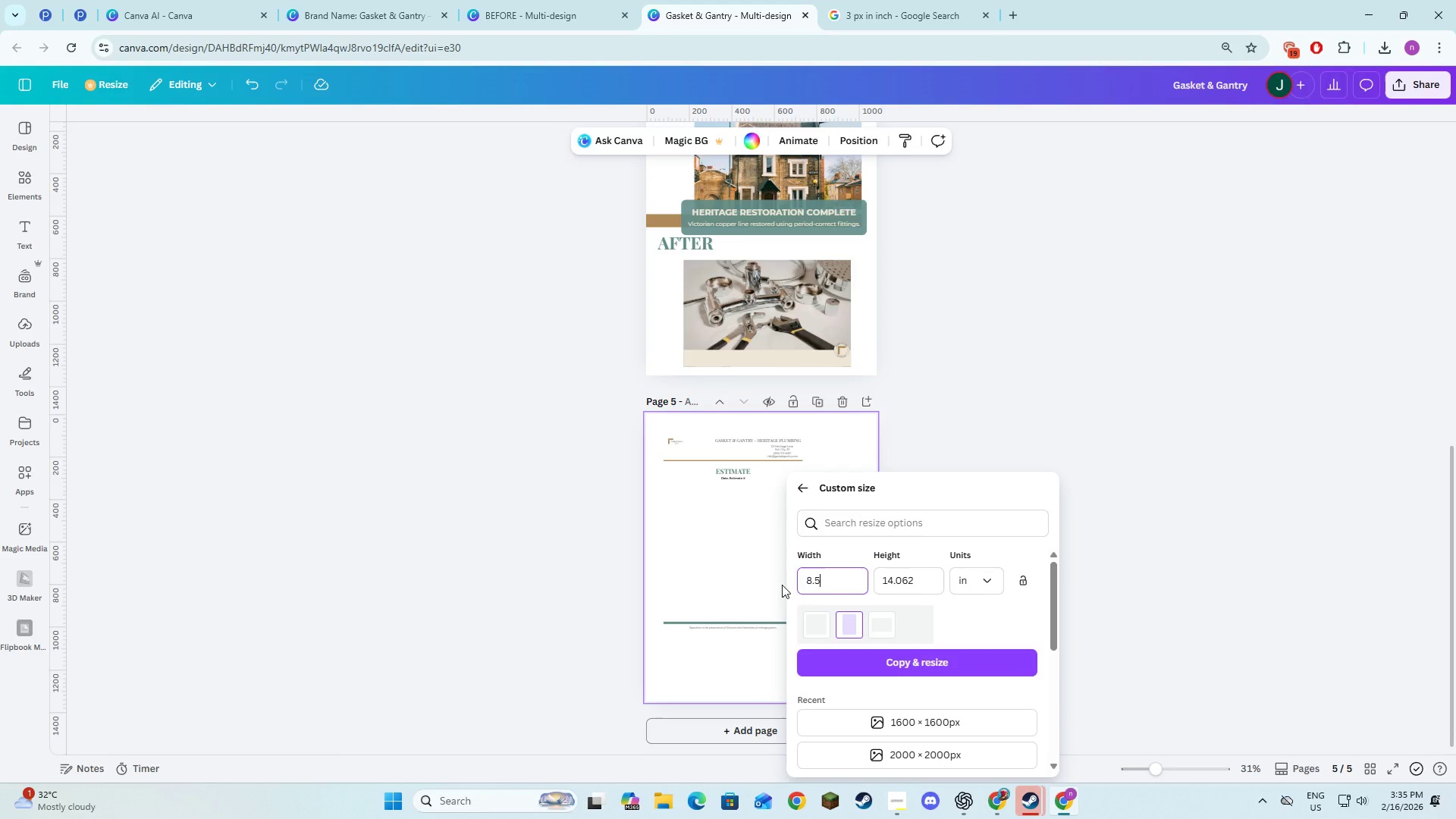 
key(Numpad5)
 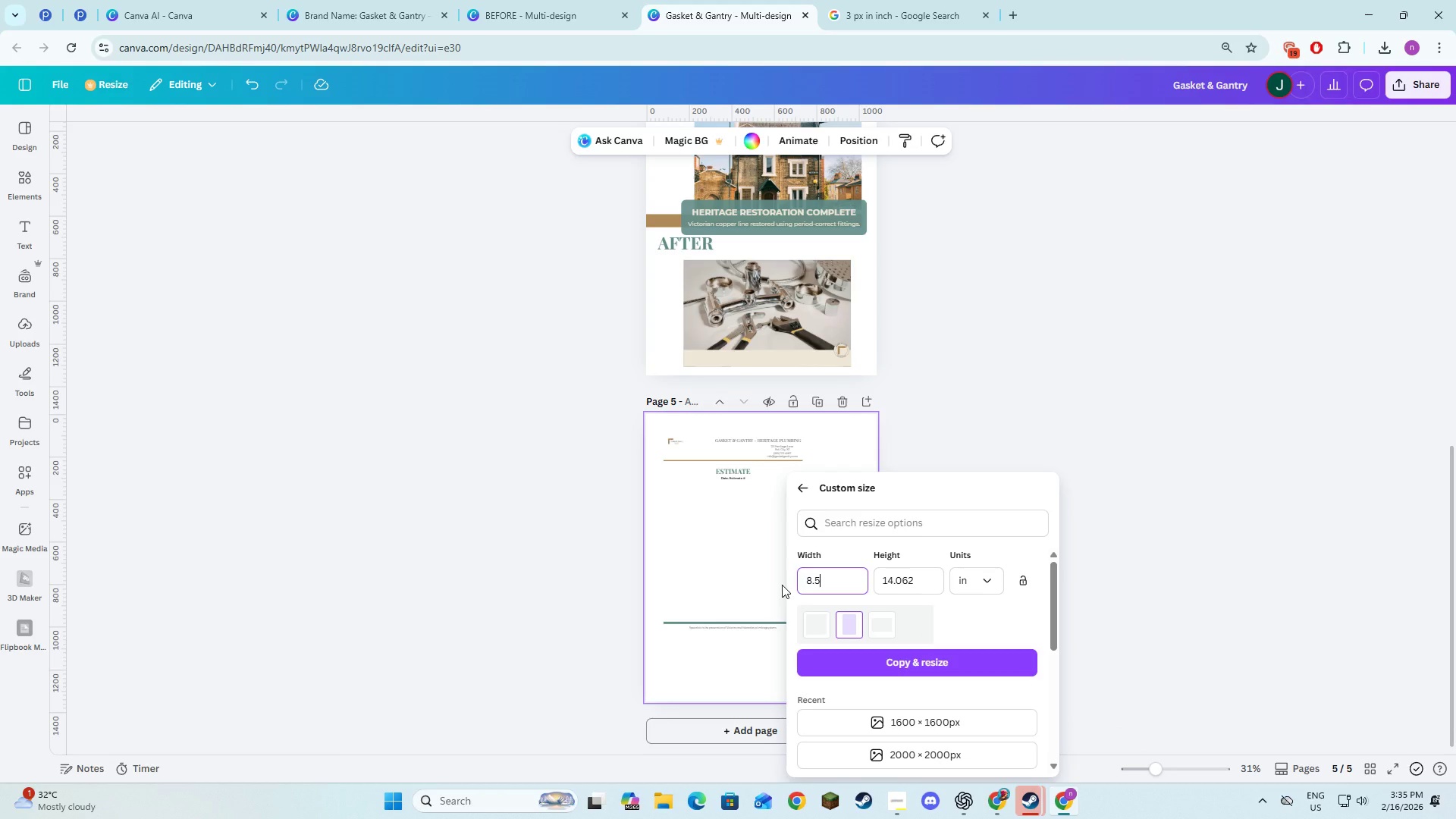 
key(Tab)
 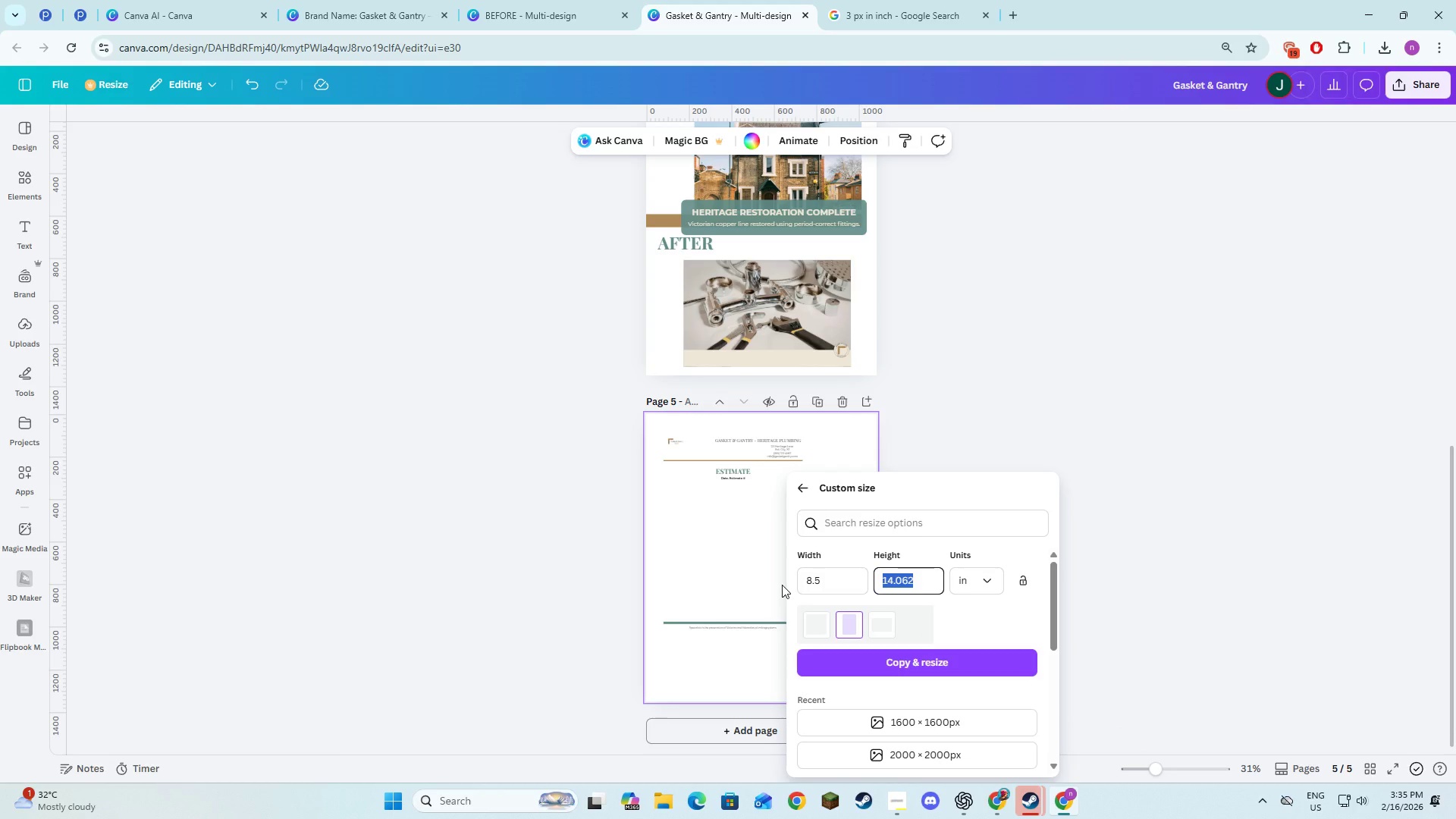 
key(Numpad1)
 